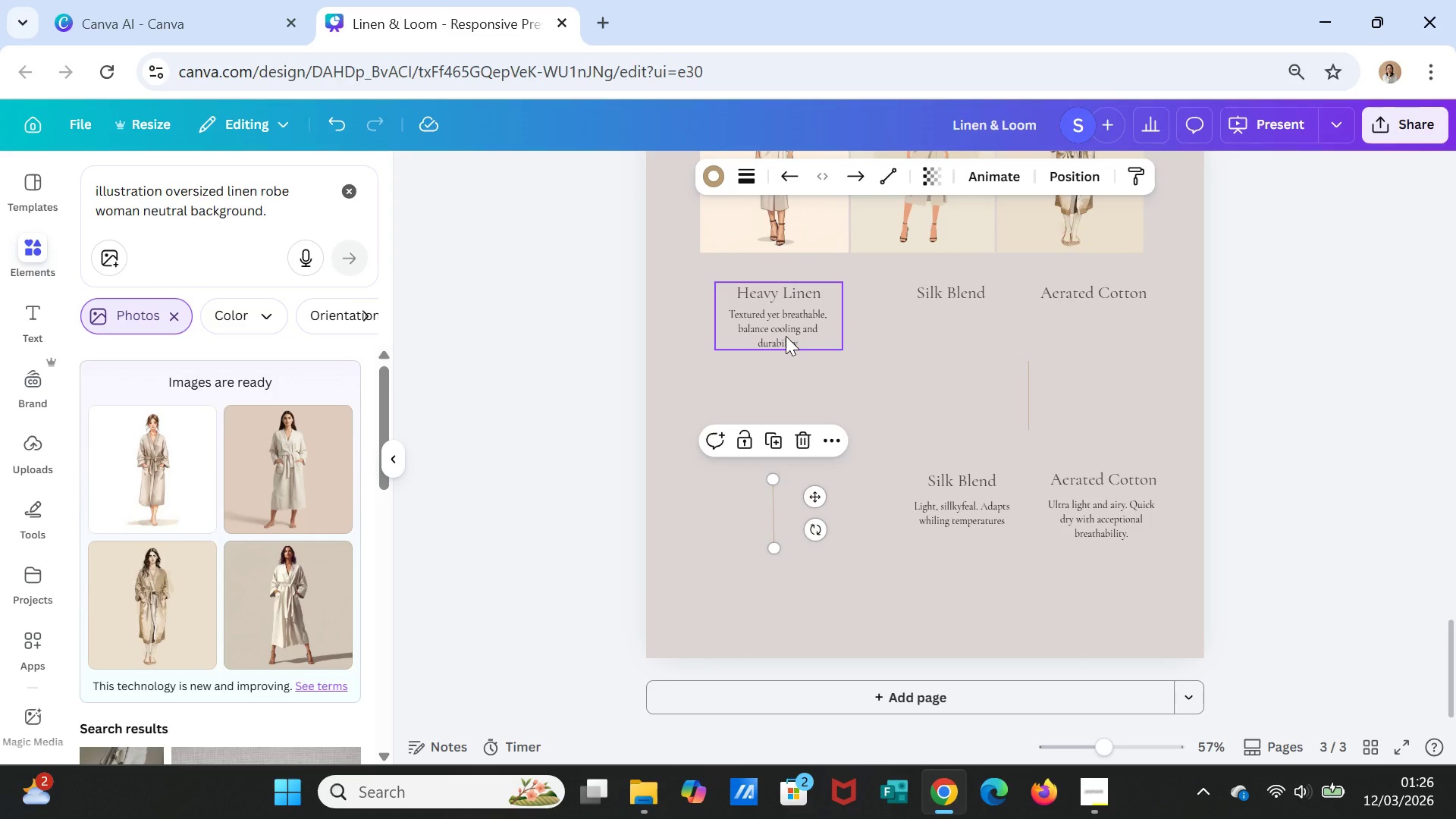 
left_click([786, 336])
 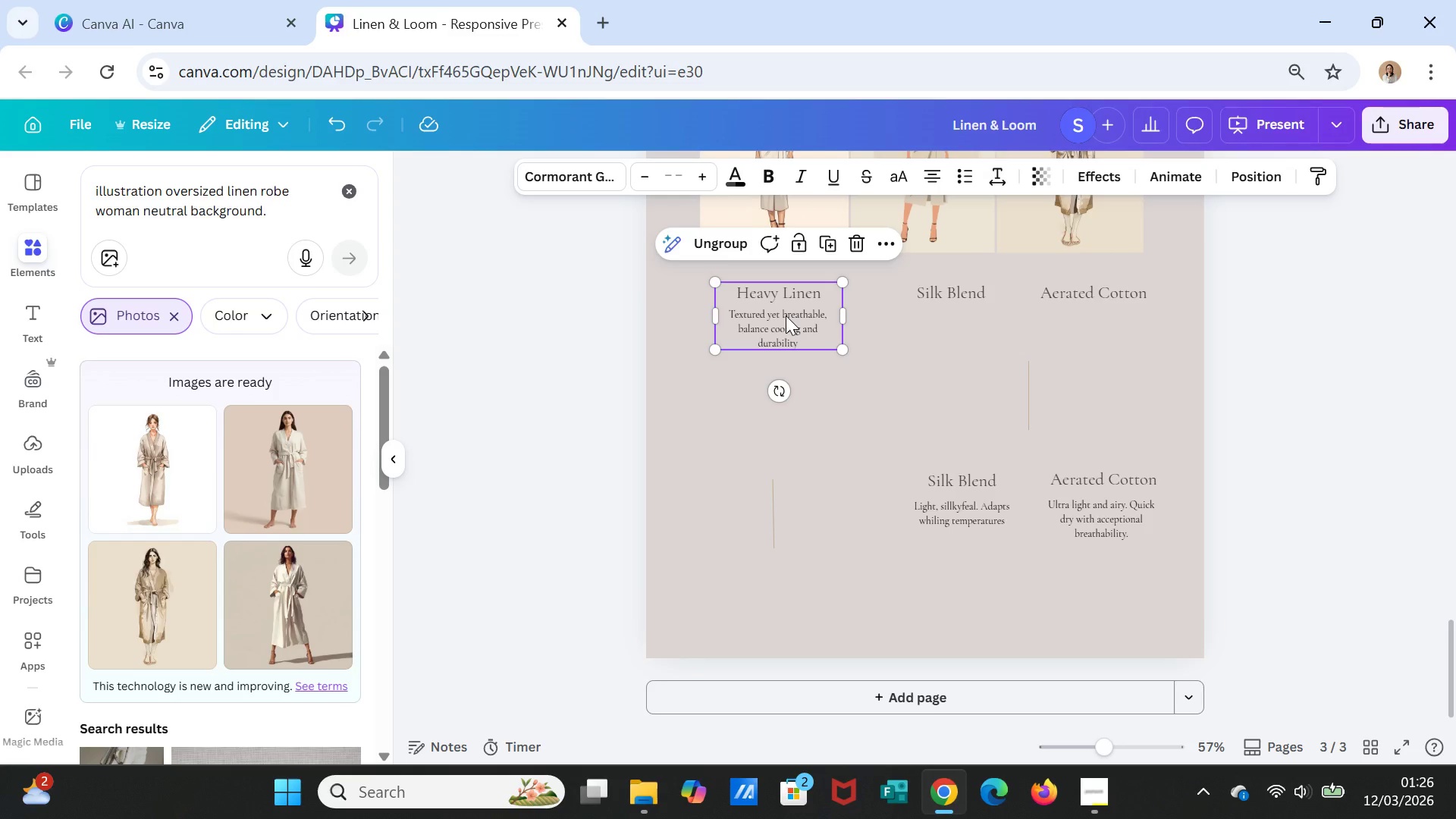 
double_click([786, 315])
 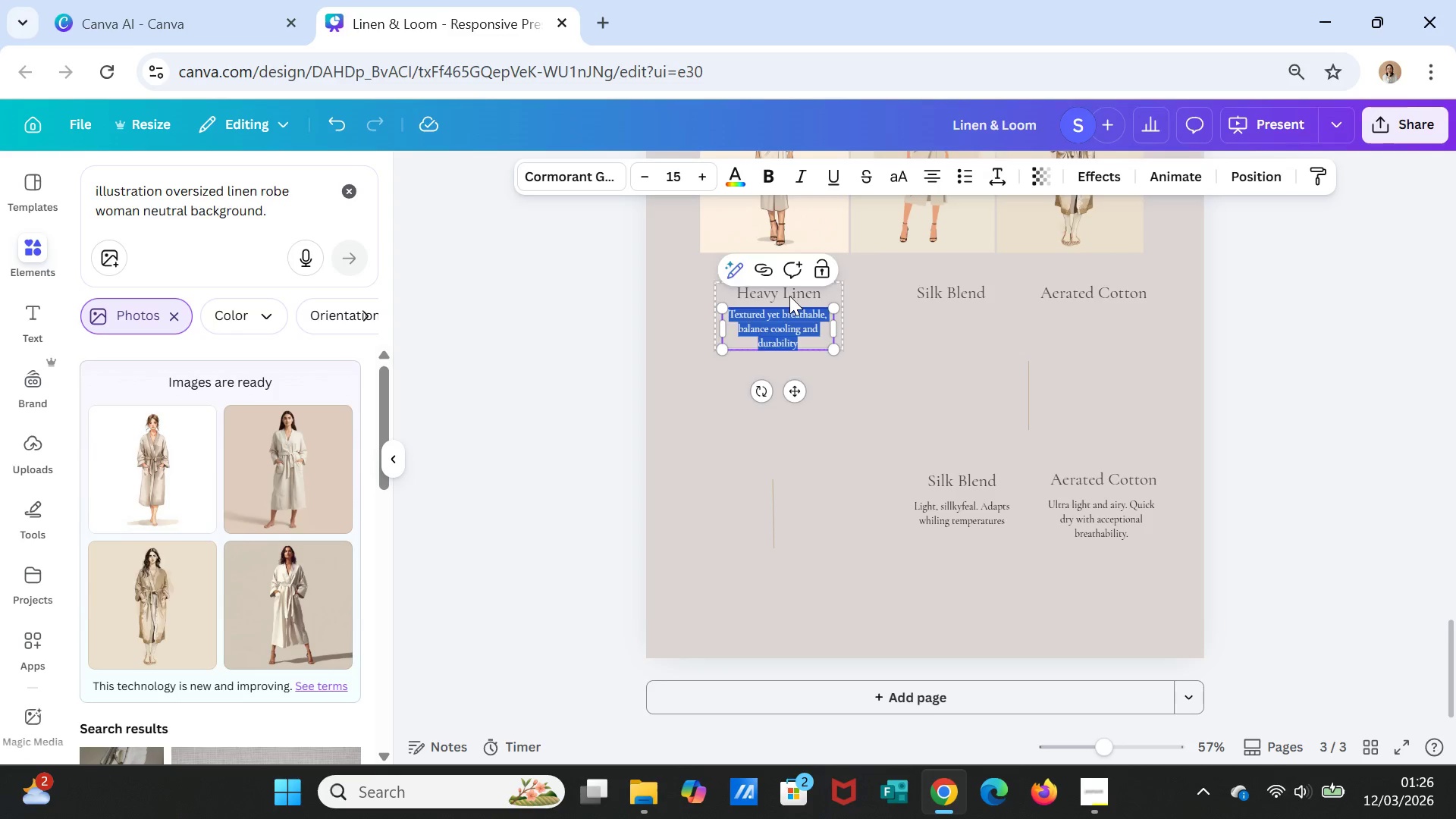 
double_click([790, 296])
 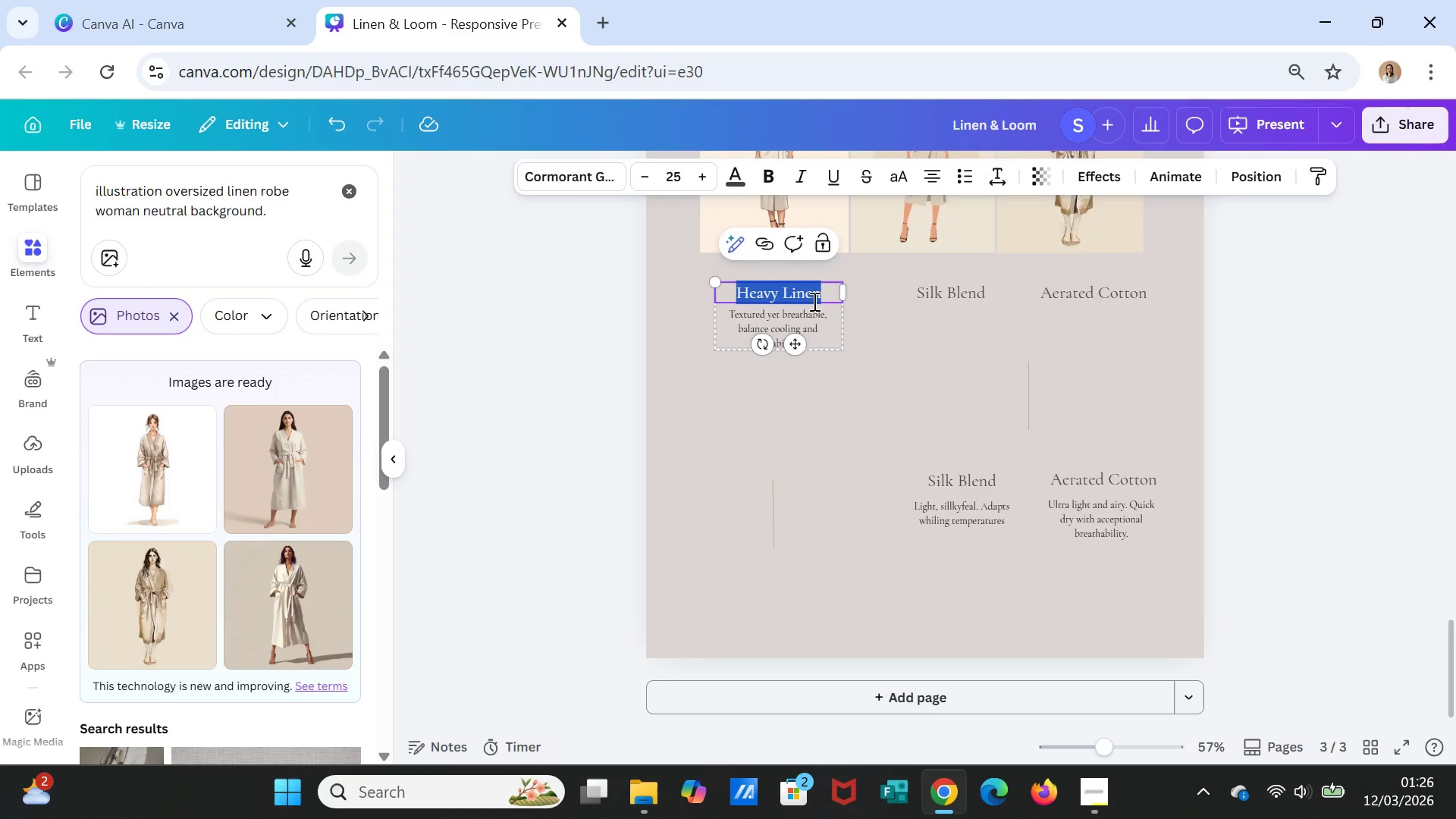 
type(A-Linen)
key(Backspace)
 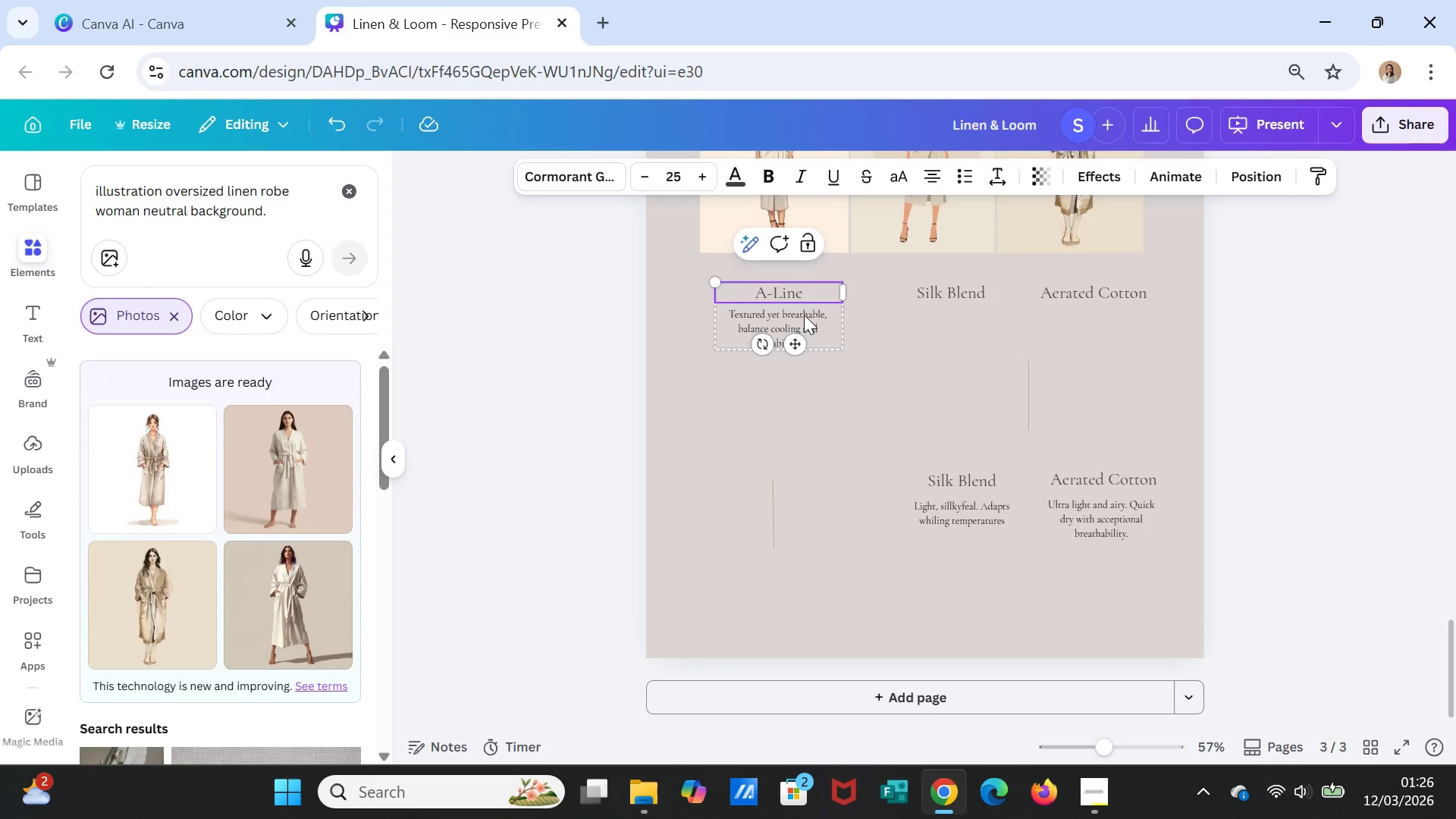 
double_click([805, 310])
 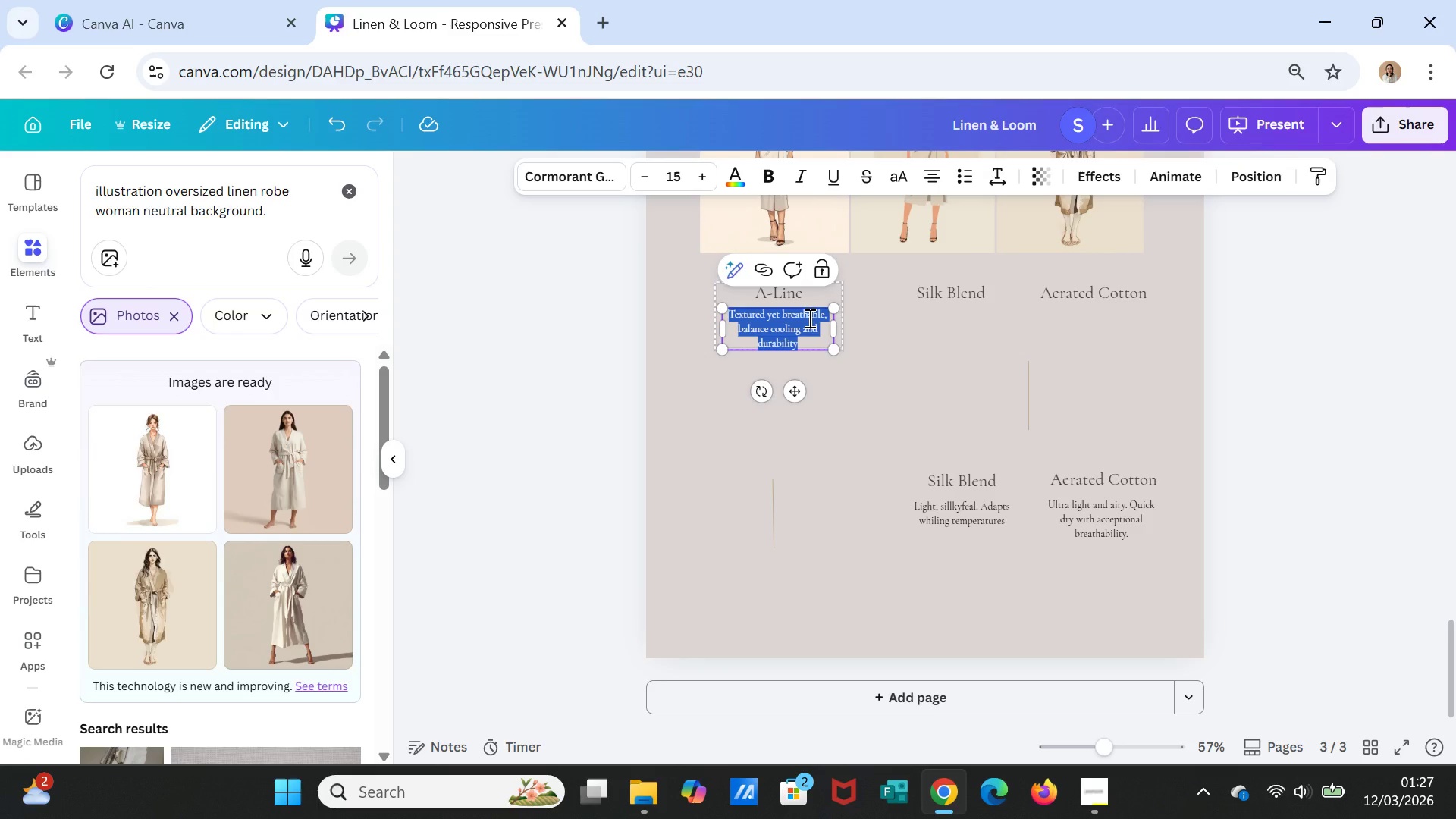 
type(Waist shaping with a full skirt)
 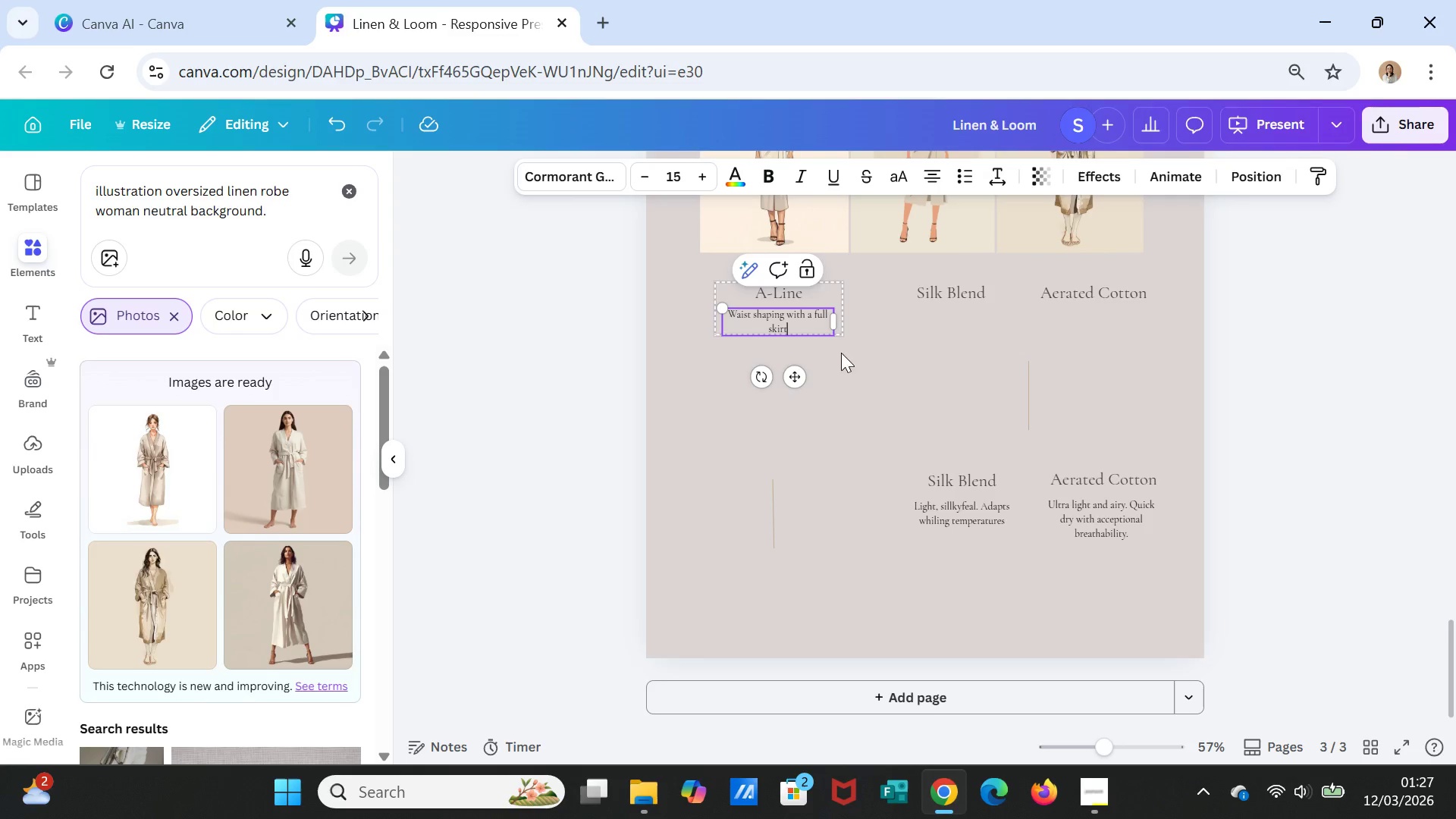 
left_click([848, 353])
 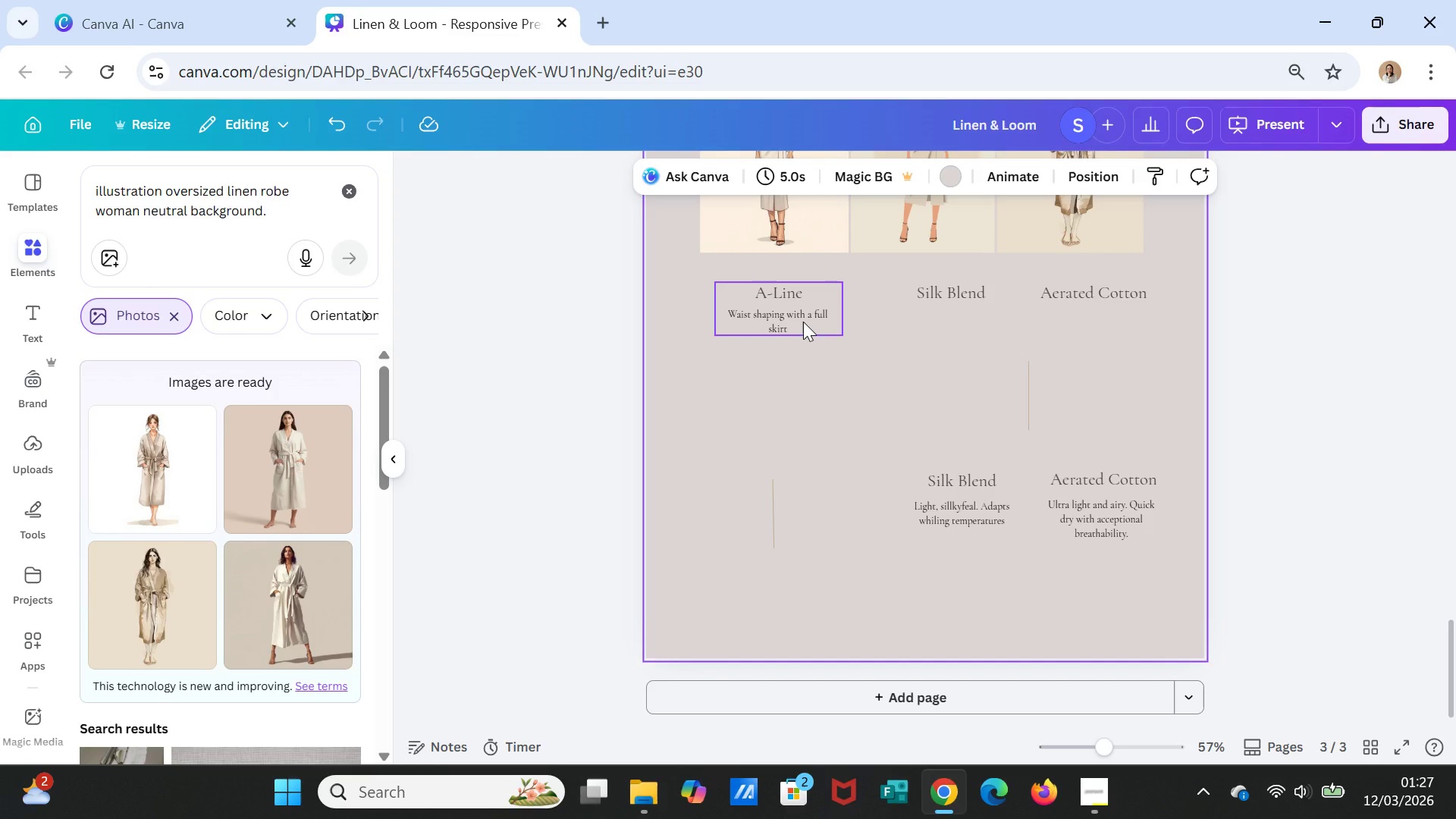 
left_click_drag(start_coordinate=[803, 322], to_coordinate=[802, 372])
 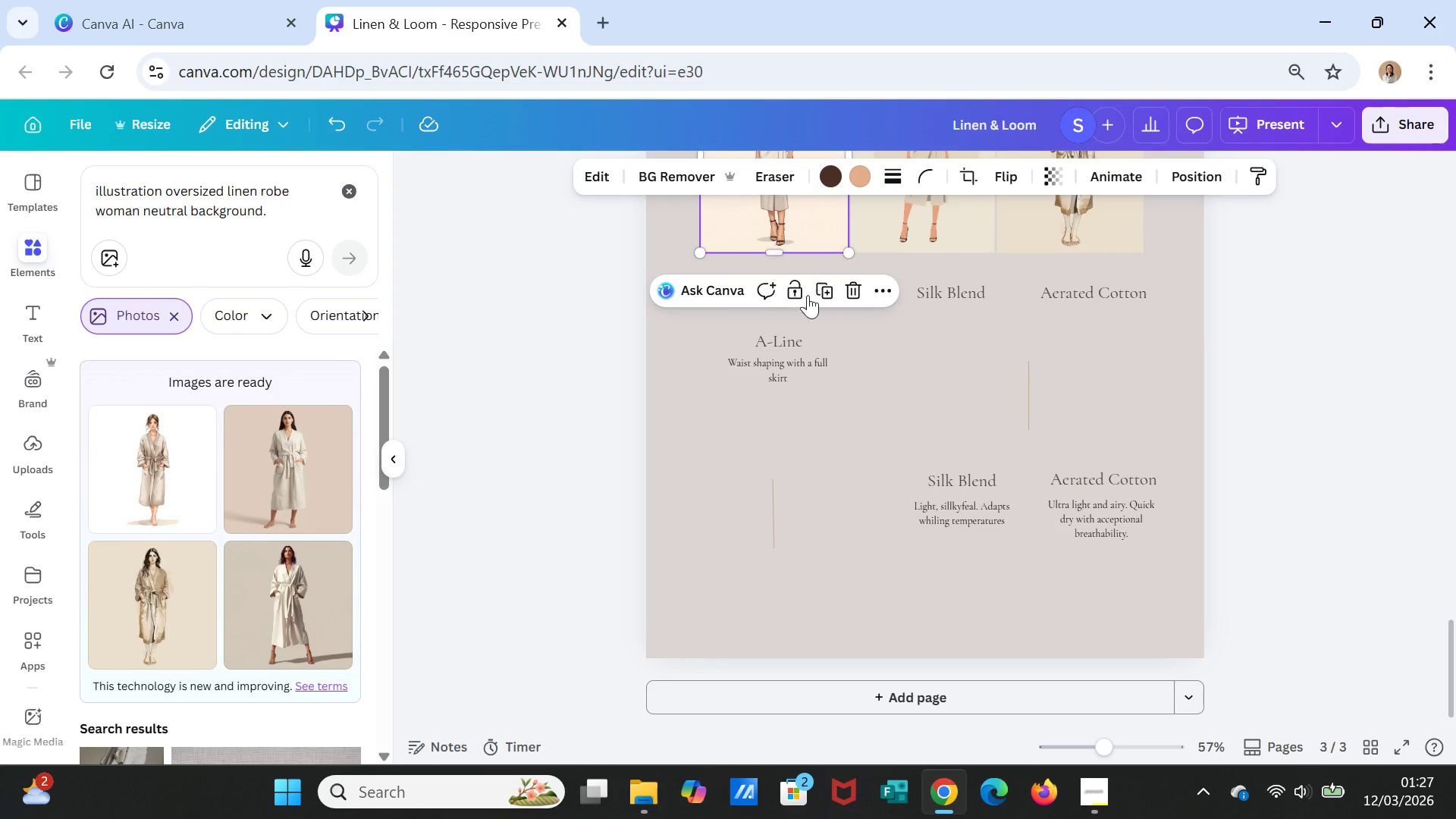 
scroll: coordinate [808, 298], scroll_direction: up, amount: 2.0
 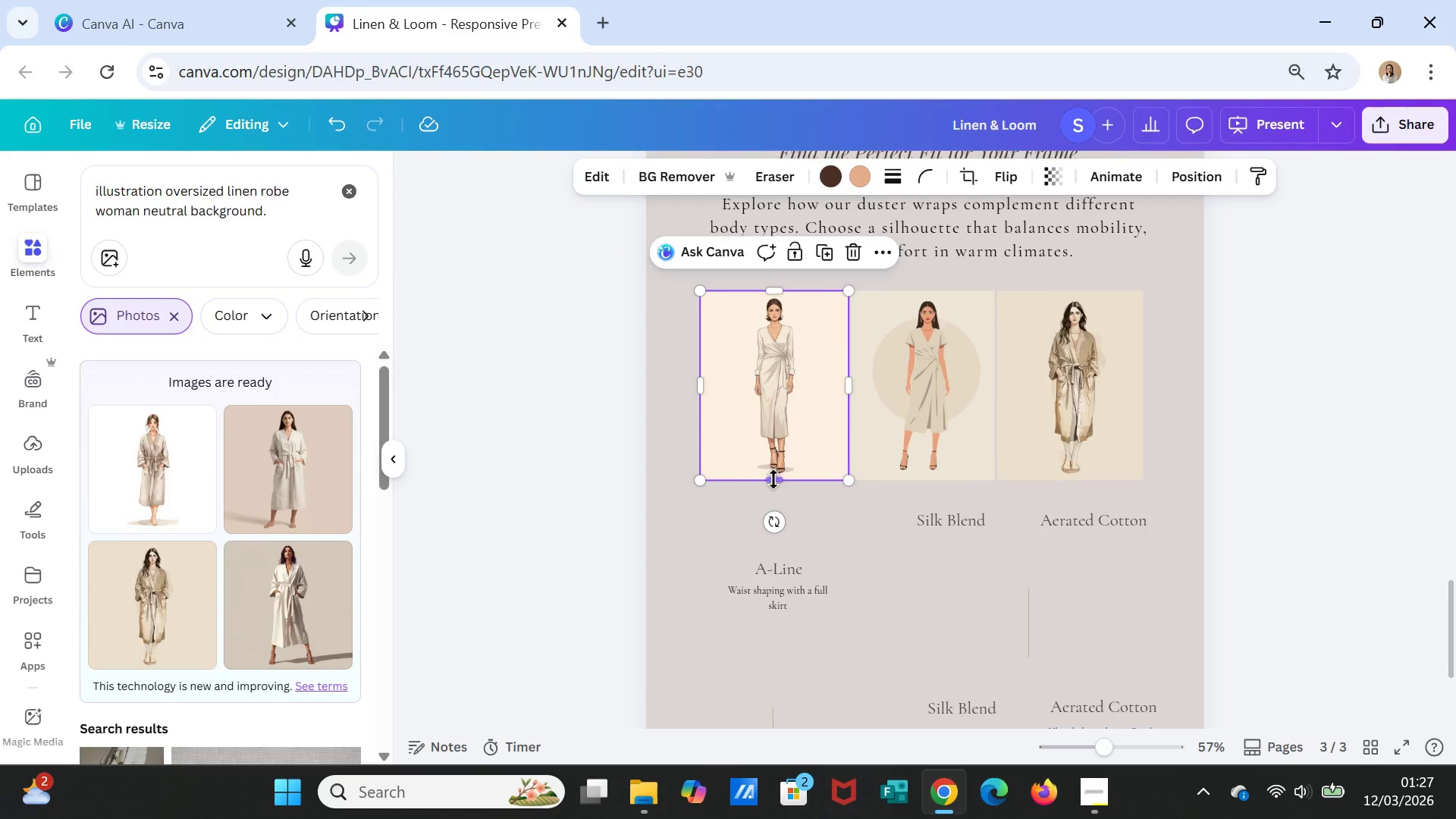 
left_click_drag(start_coordinate=[773, 481], to_coordinate=[776, 552])
 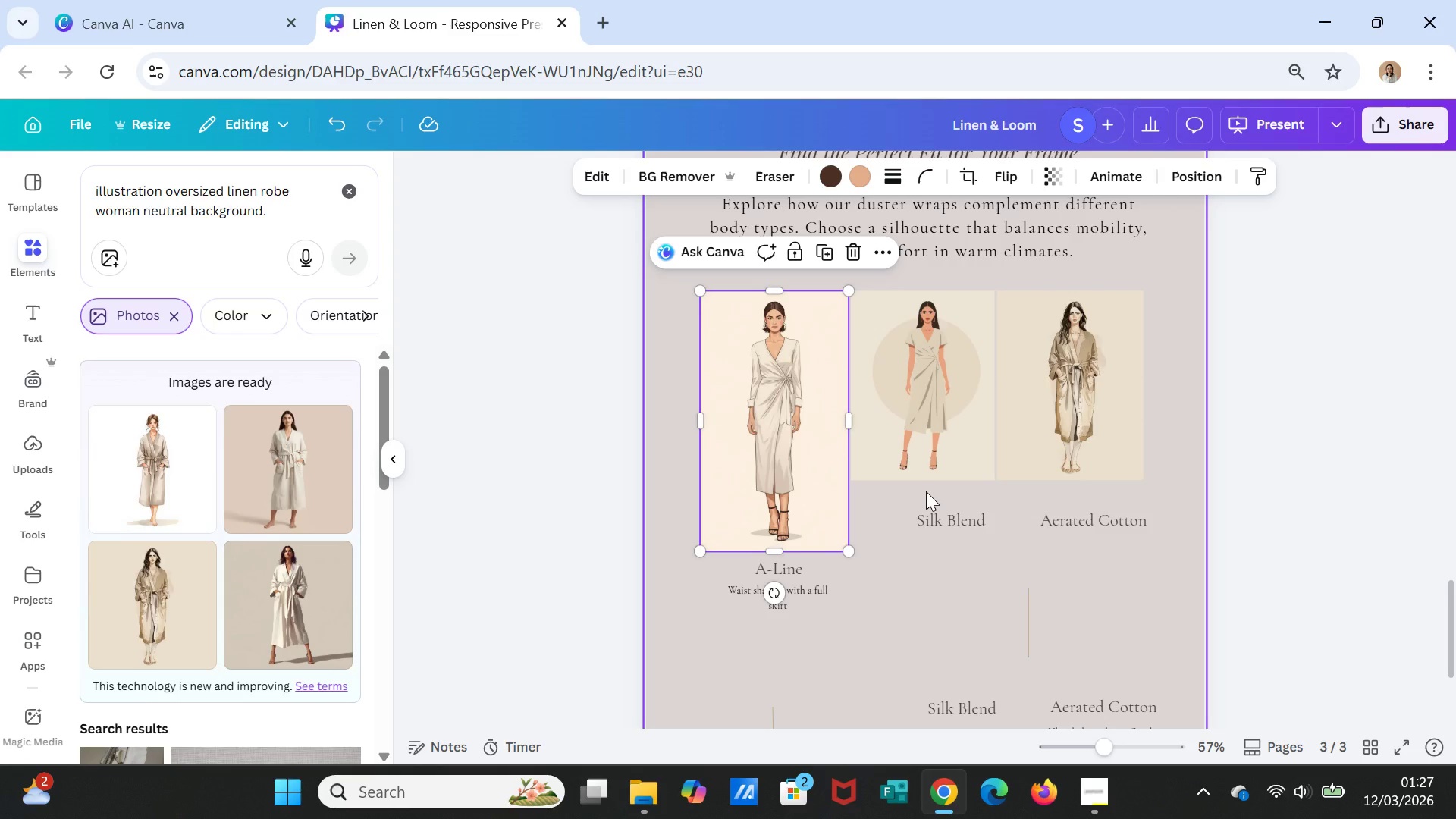 
left_click([926, 491])
 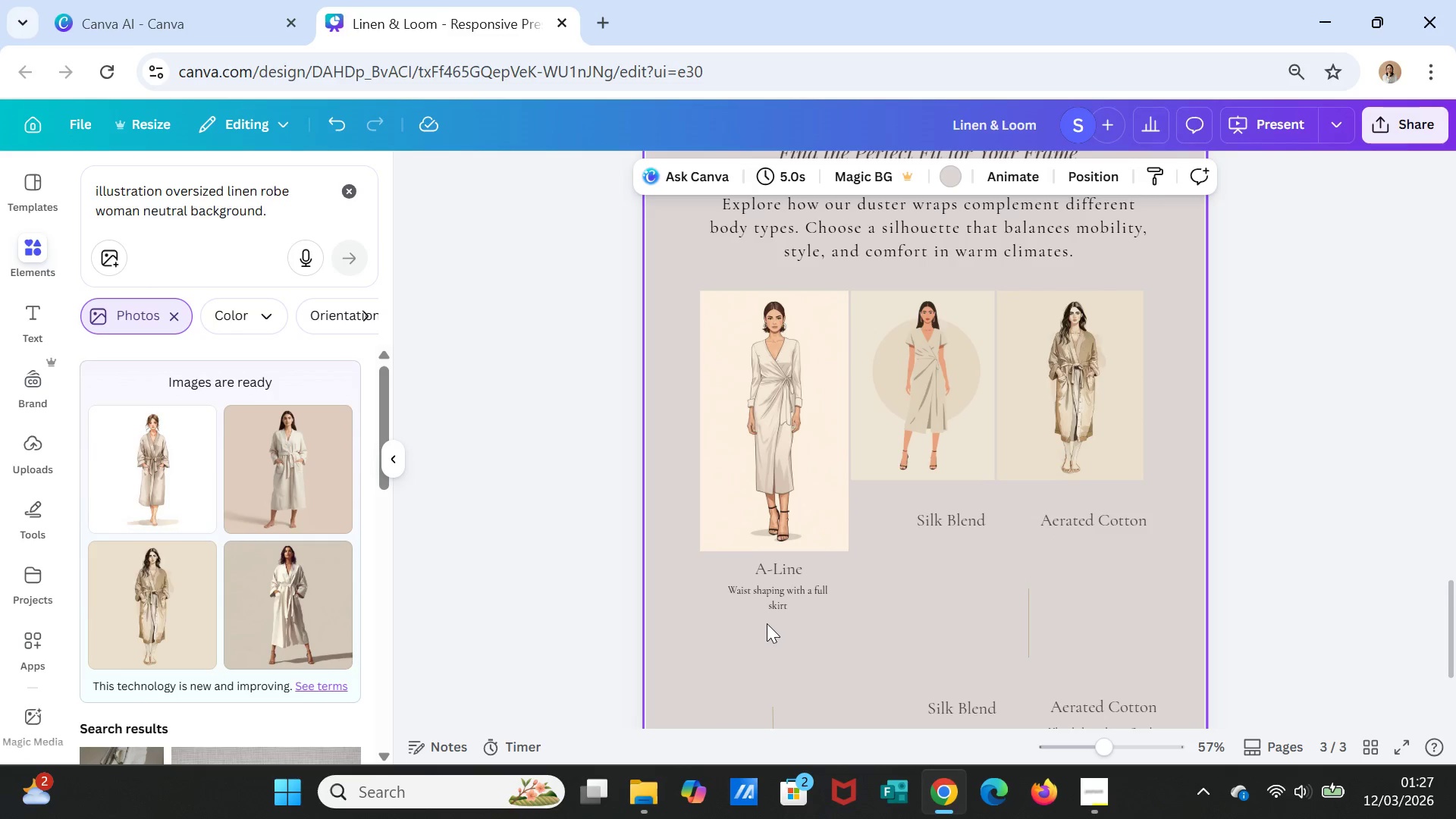 
left_click([772, 607])
 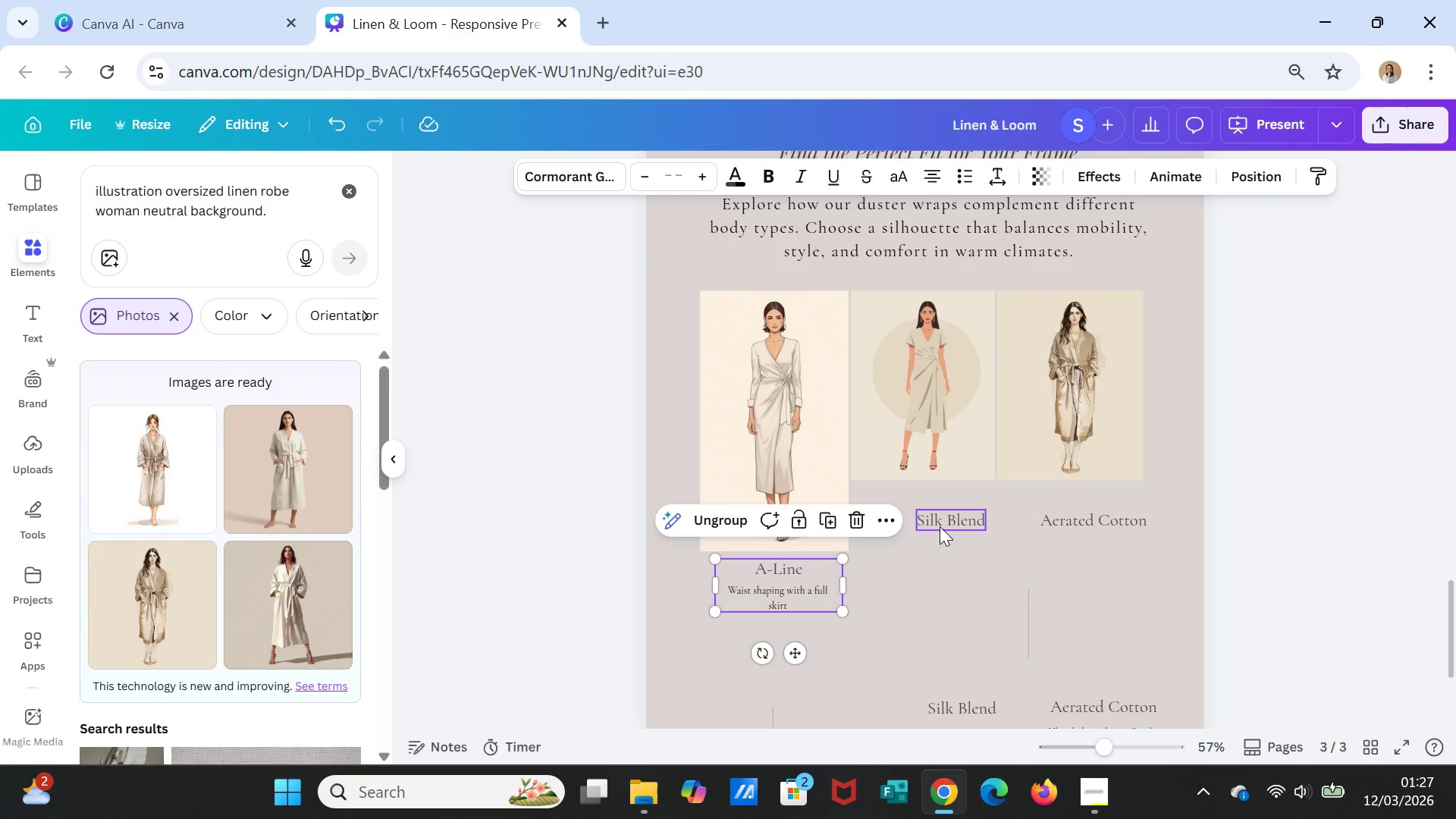 
left_click([940, 526])
 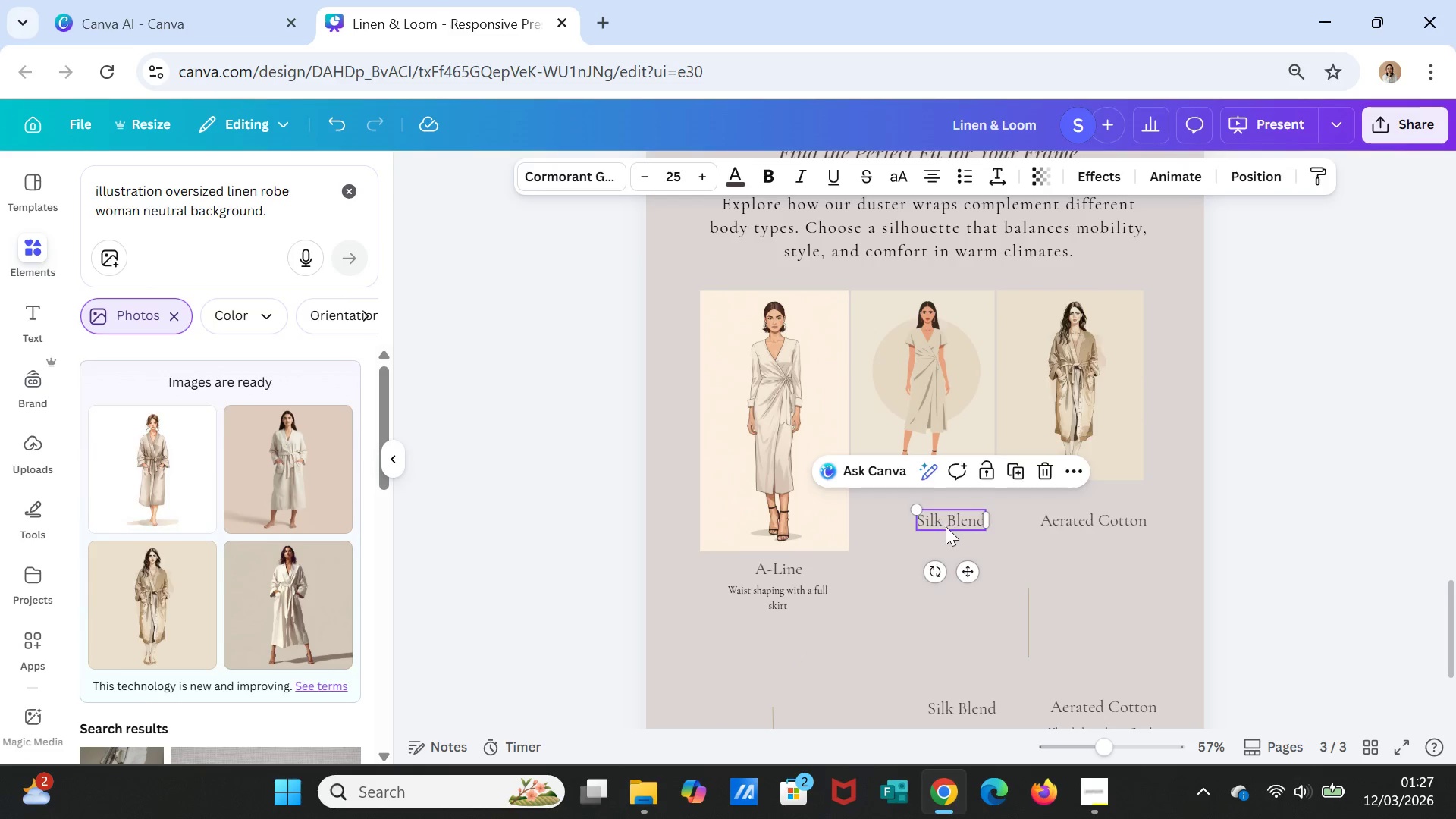 
key(Delete)
 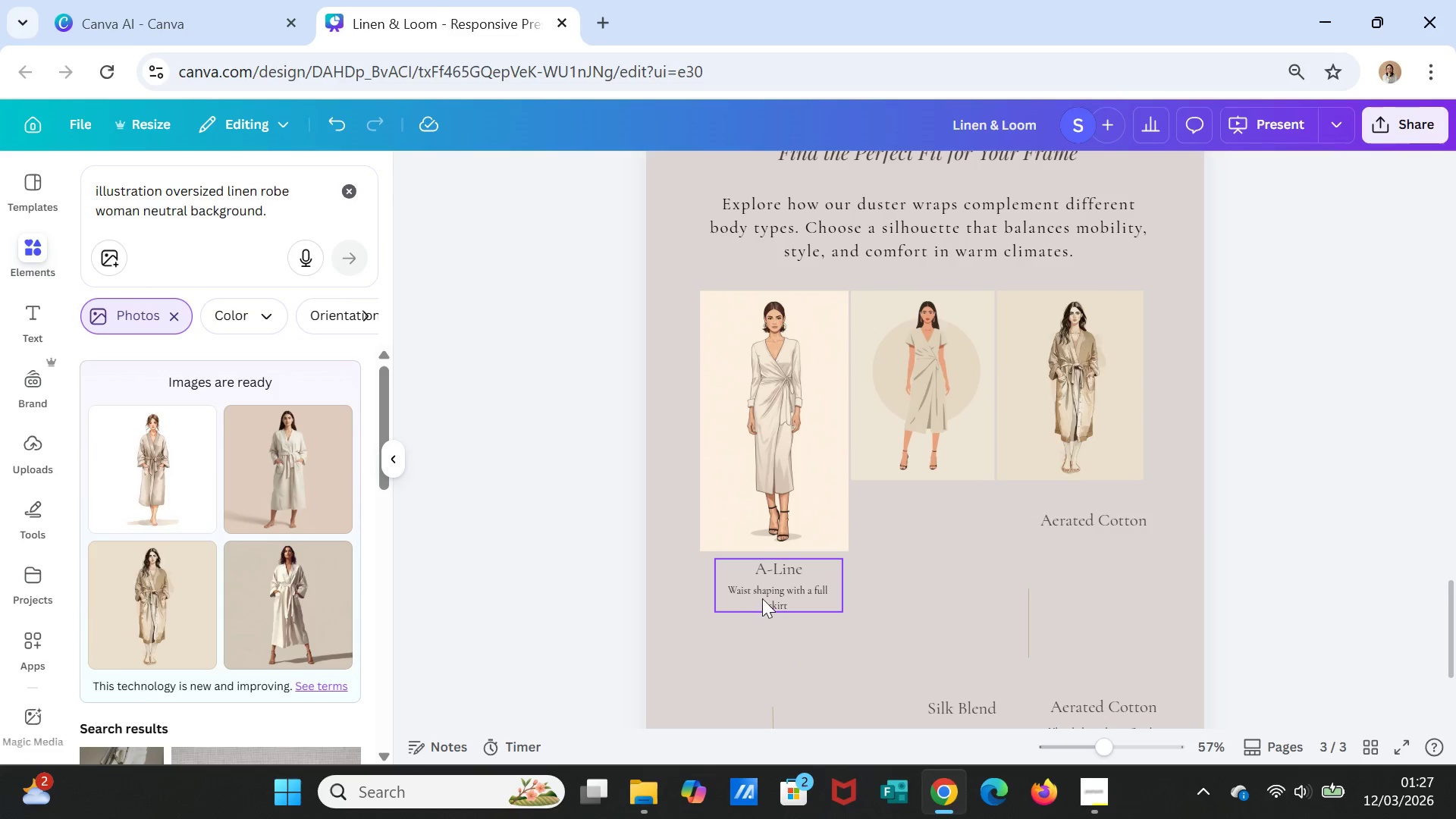 
left_click([764, 598])
 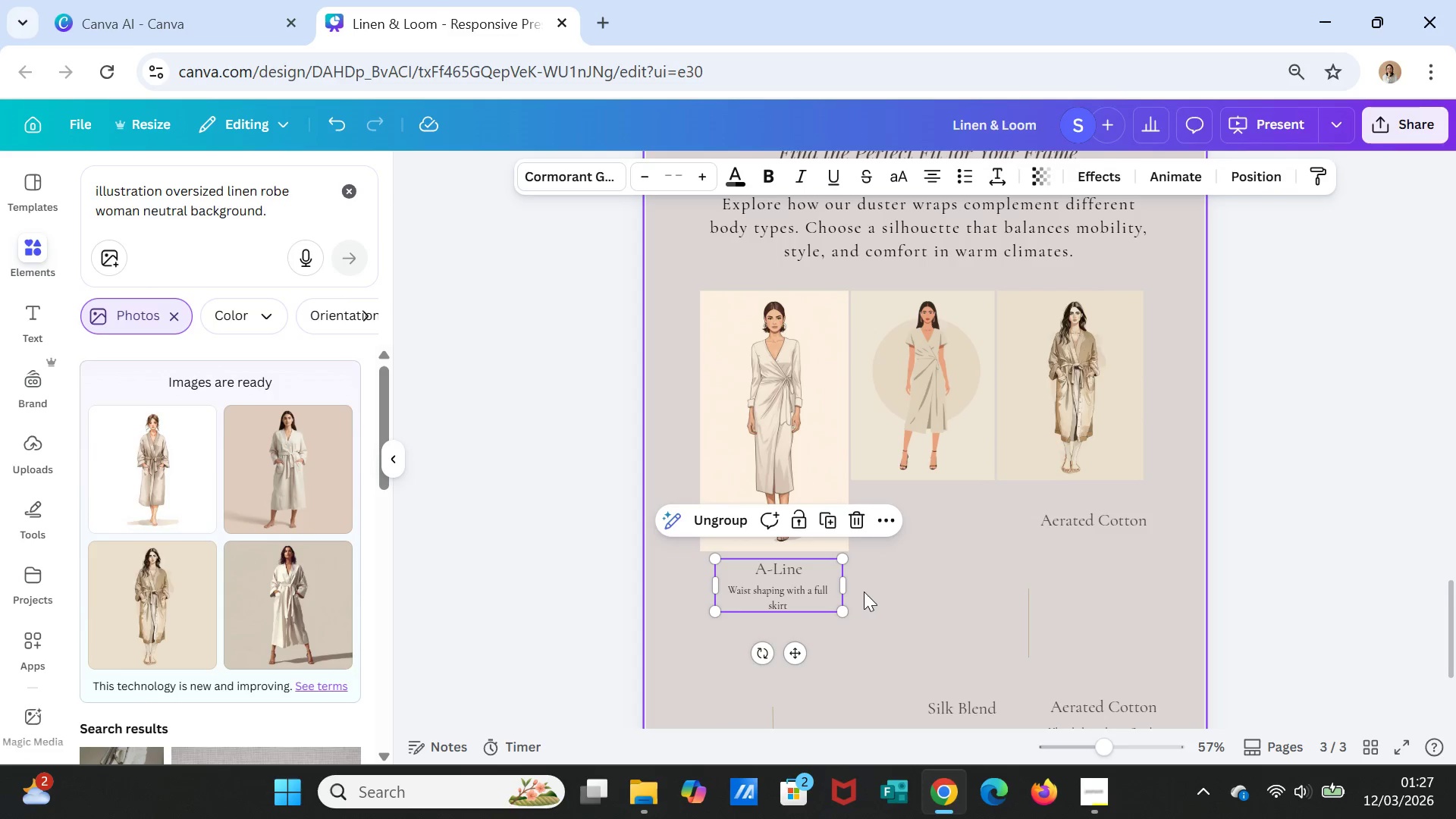 
key(Control+C)
 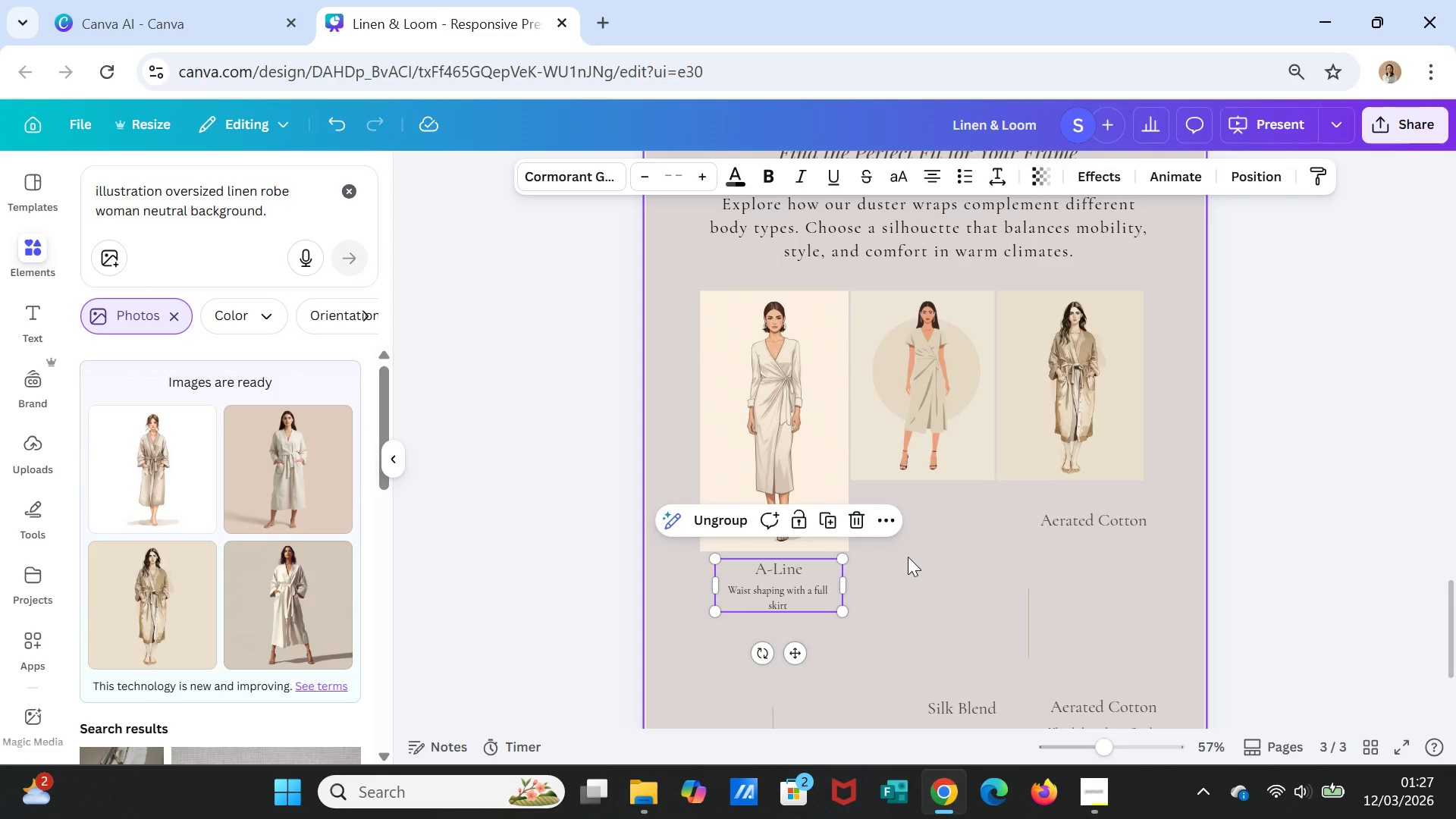 
key(Control+V)
 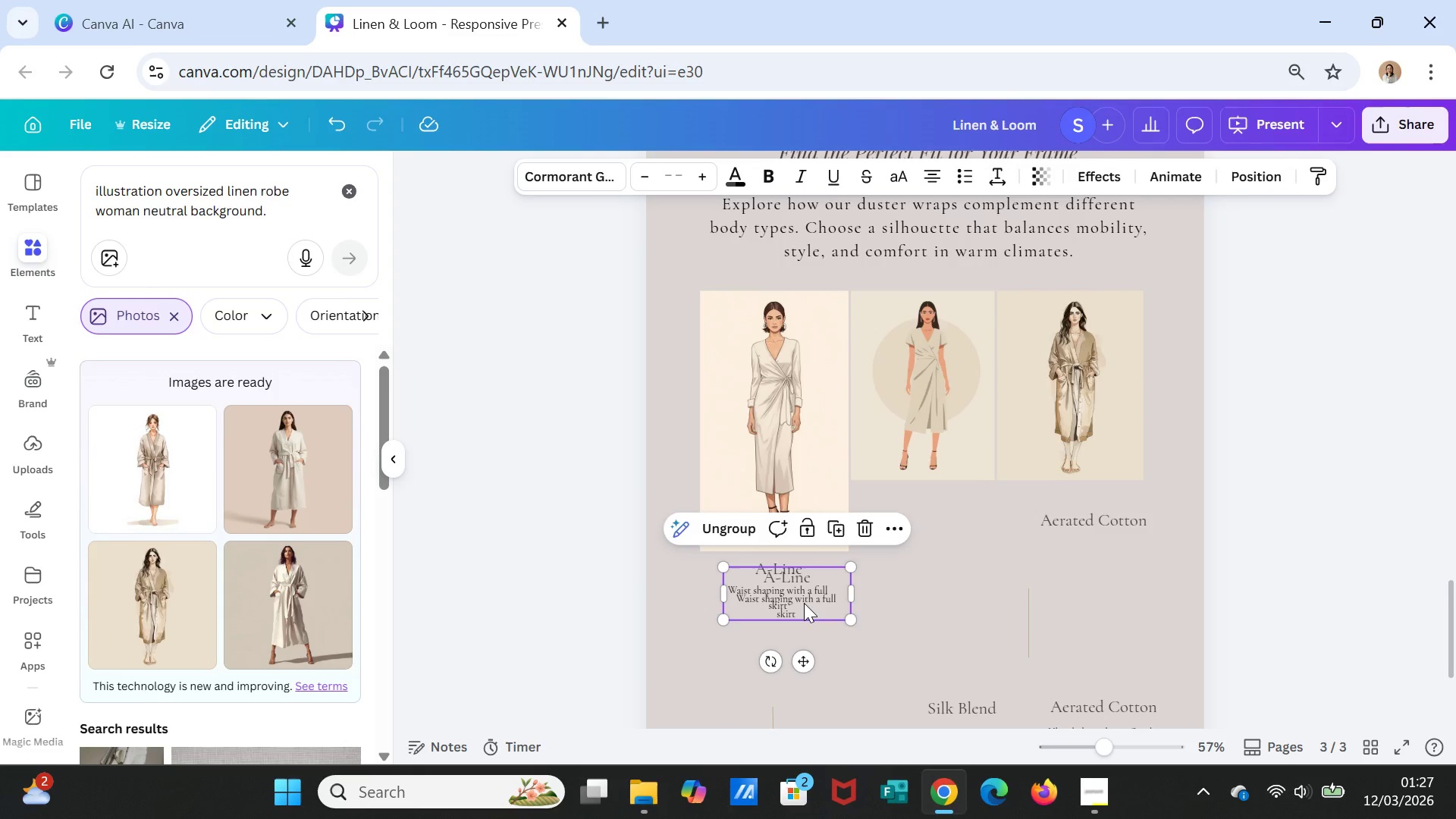 
left_click_drag(start_coordinate=[804, 603], to_coordinate=[943, 595])
 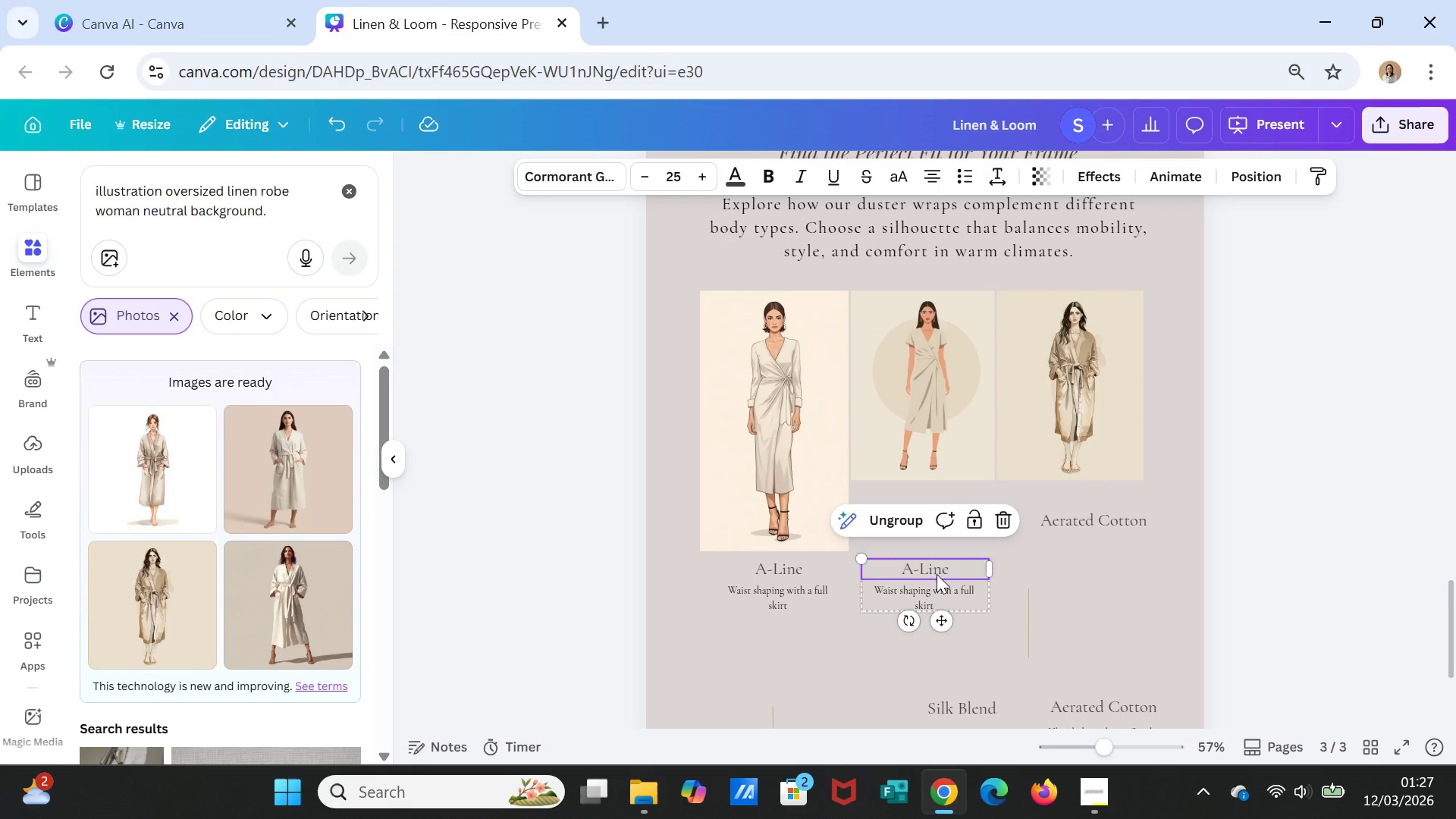 
double_click([937, 574])
 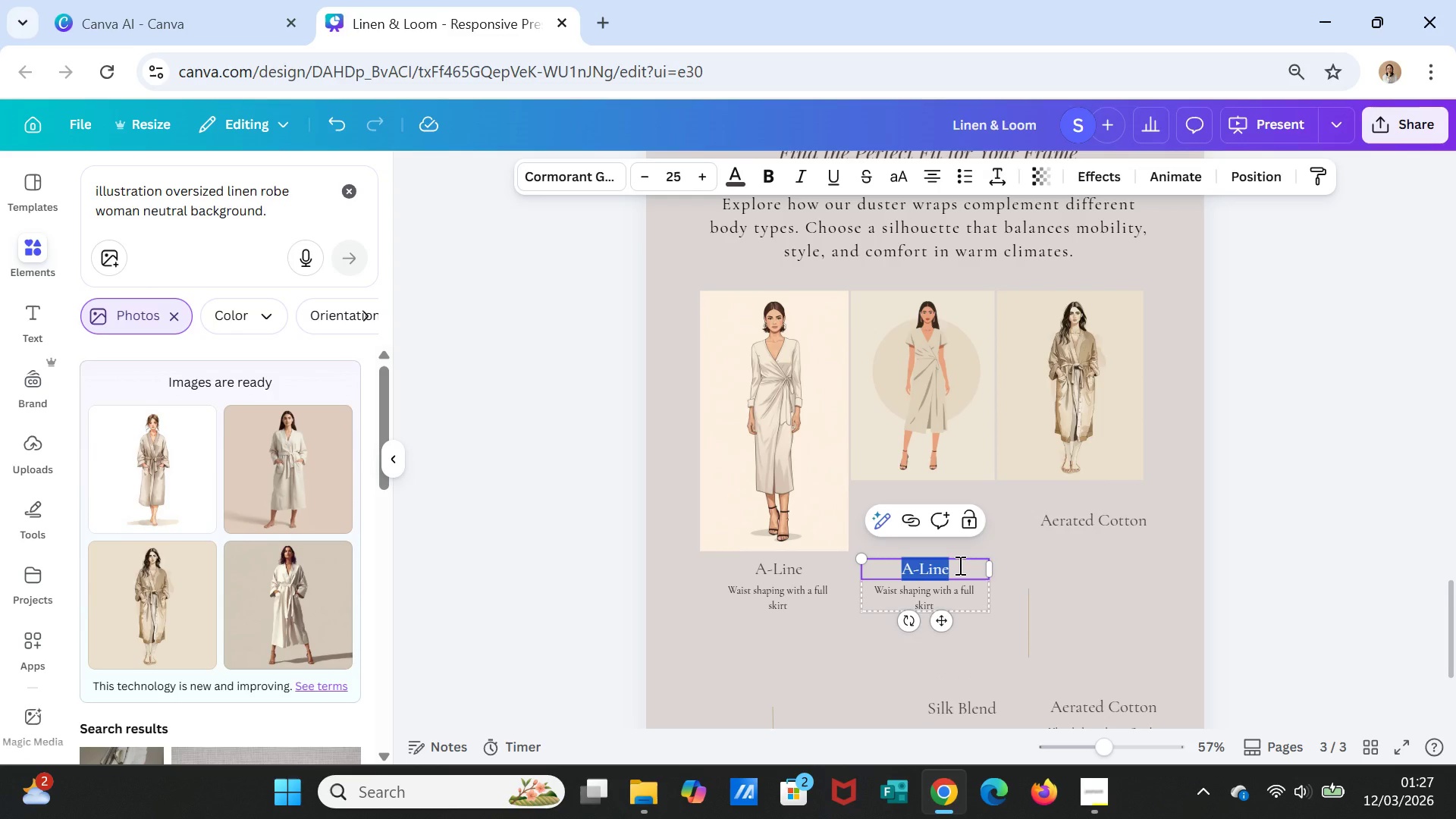 
key(Control+CapsLock)
 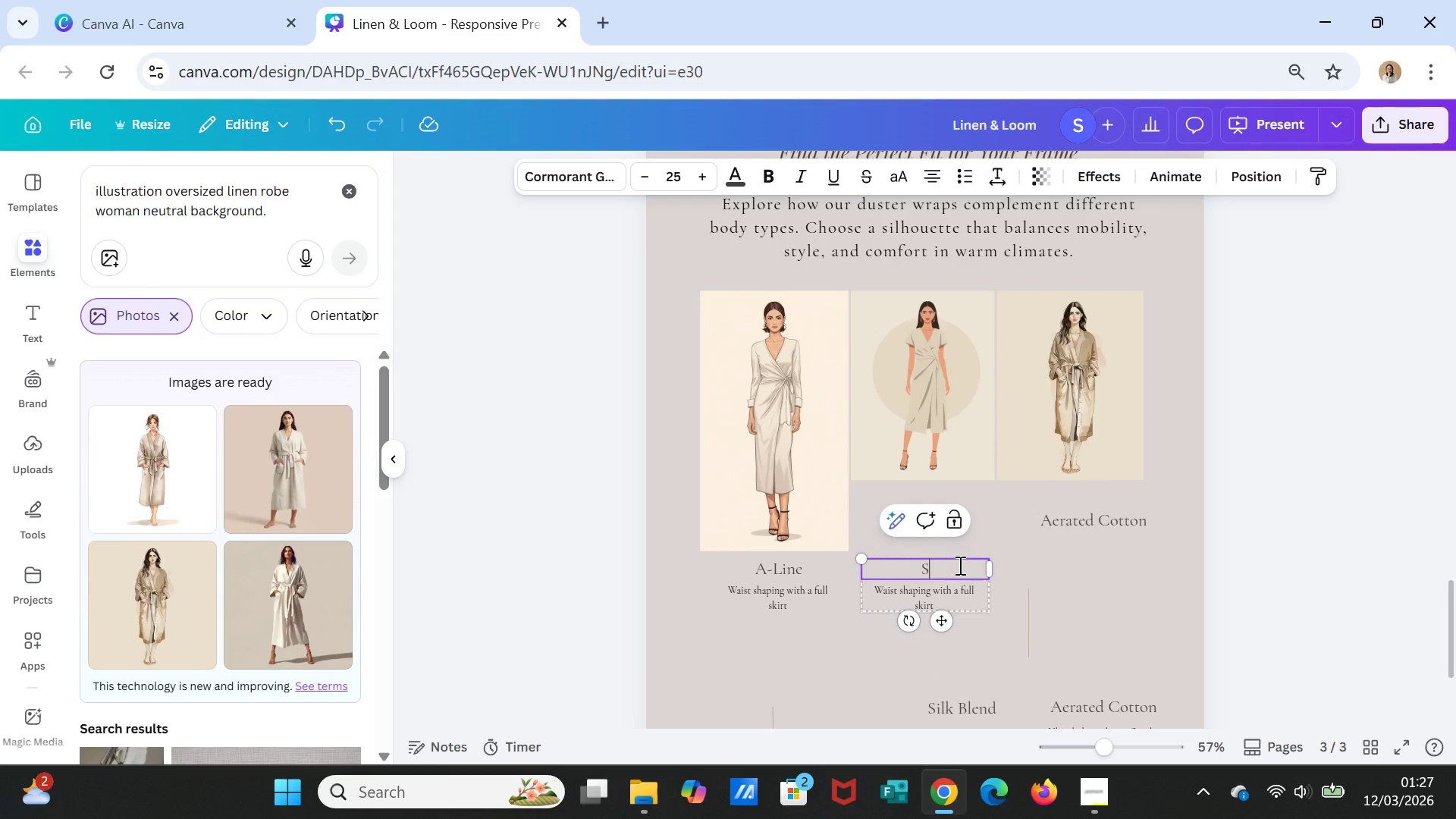 
key(Control+S)
 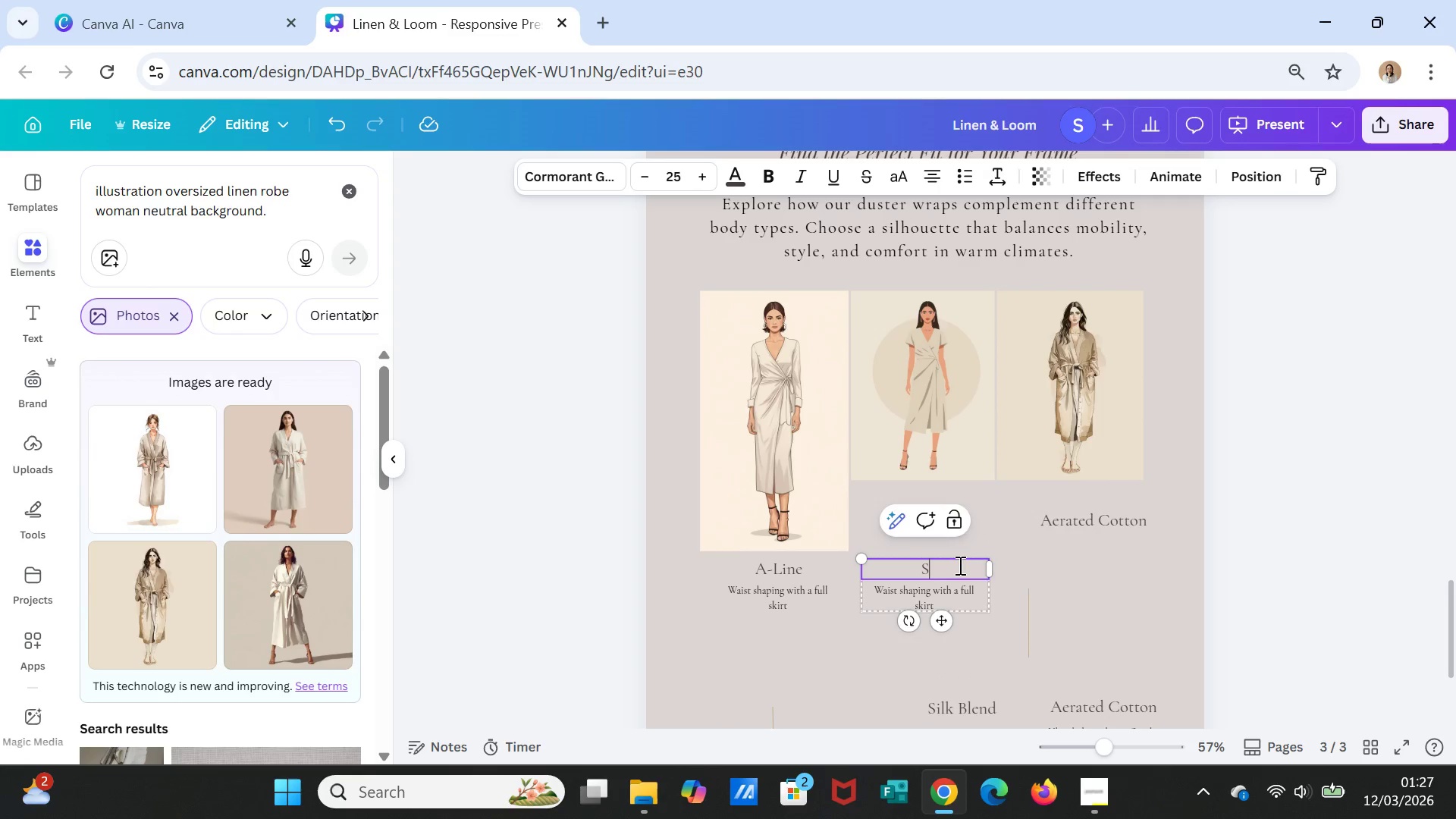 
type(traight Cut)
 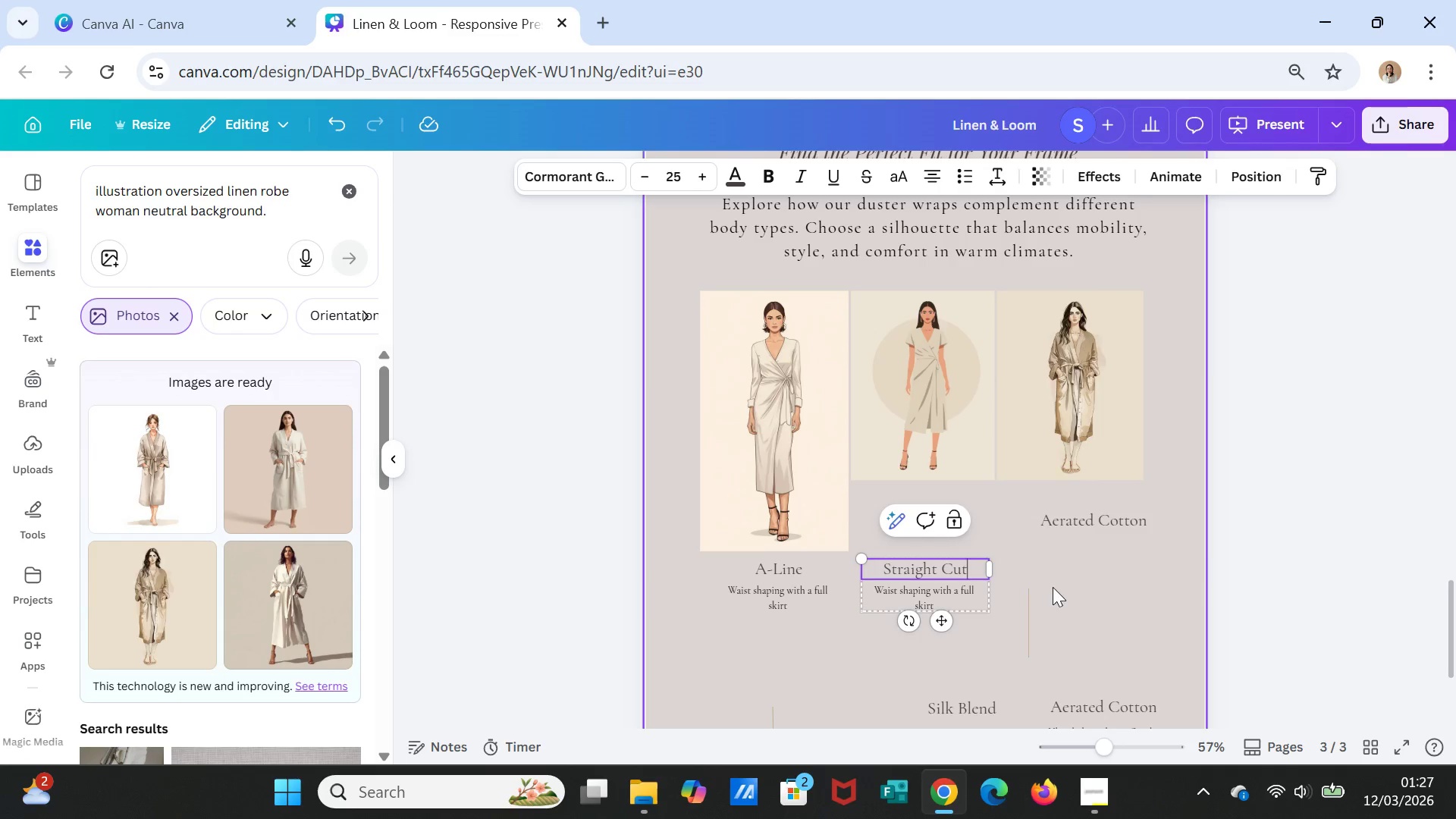 
left_click([1053, 587])
 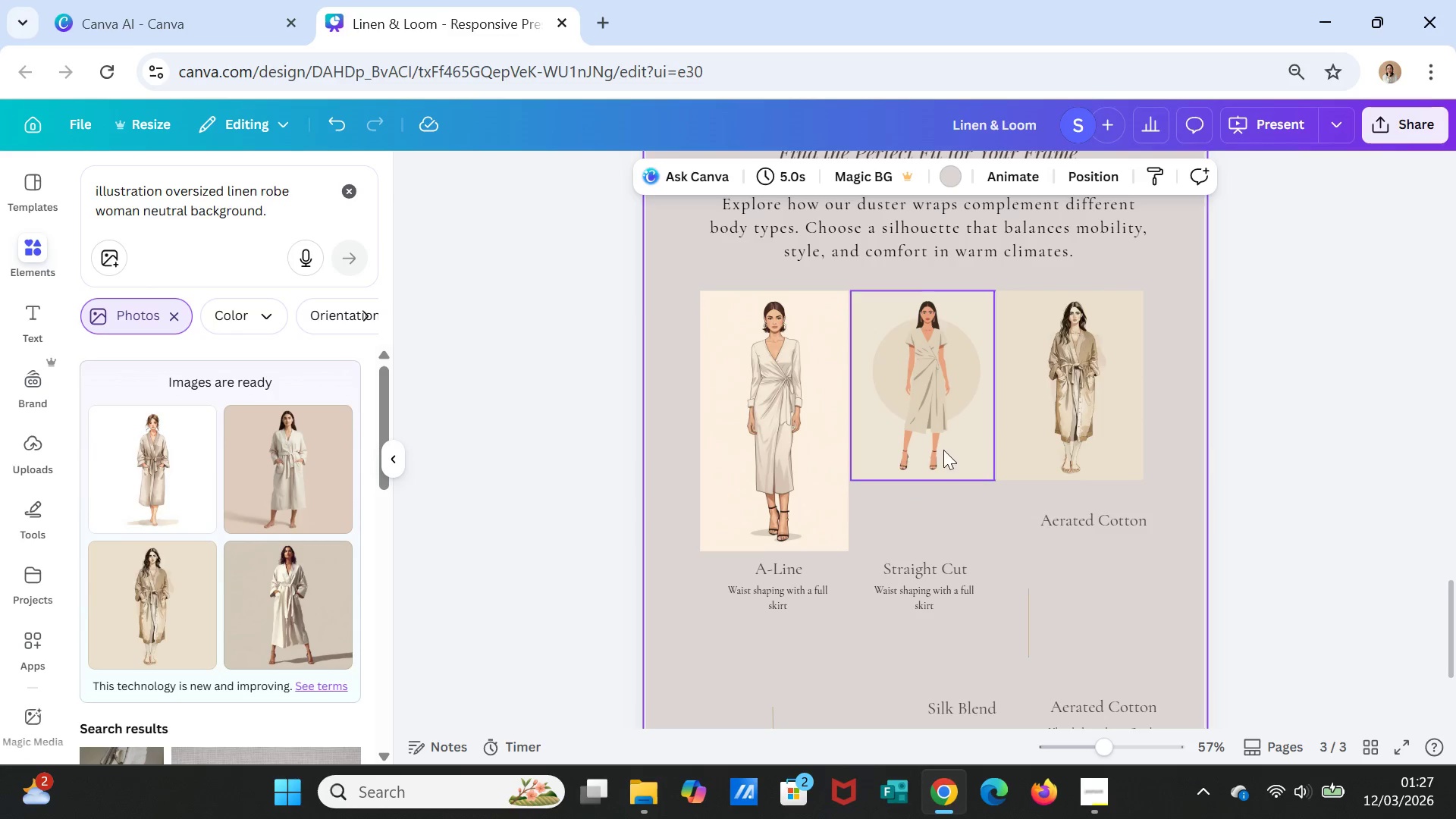 
left_click([943, 436])
 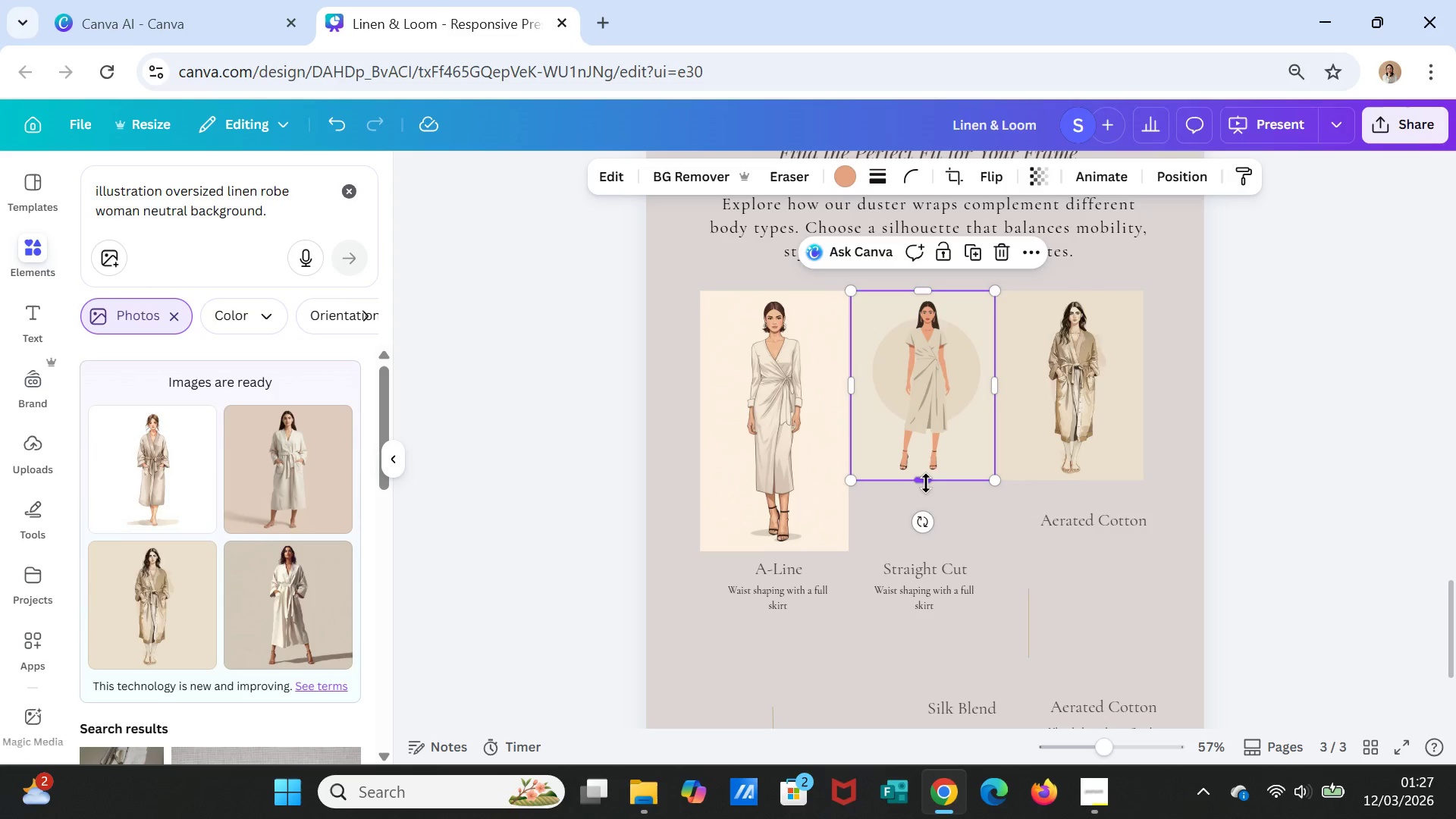 
left_click_drag(start_coordinate=[926, 483], to_coordinate=[927, 551])
 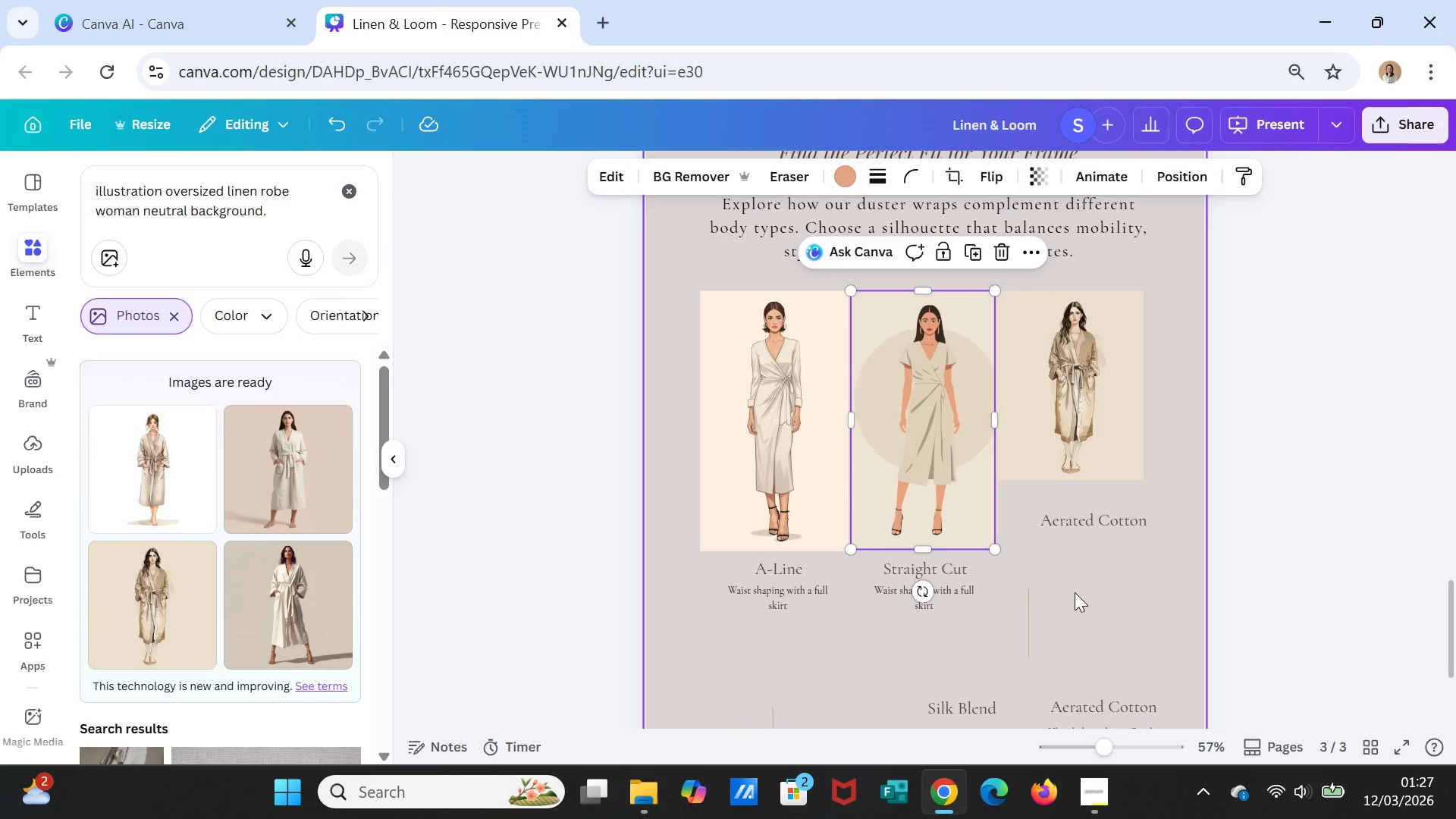 
left_click([1075, 592])
 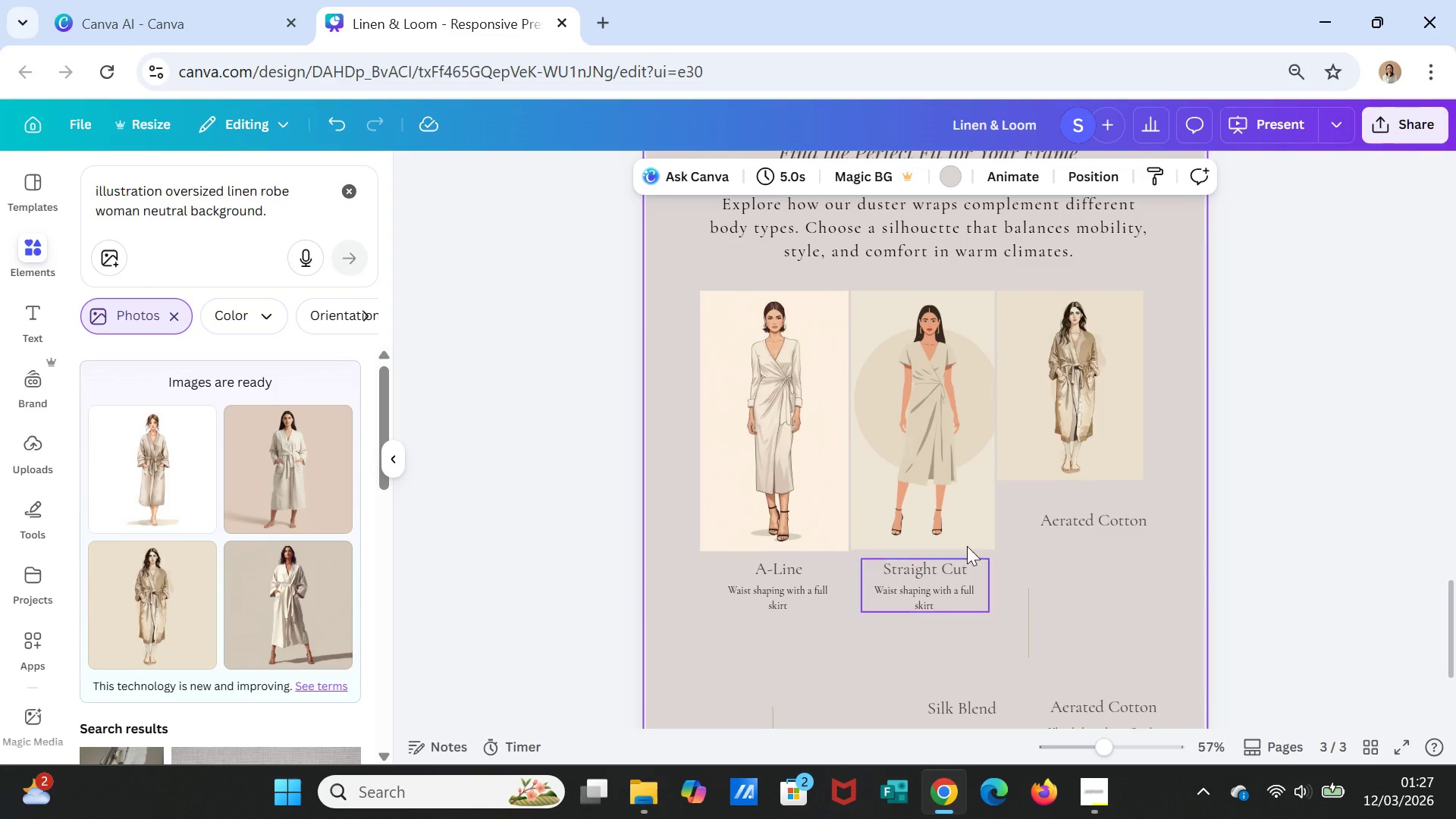 
left_click([943, 506])
 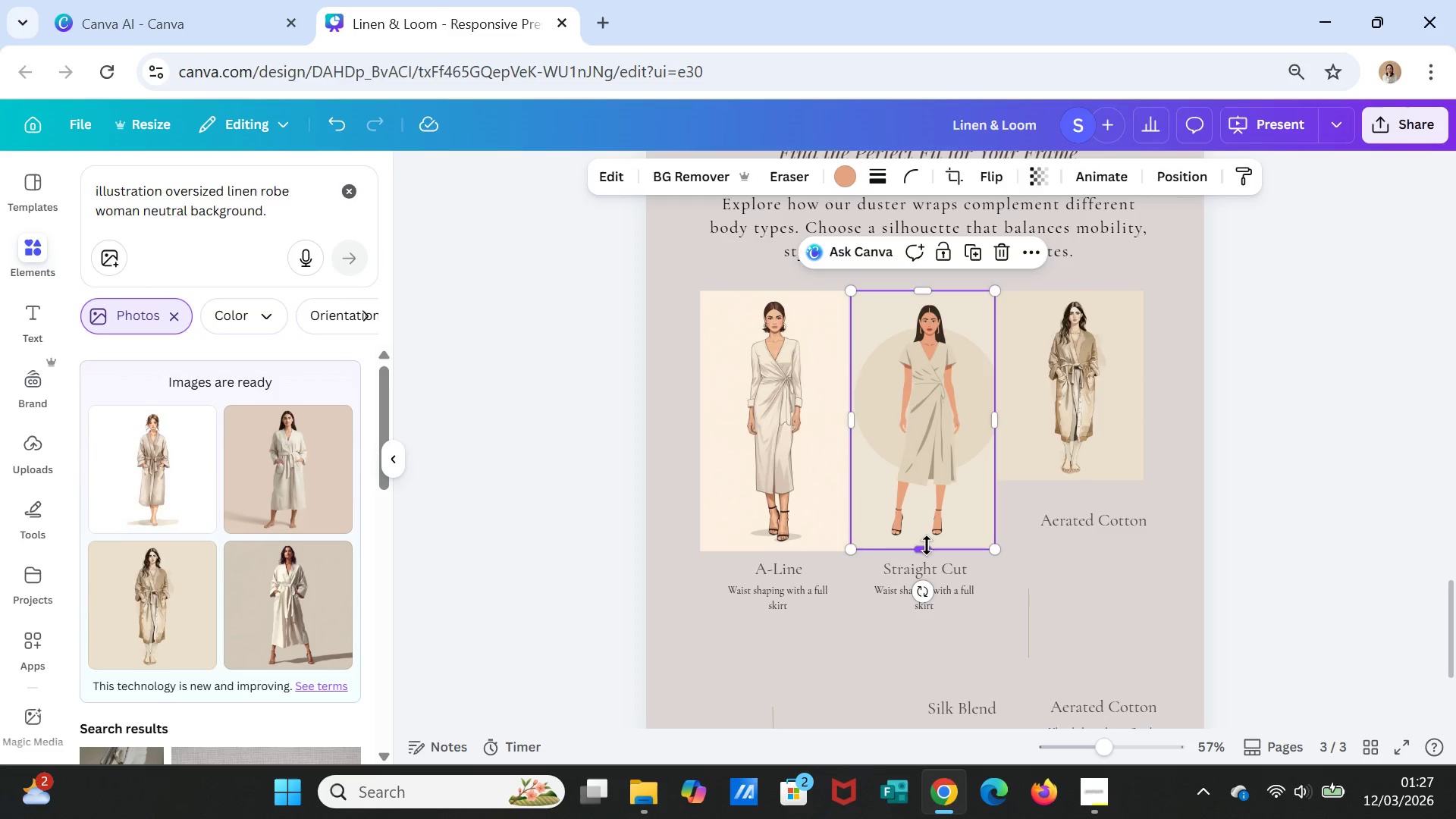 
left_click_drag(start_coordinate=[927, 545], to_coordinate=[927, 550])
 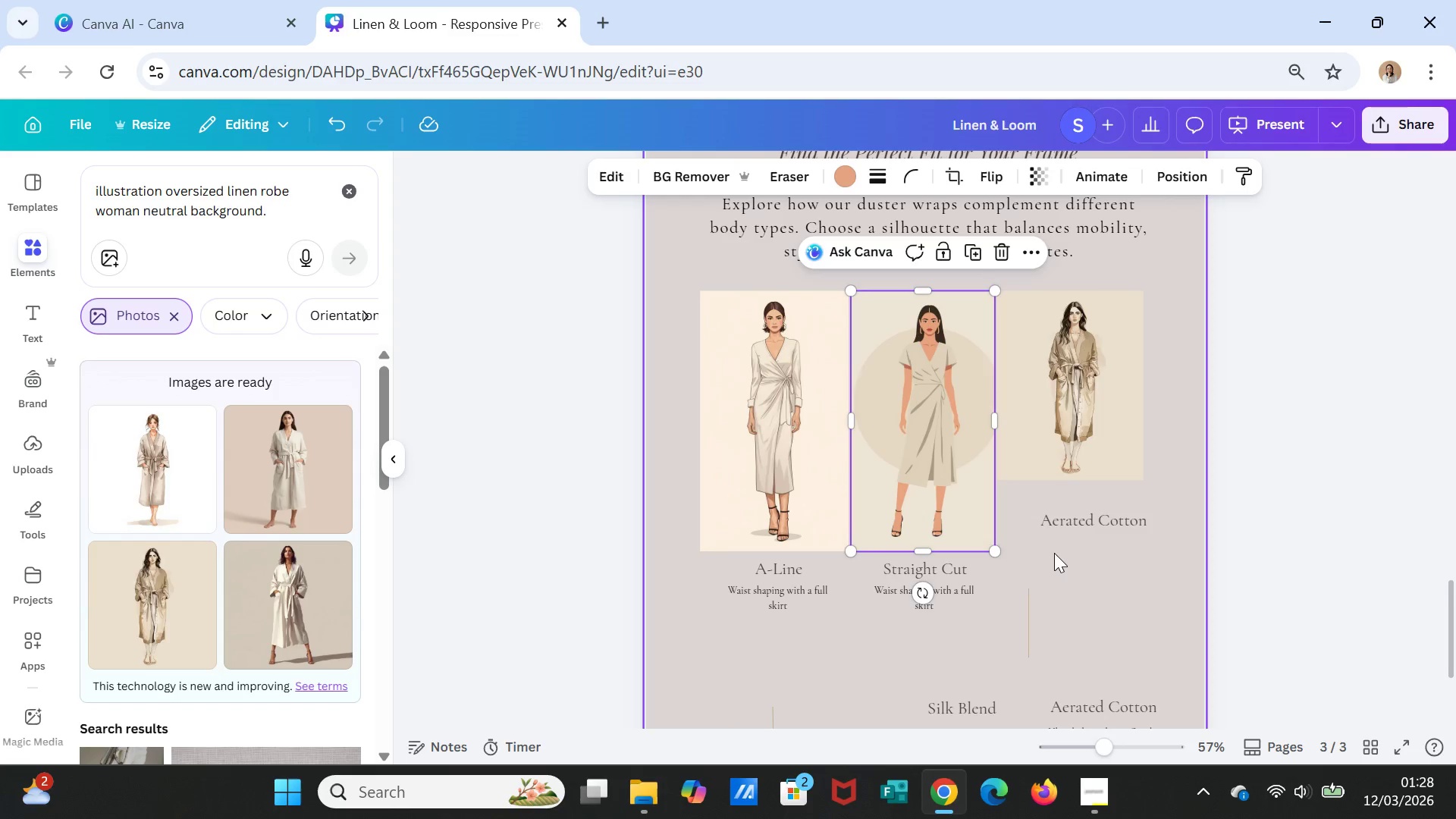 
left_click([1054, 553])
 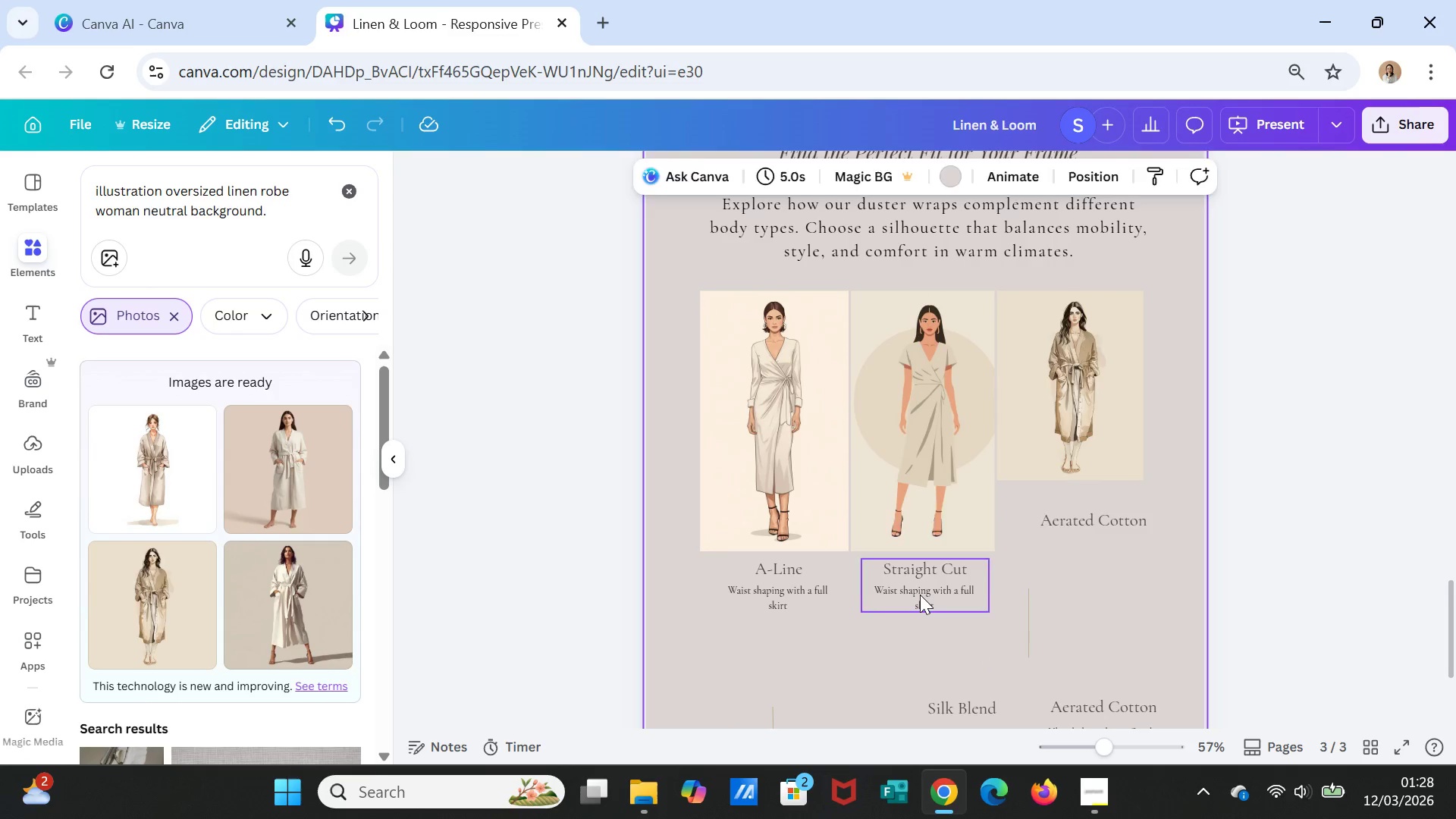 
double_click([920, 591])
 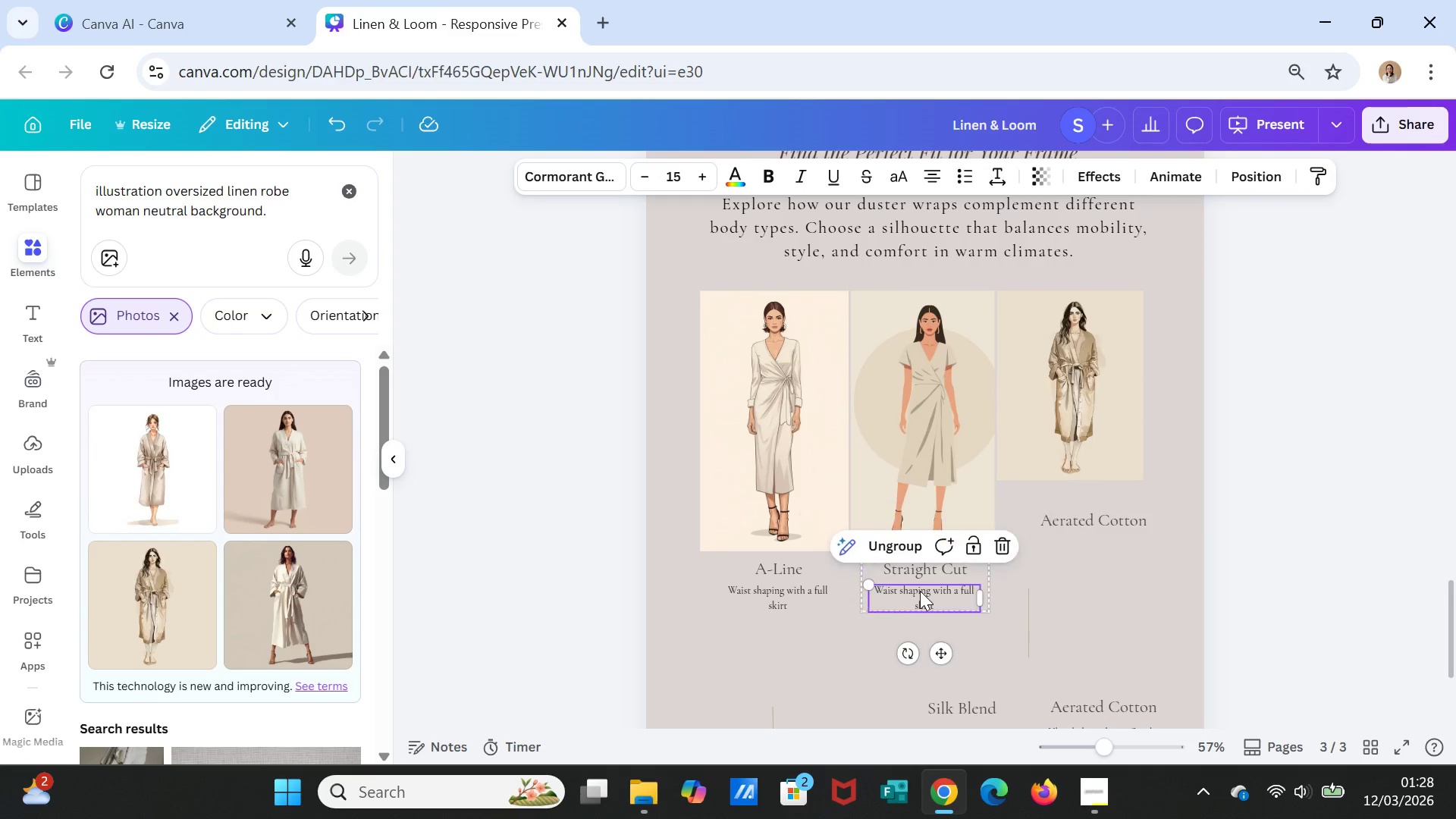 
triple_click([920, 591])
 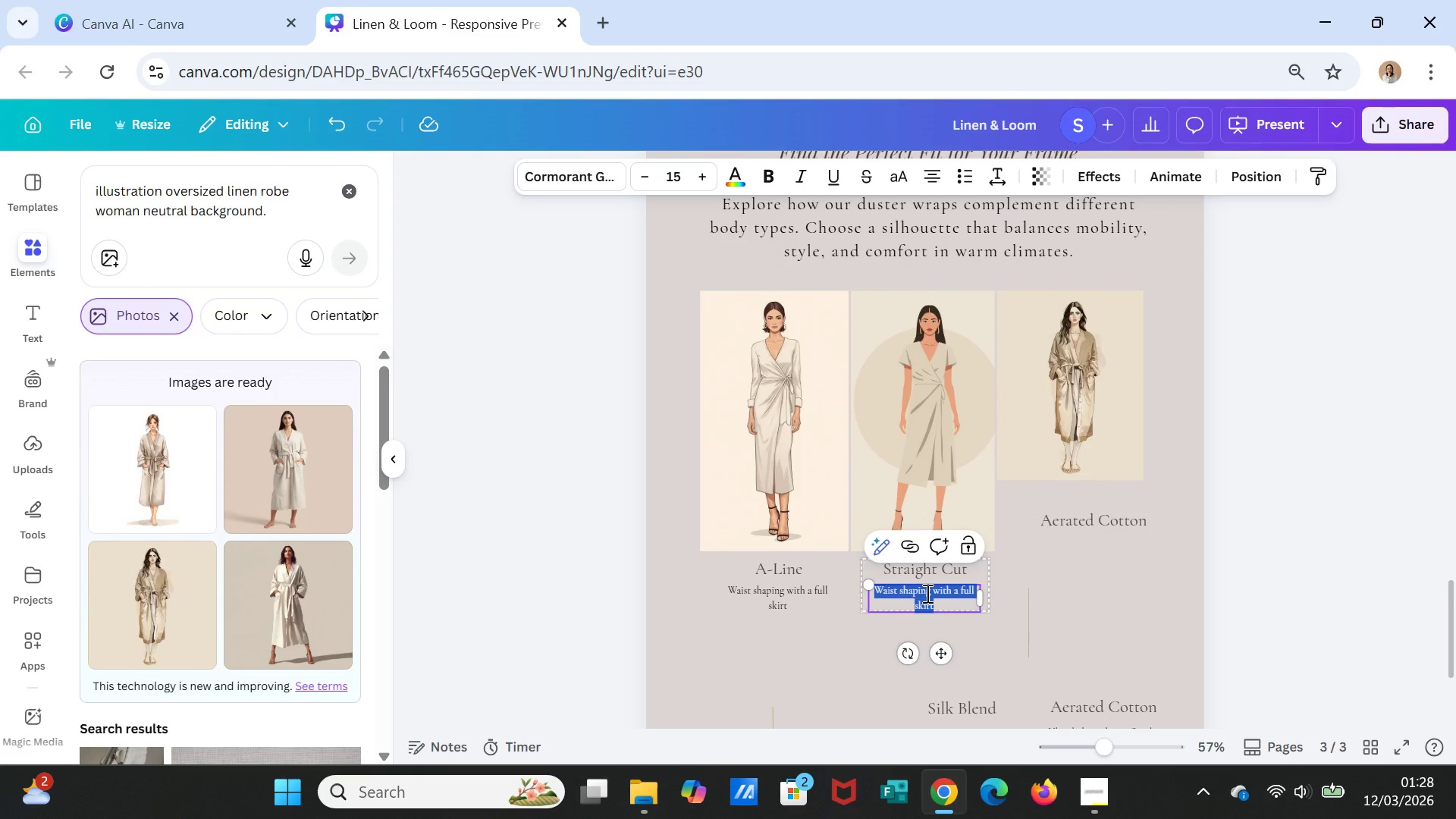 
type(Tailored and vertical)
 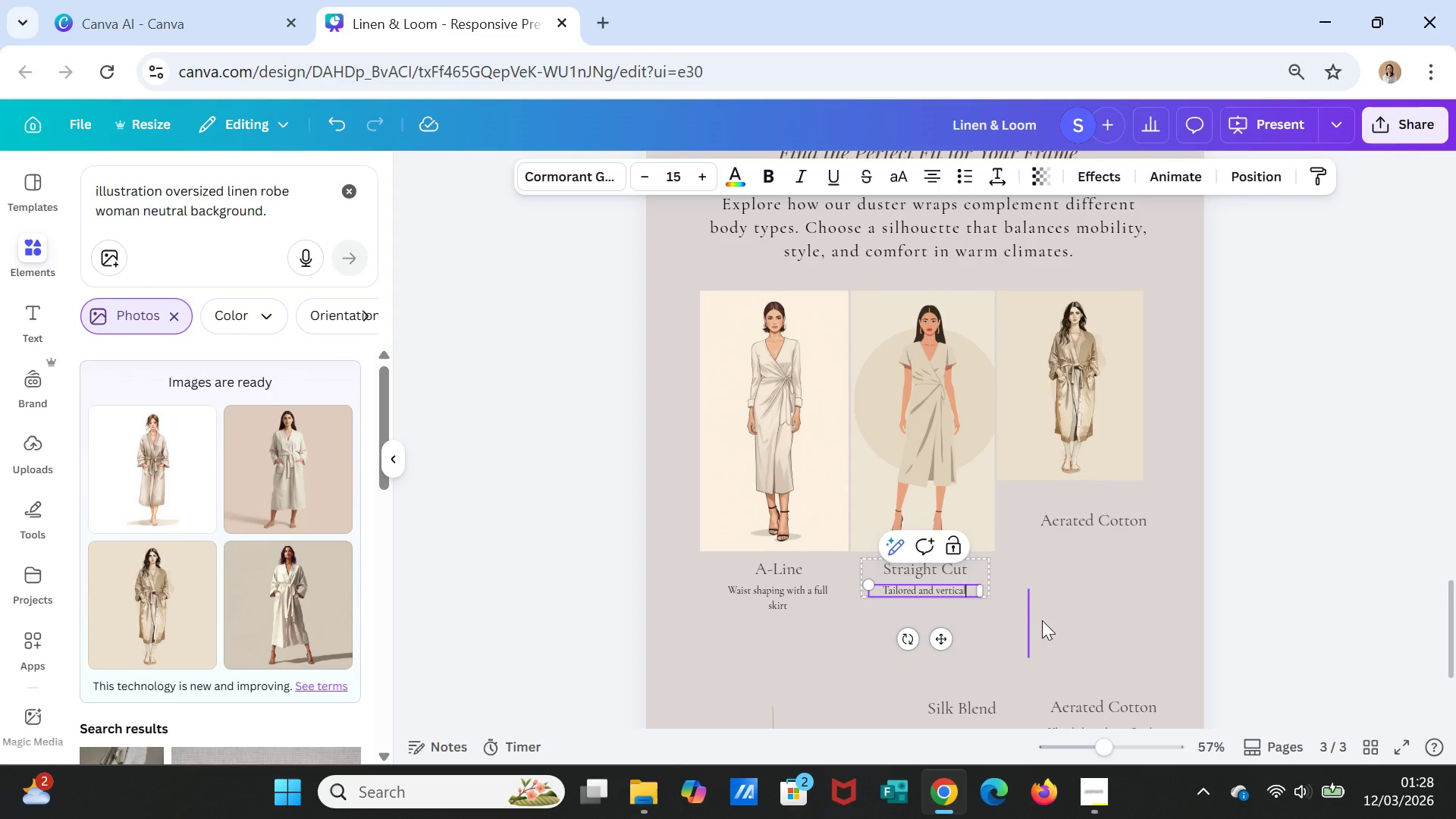 
left_click([1091, 623])
 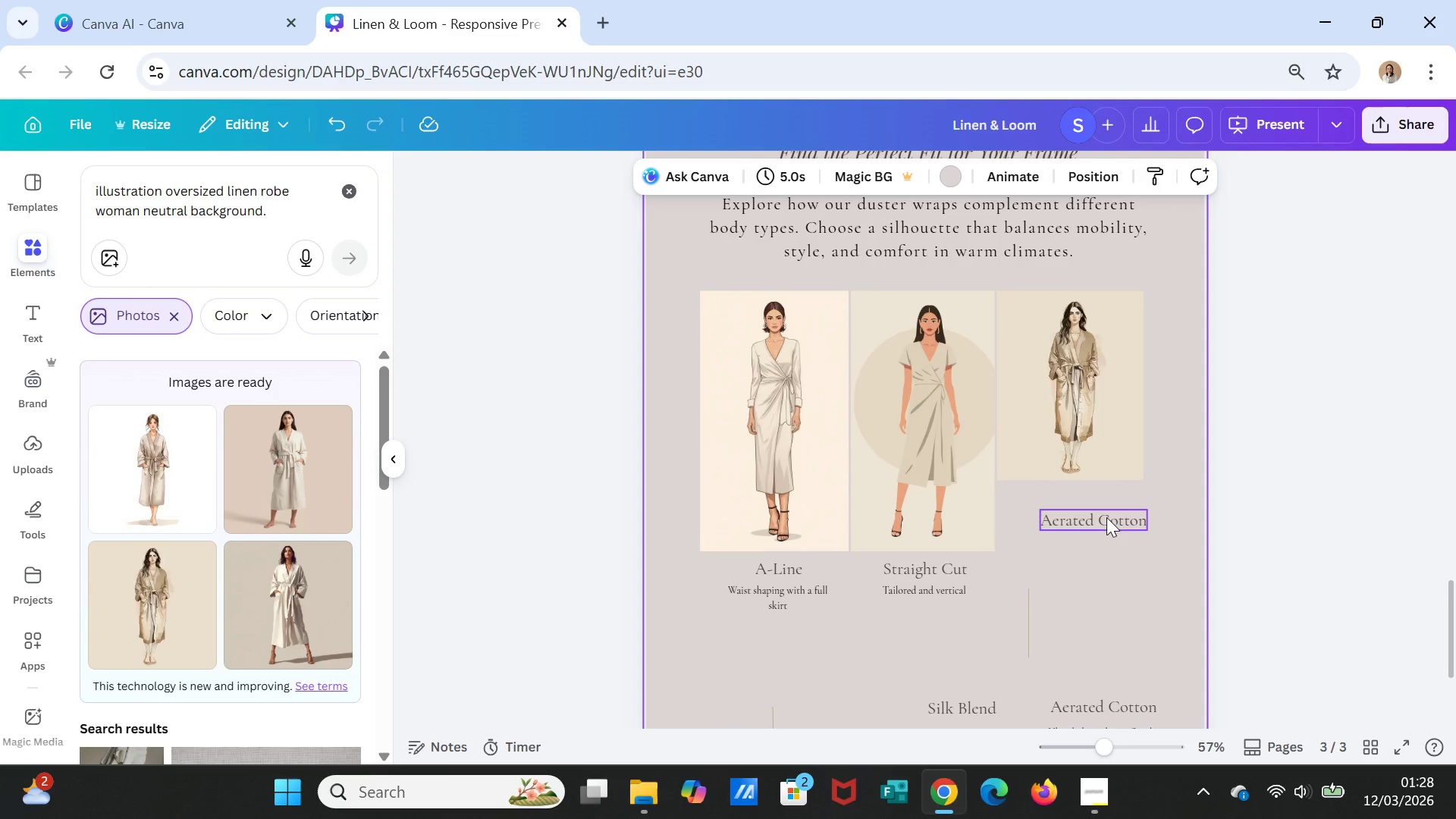 
left_click([1106, 517])
 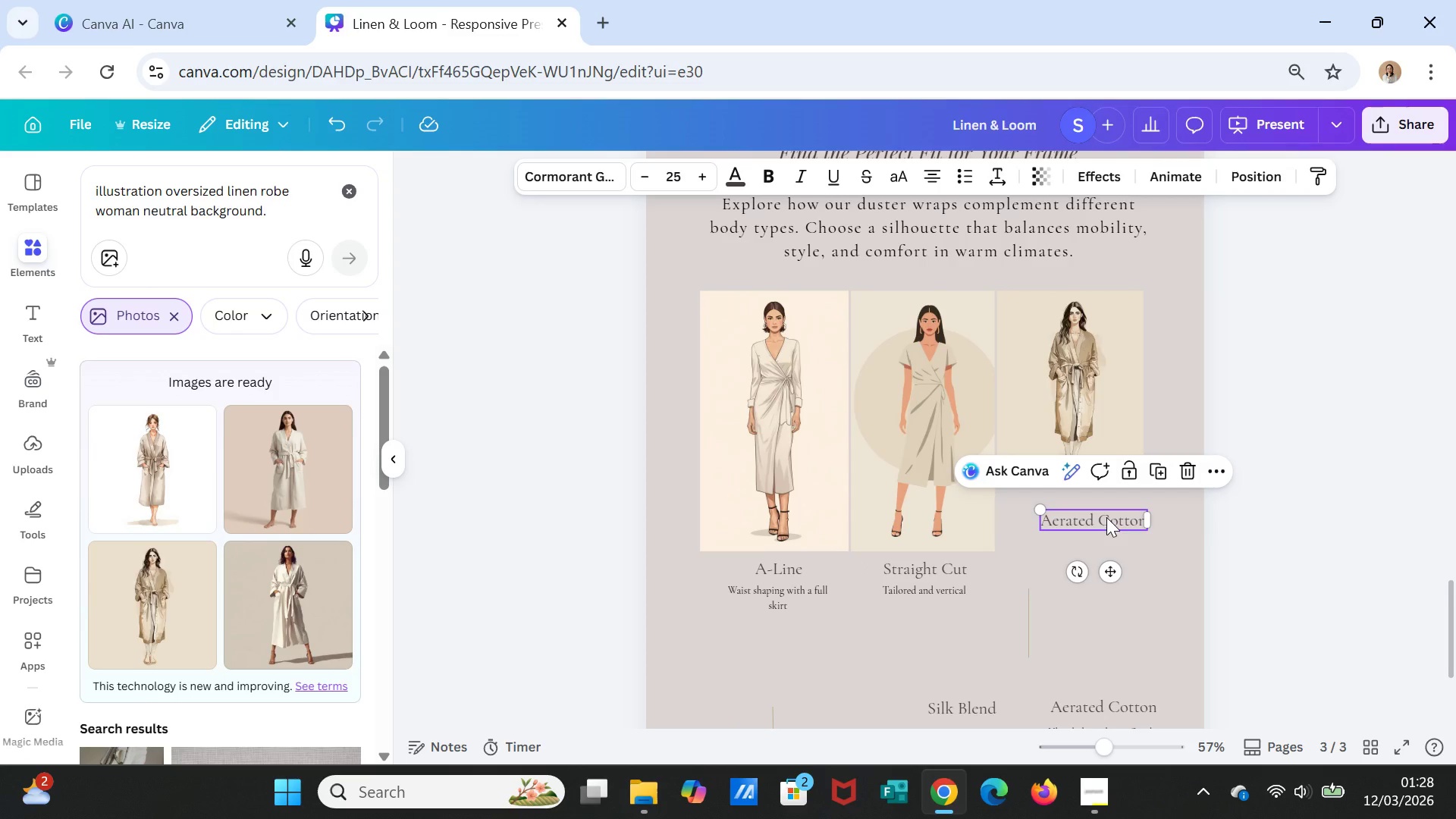 
key(Delete)
 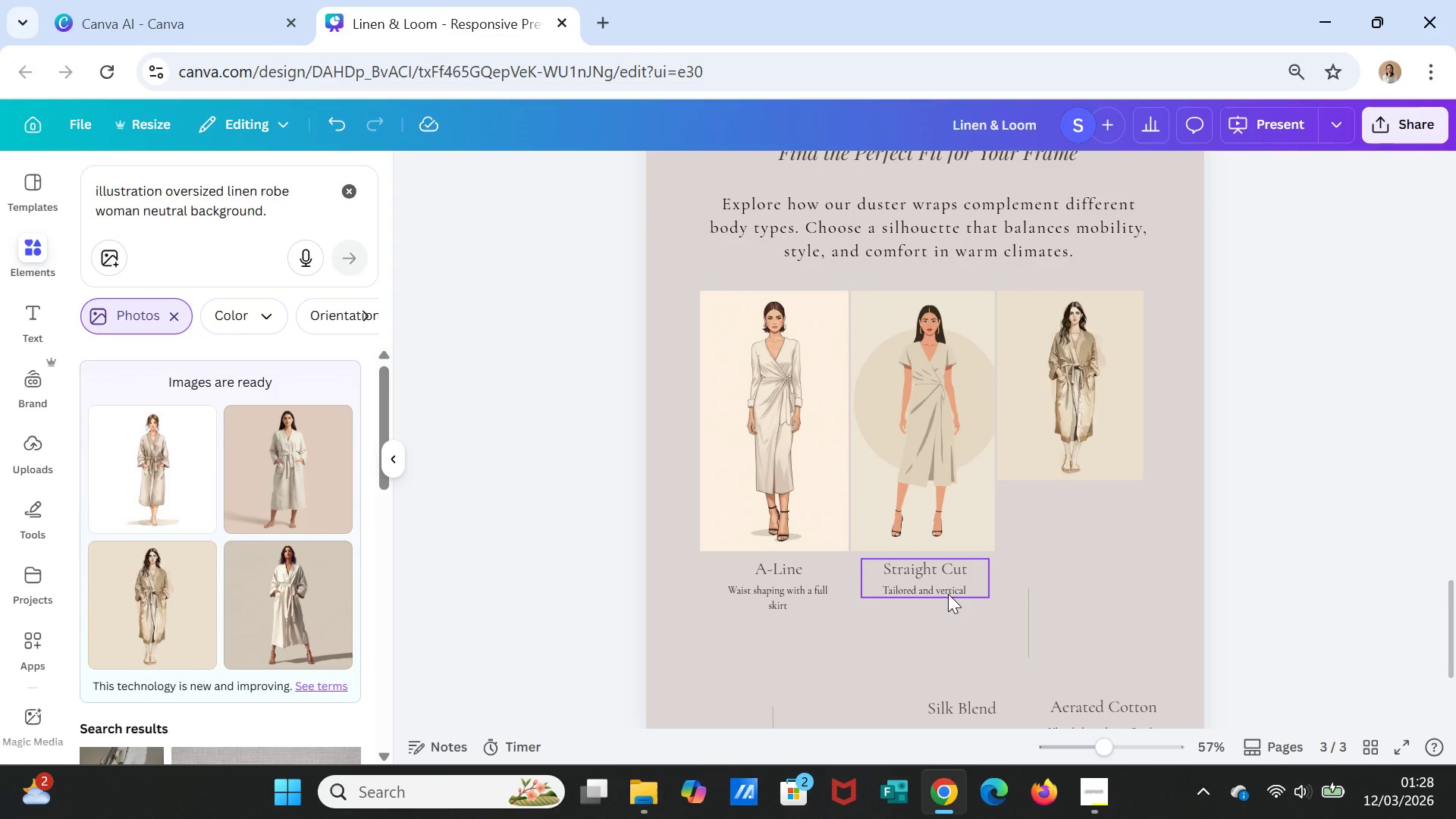 
left_click([948, 594])
 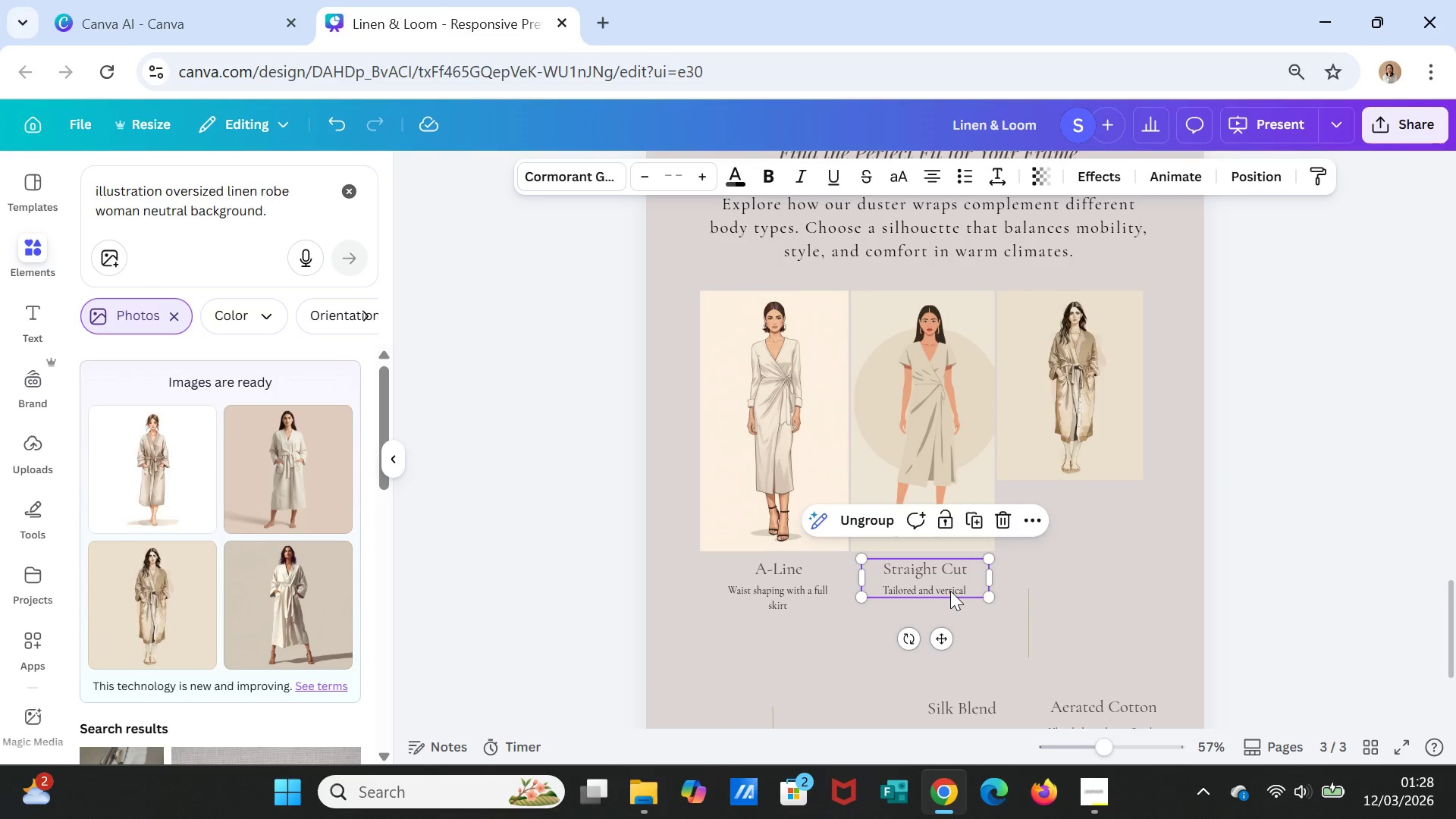 
key(Control+C)
 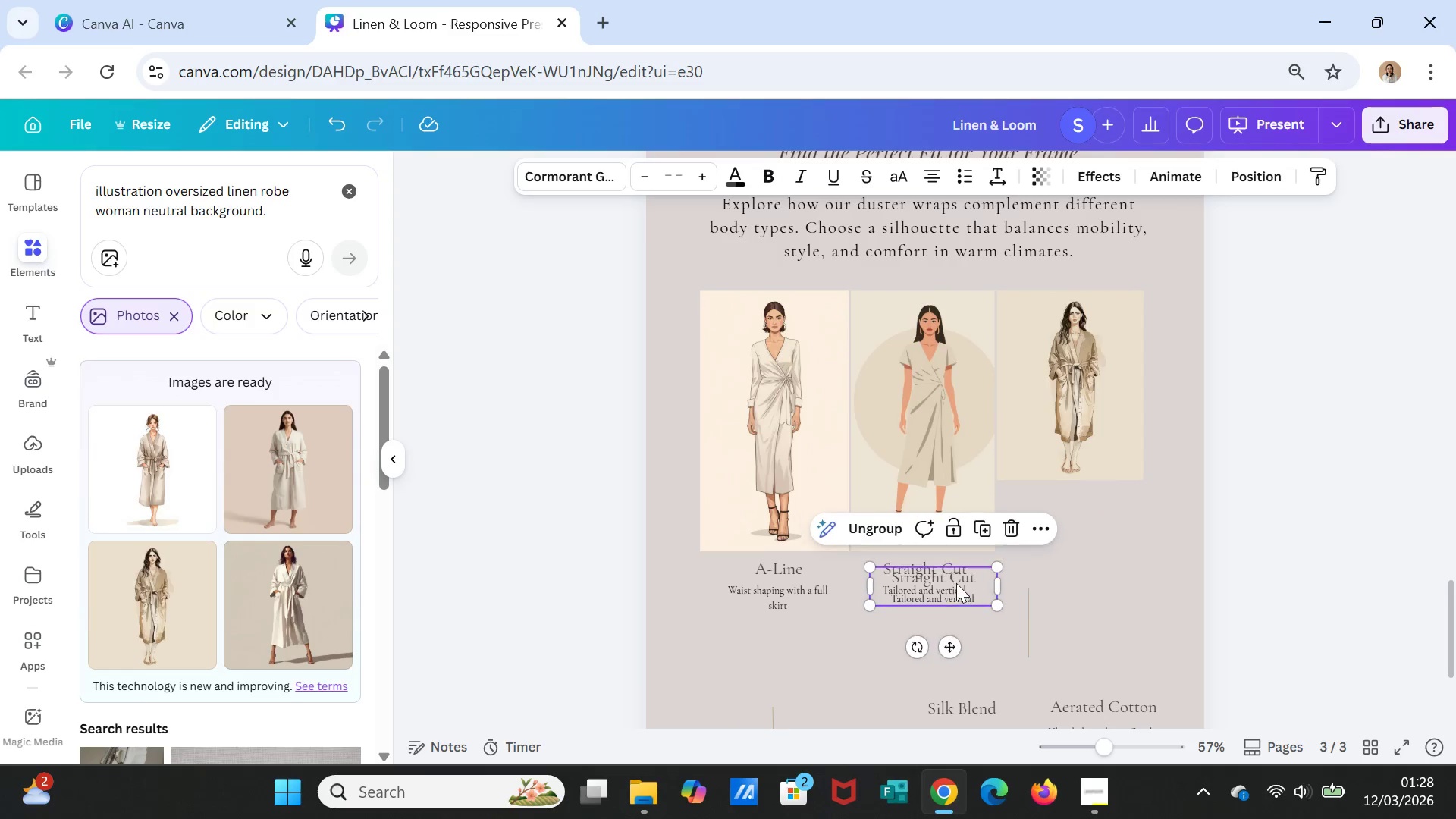 
key(Control+V)
 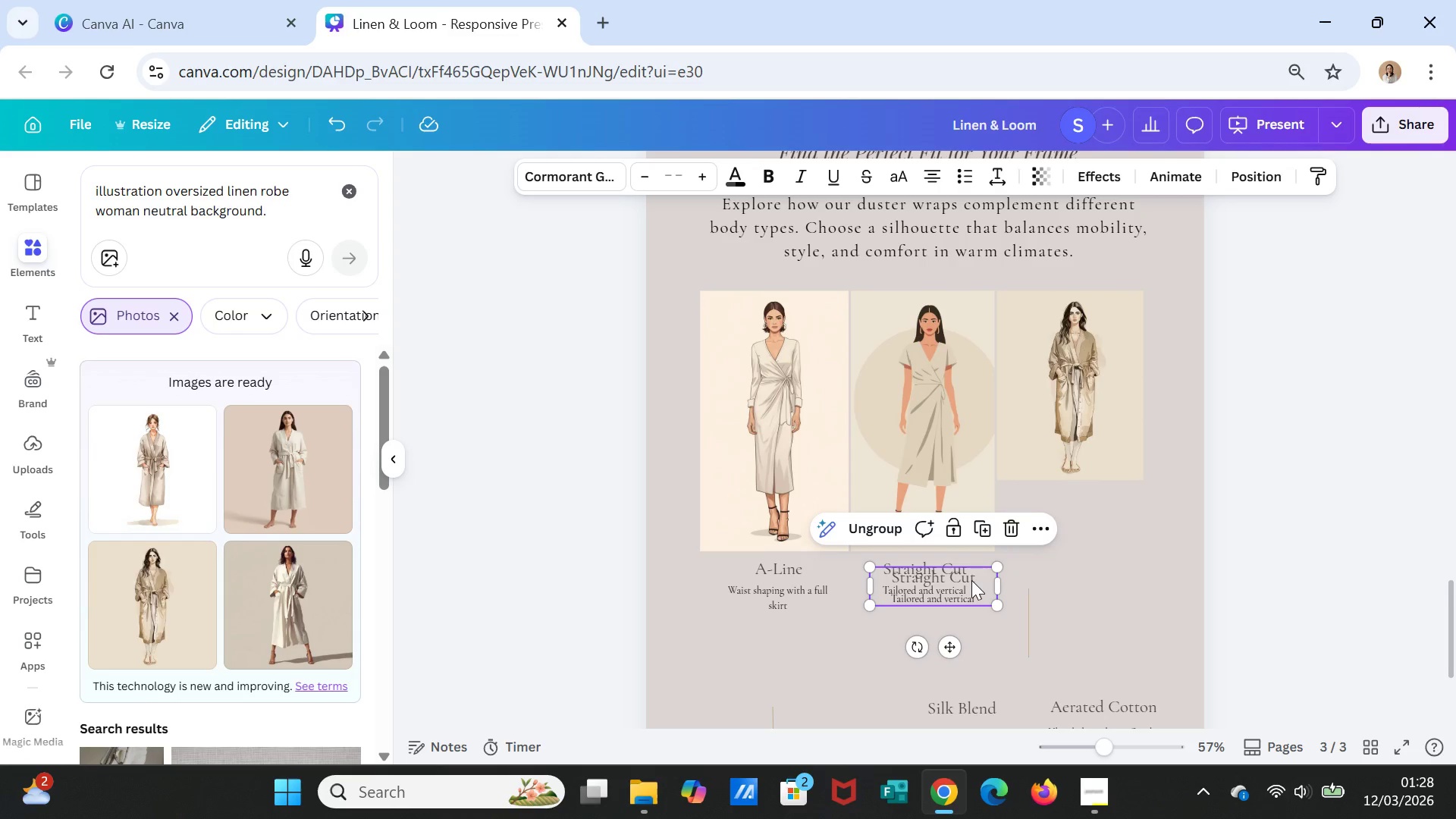 
left_click_drag(start_coordinate=[971, 580], to_coordinate=[1110, 572])
 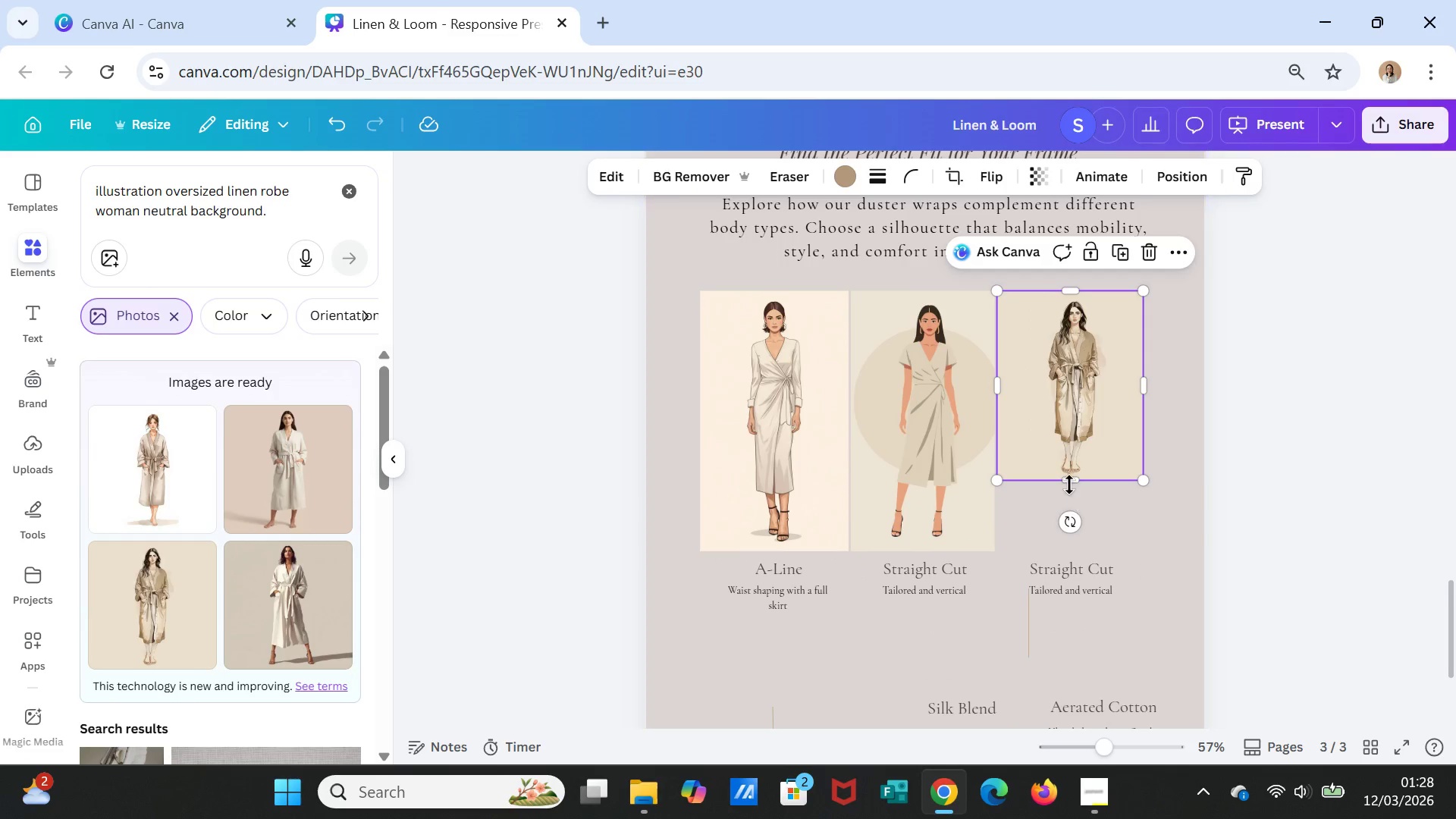 
left_click_drag(start_coordinate=[1069, 482], to_coordinate=[1075, 552])
 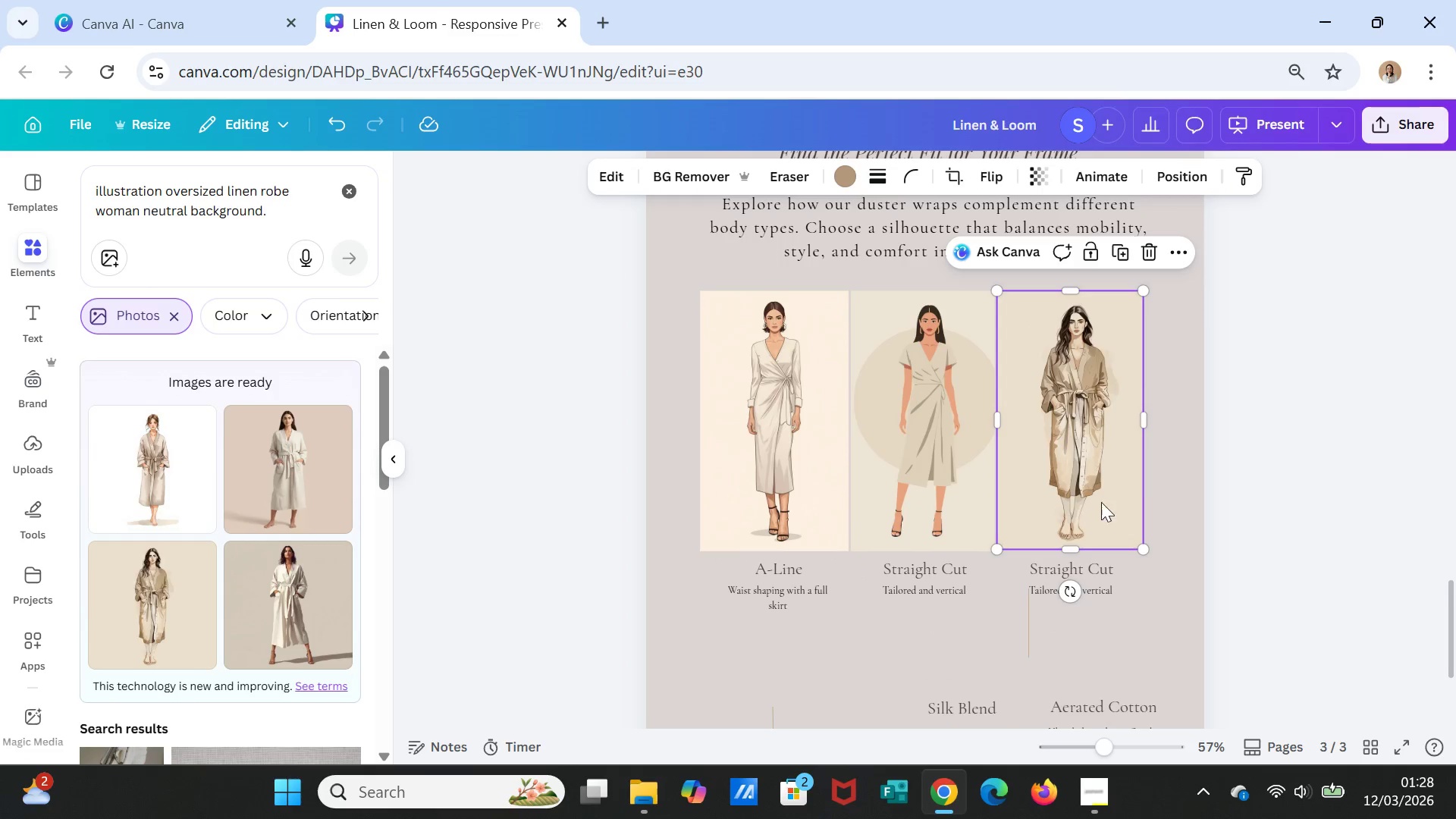 
left_click([1178, 503])
 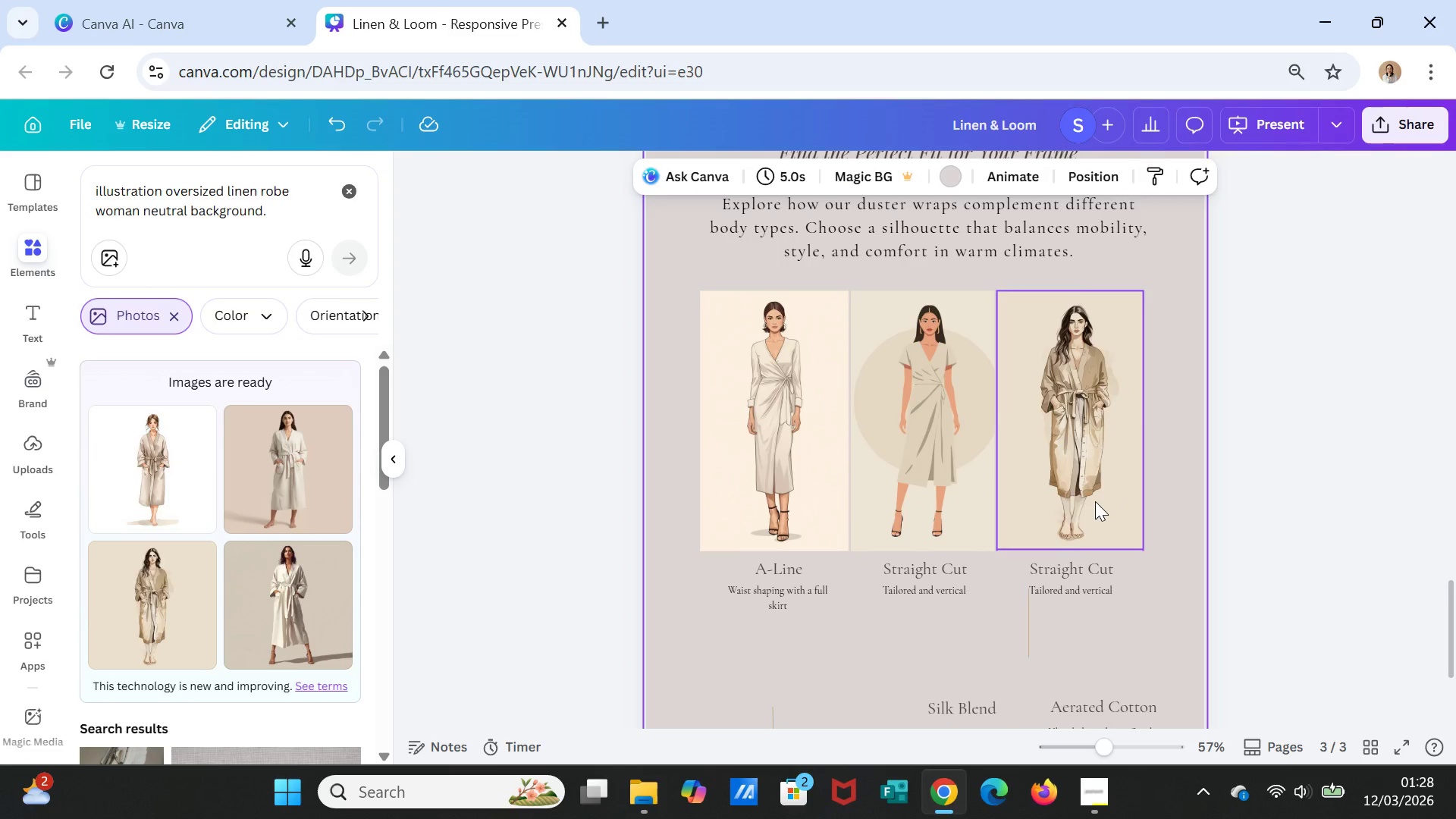 
left_click([1095, 501])
 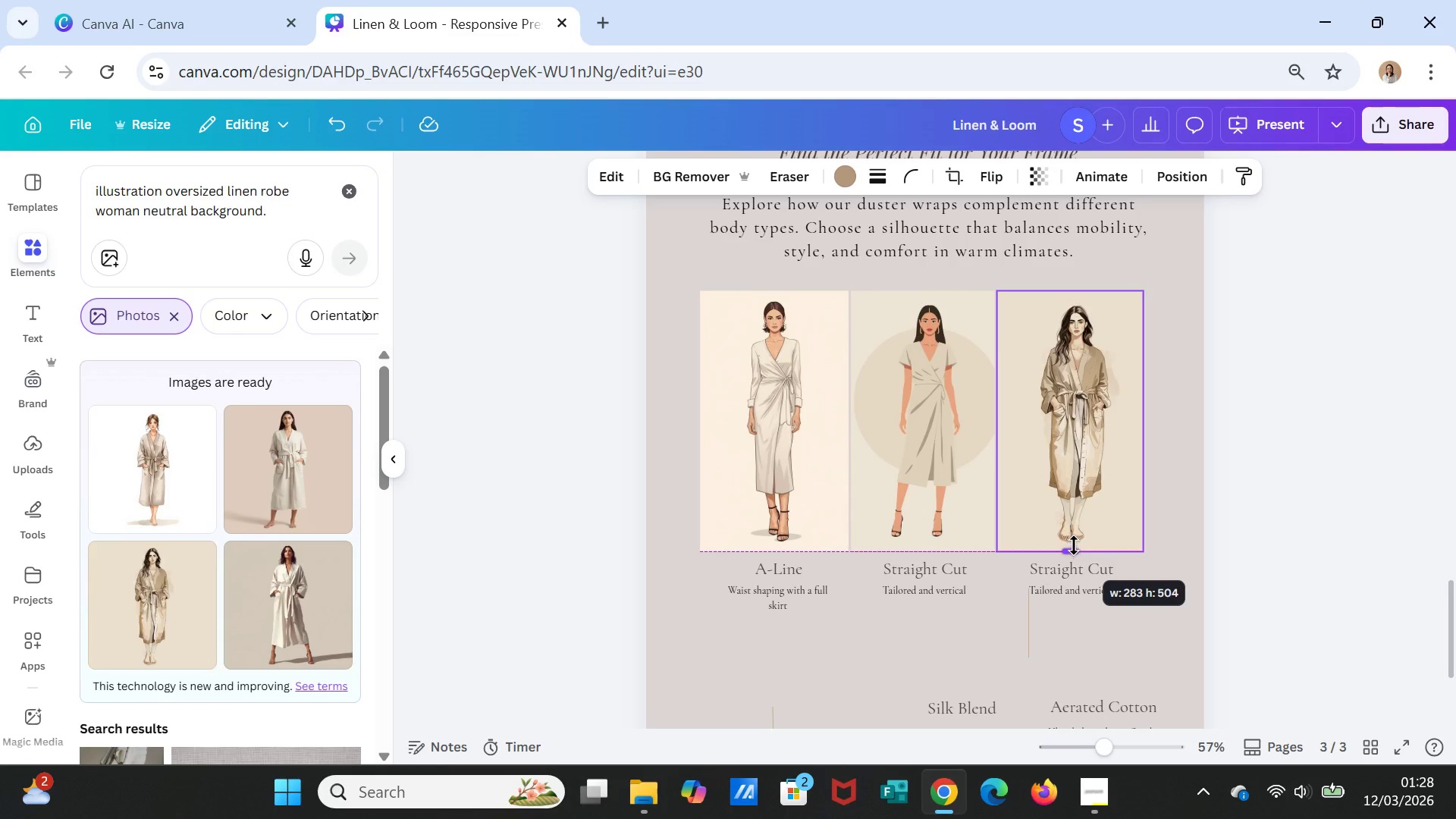 
left_click([1157, 516])
 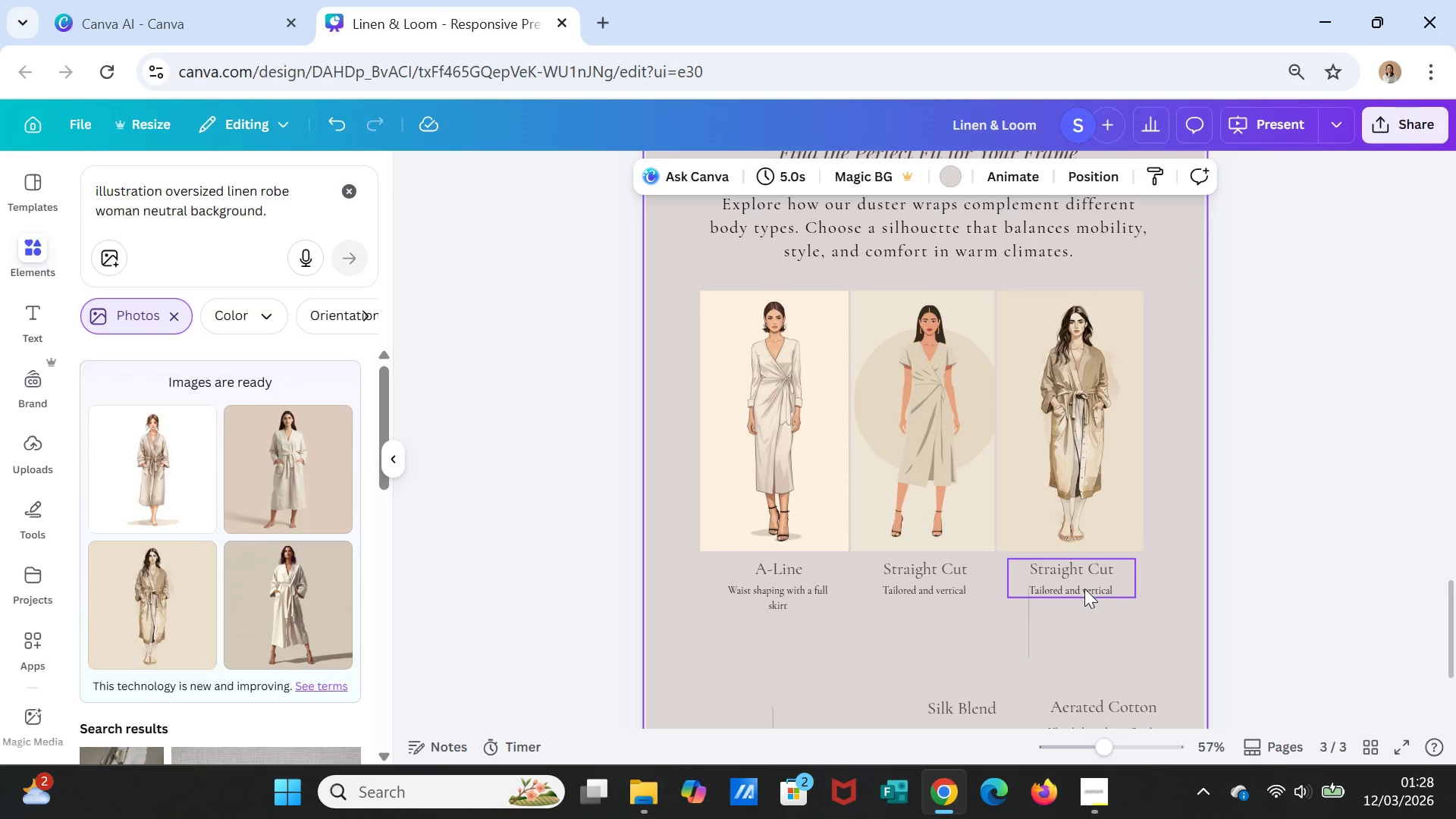 
double_click([1082, 571])
 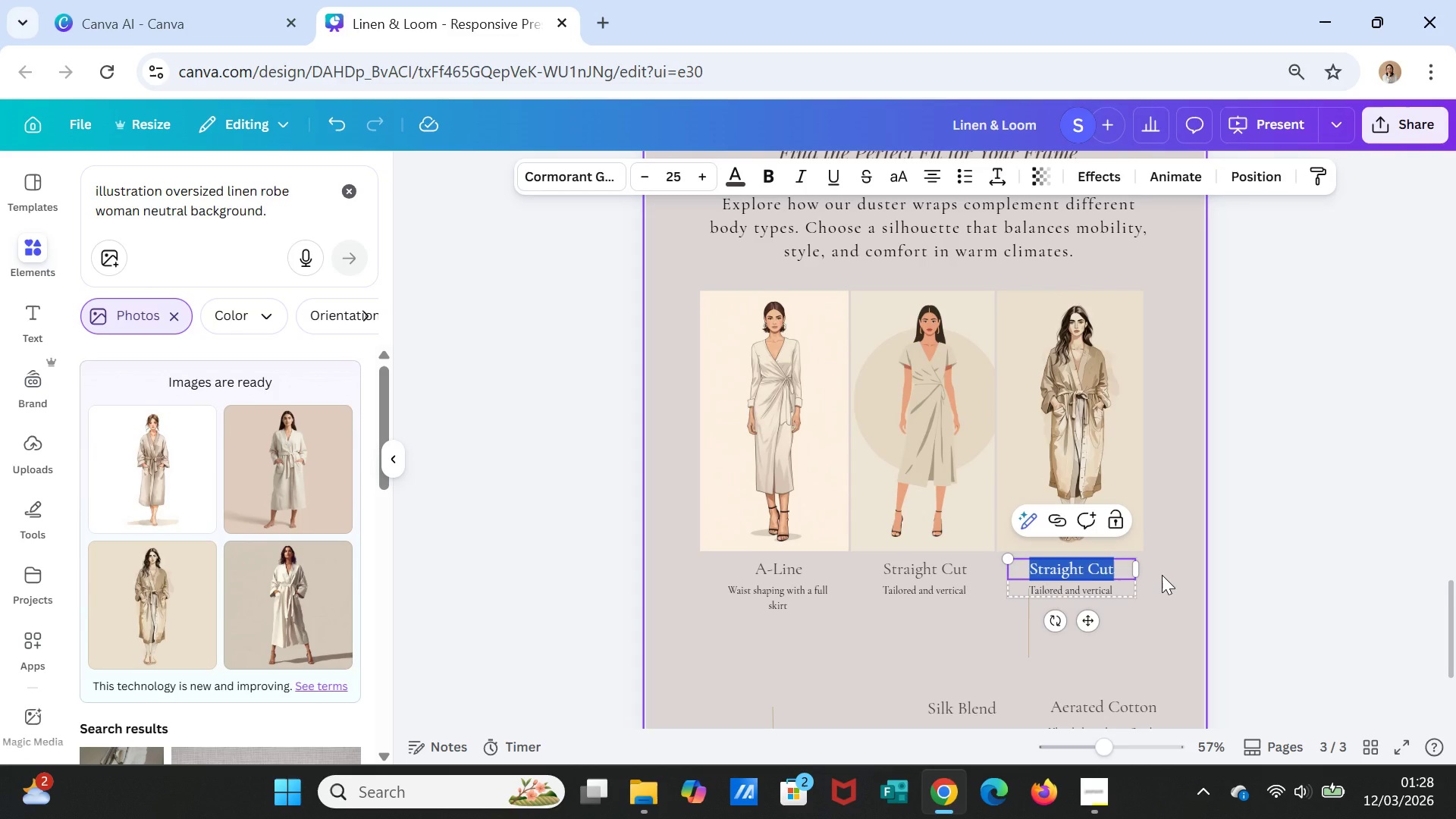 
wait(13.58)
 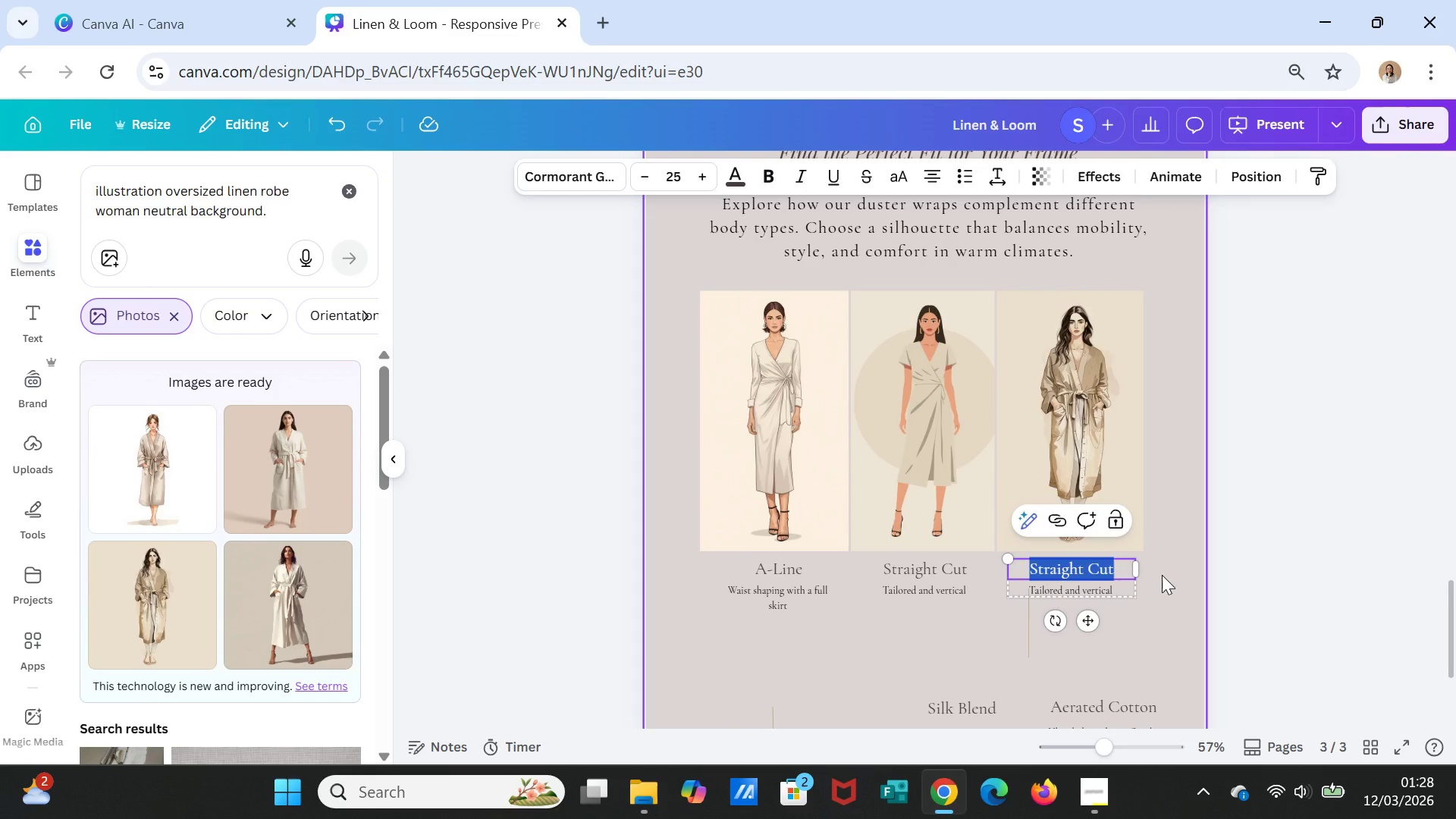 
type(Oversized)
 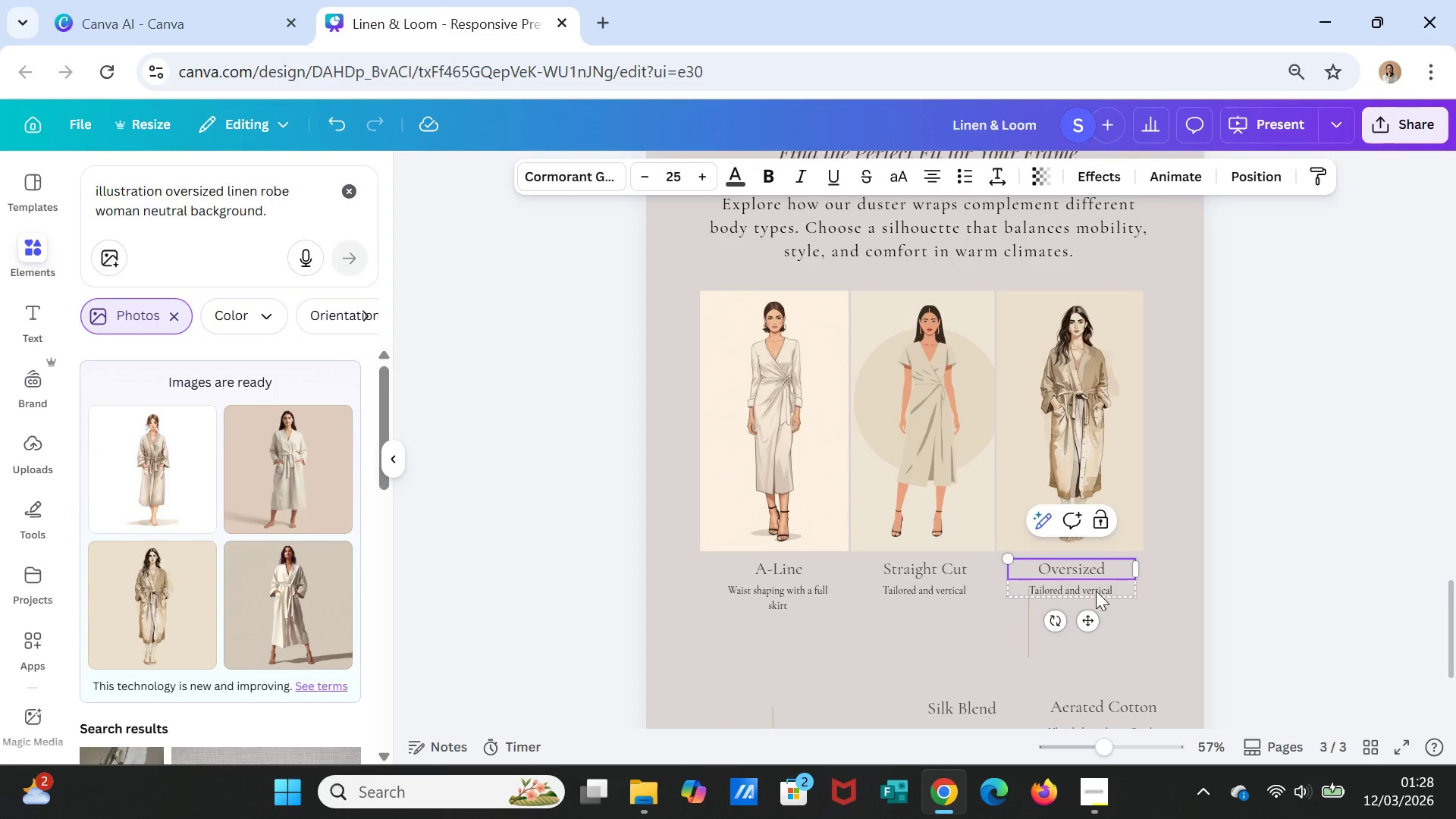 
double_click([1096, 591])
 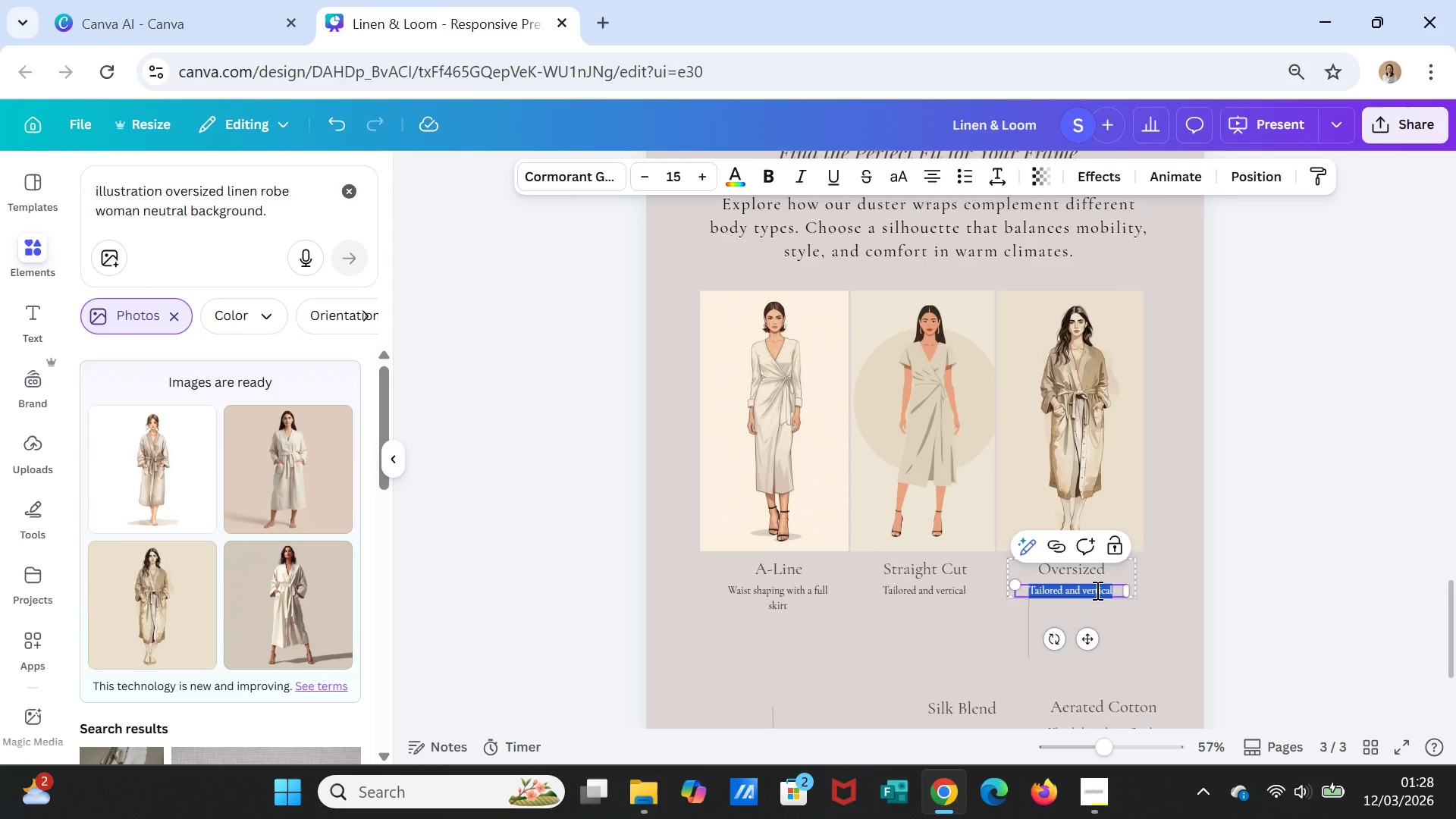 
type(Relaxed and roomy)
 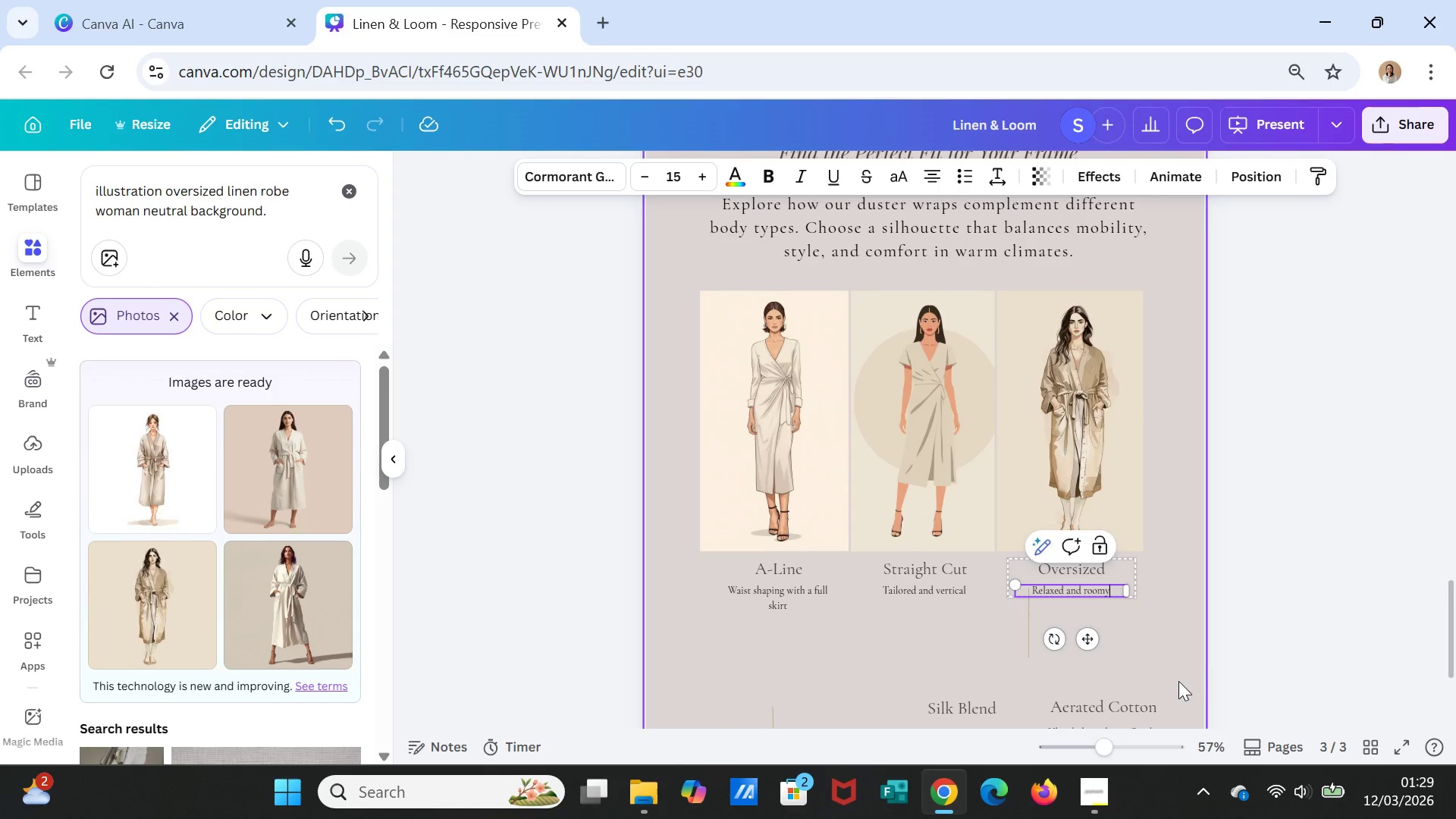 
left_click([1172, 640])
 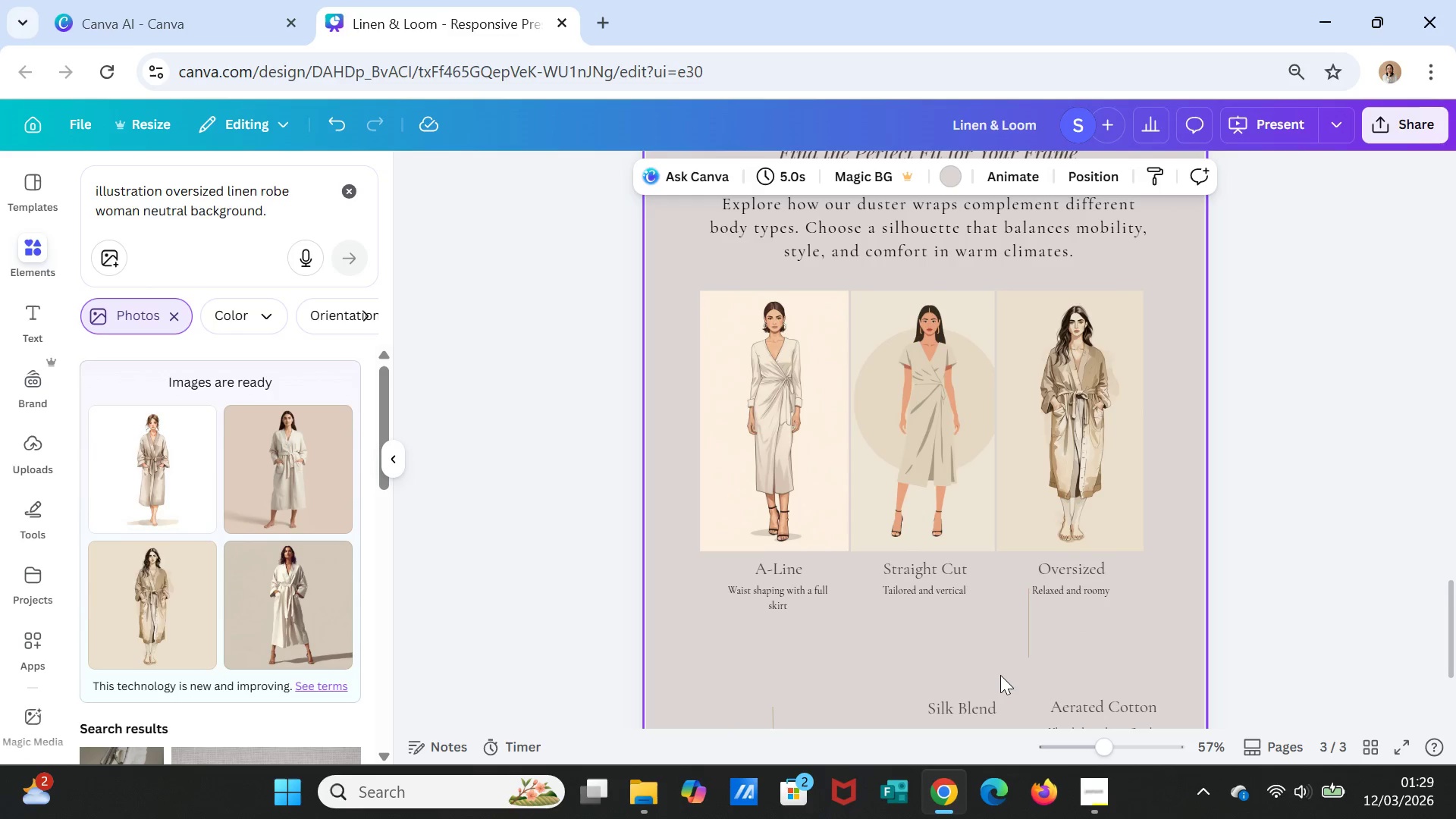 
scroll: coordinate [996, 673], scroll_direction: down, amount: 2.0
 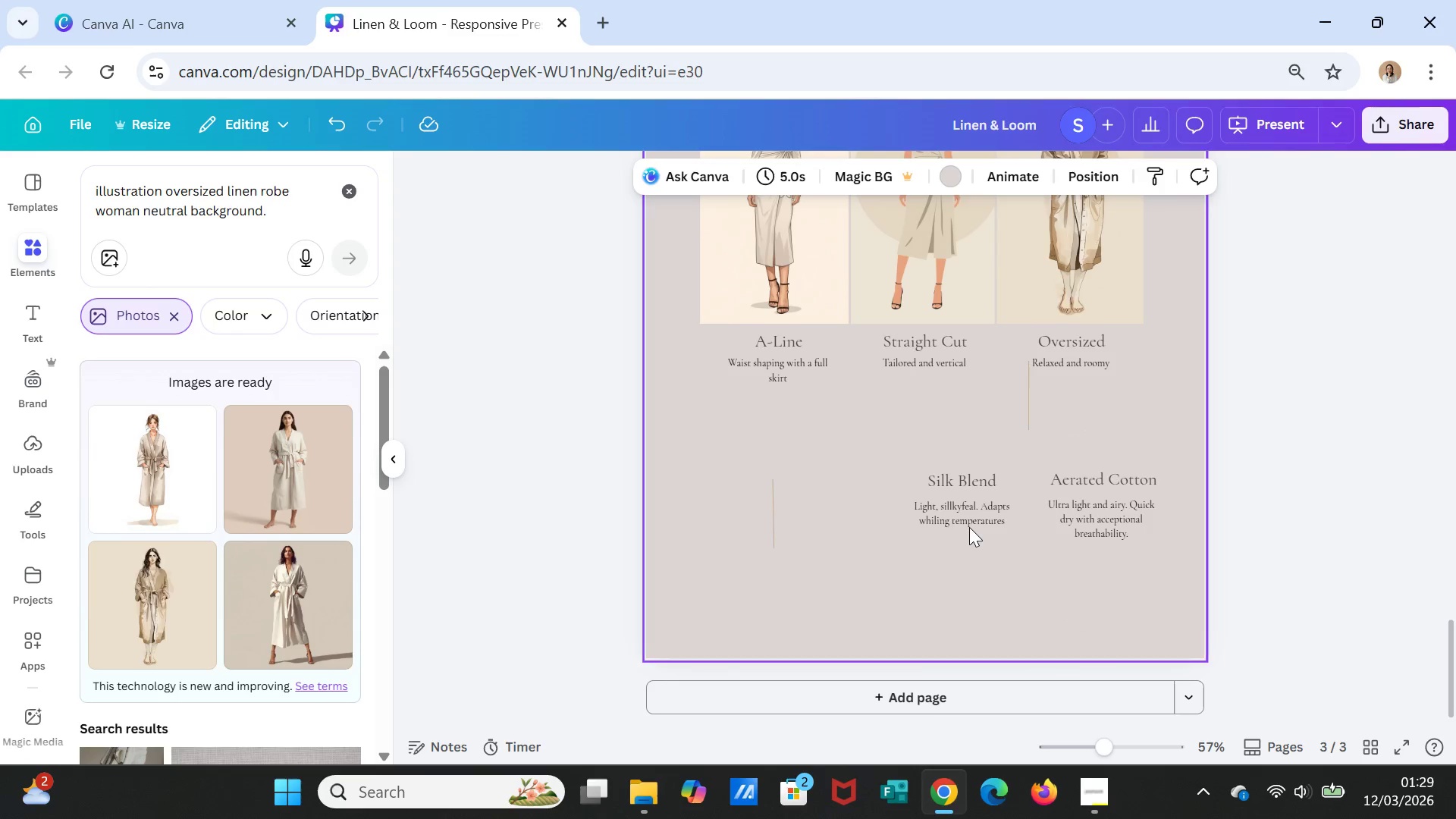 
left_click([967, 515])
 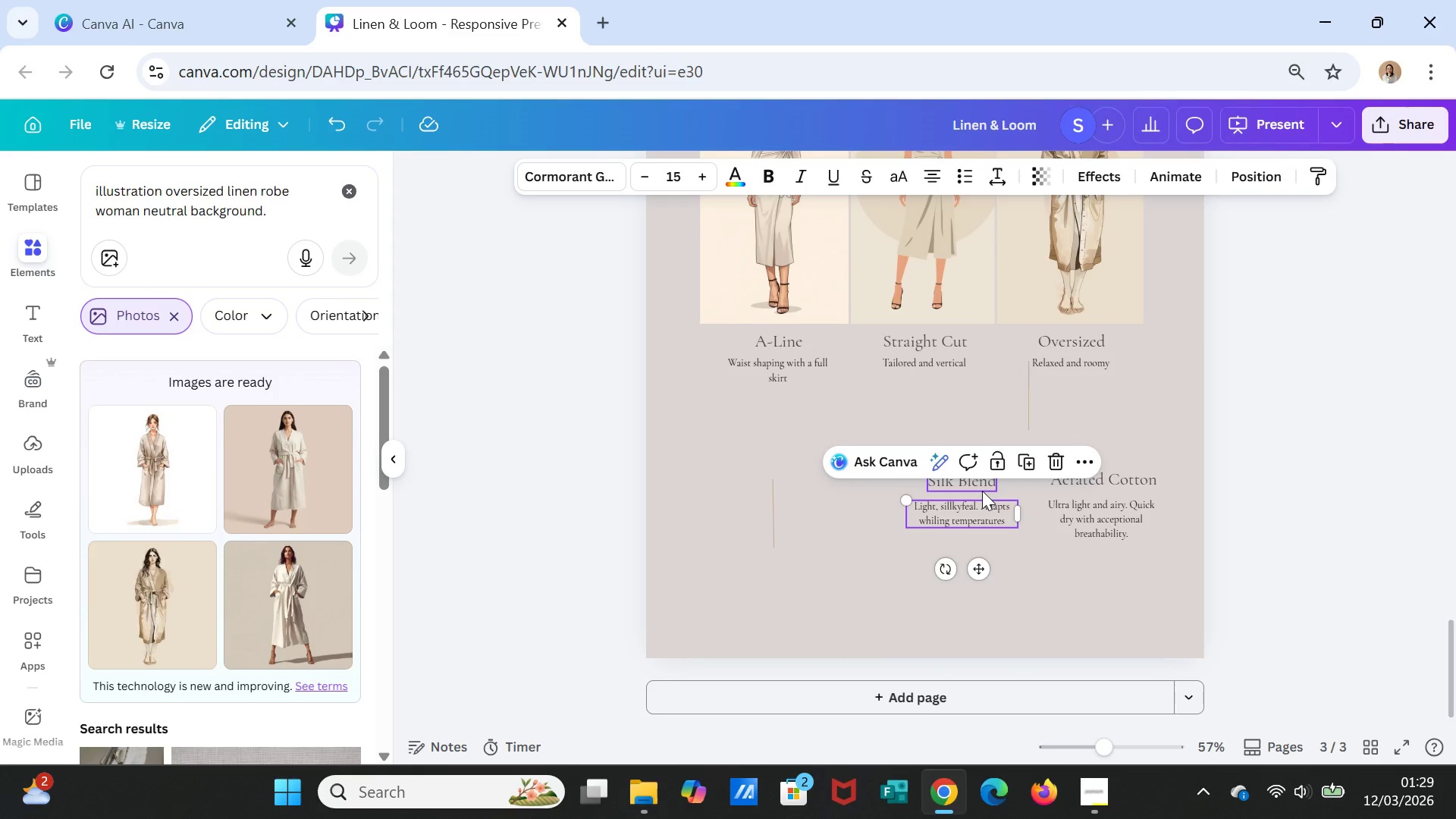 
key(Delete)
 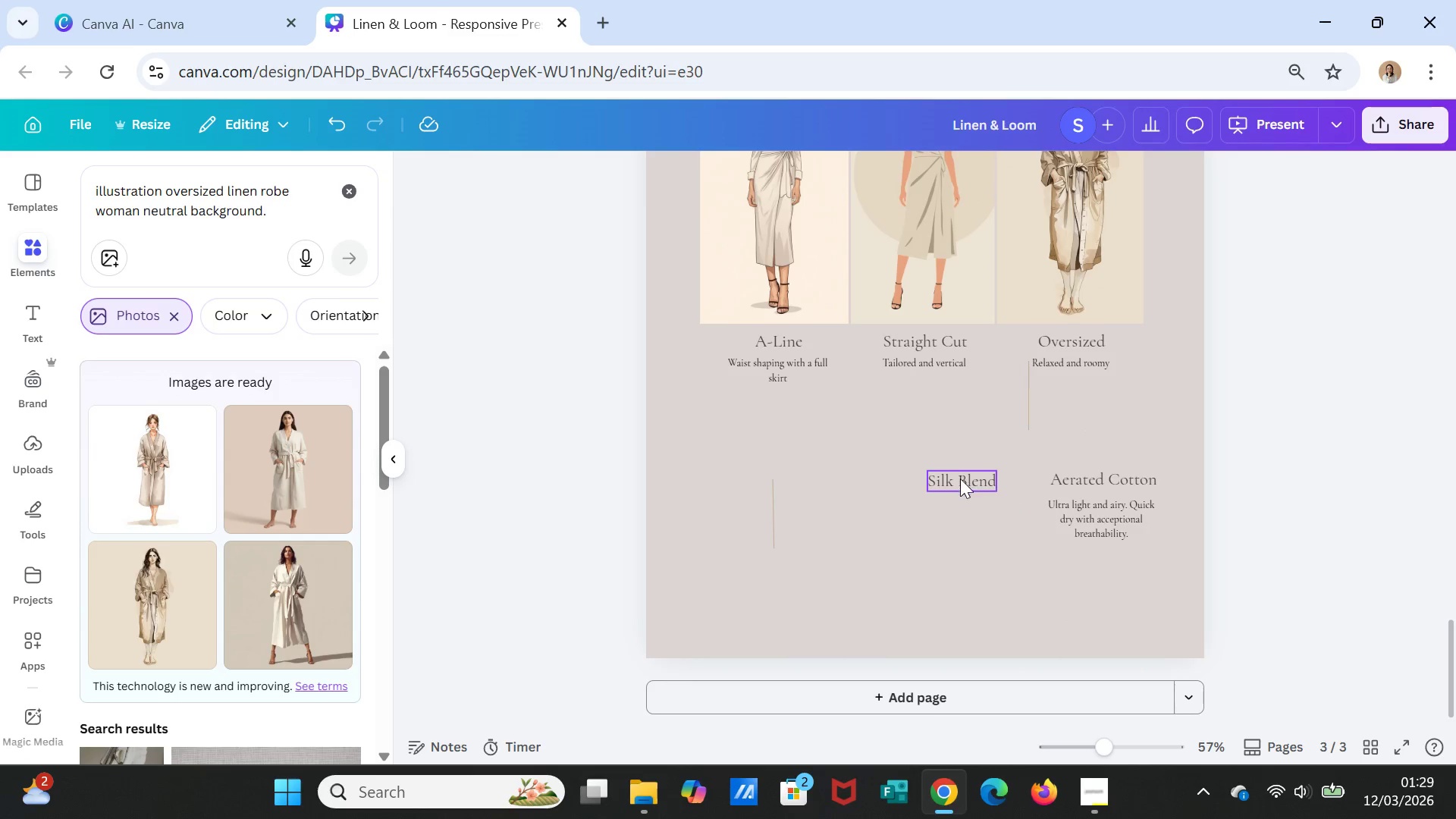 
left_click([960, 479])
 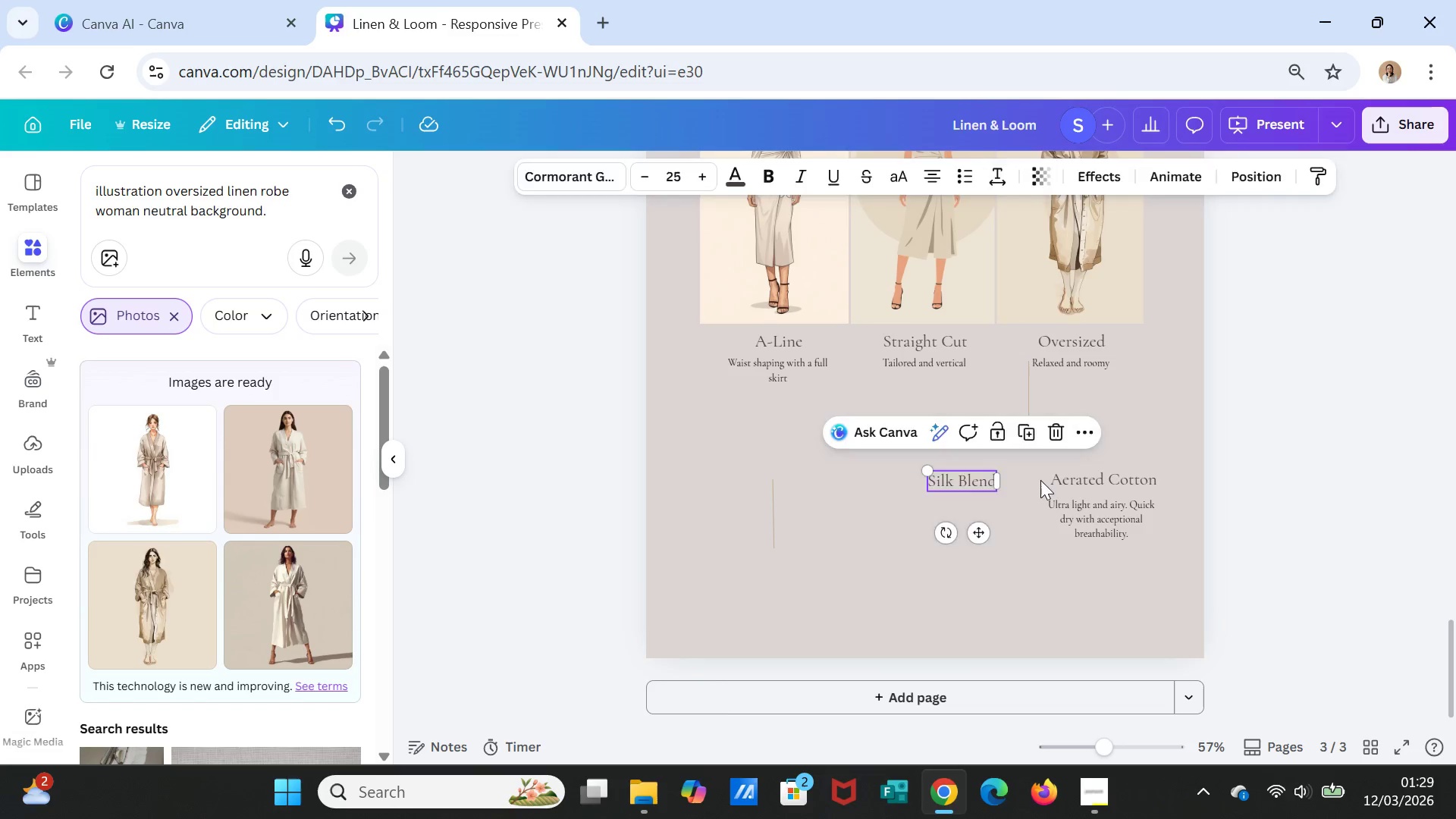 
key(Delete)
 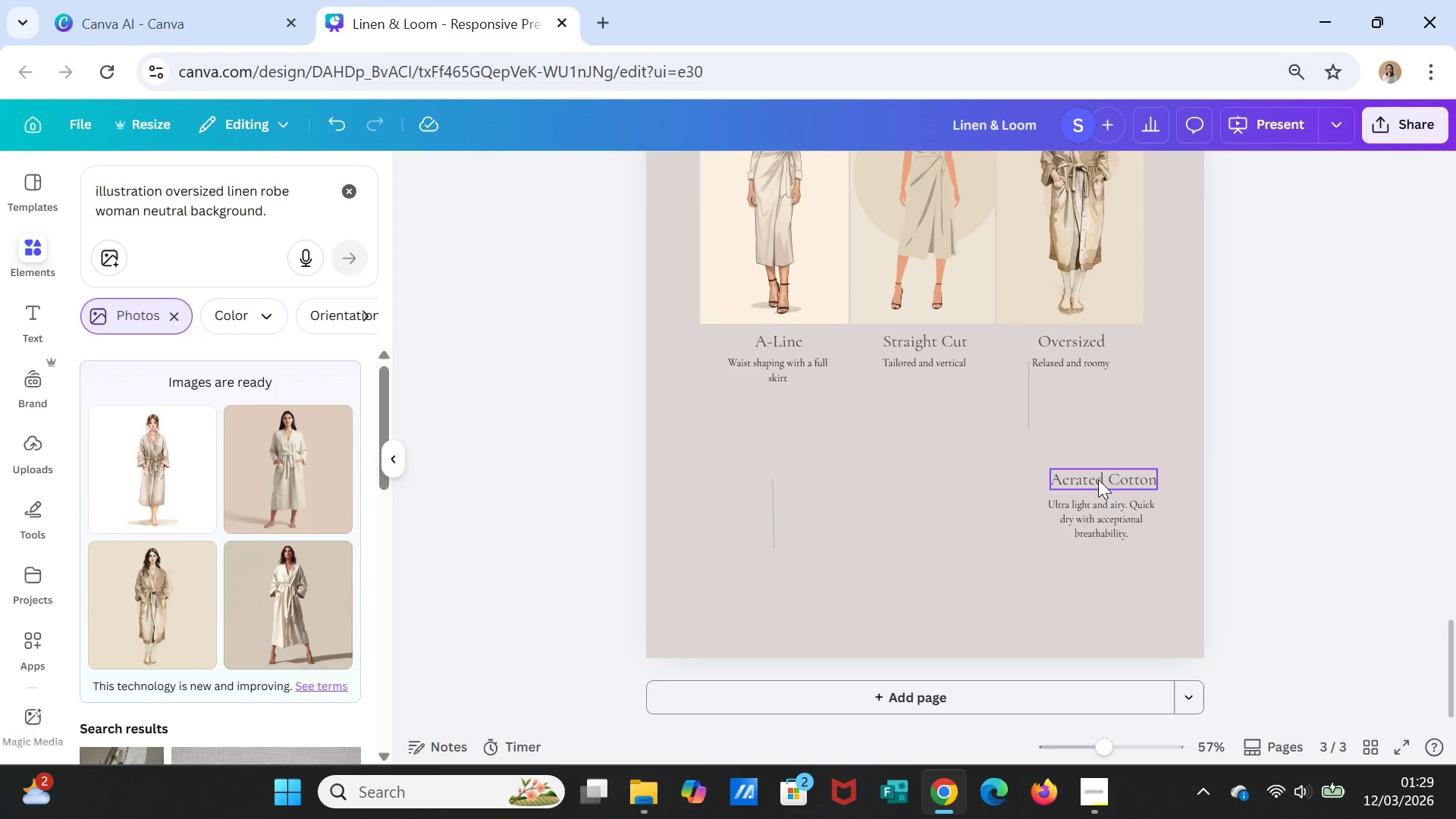 
left_click([1098, 479])
 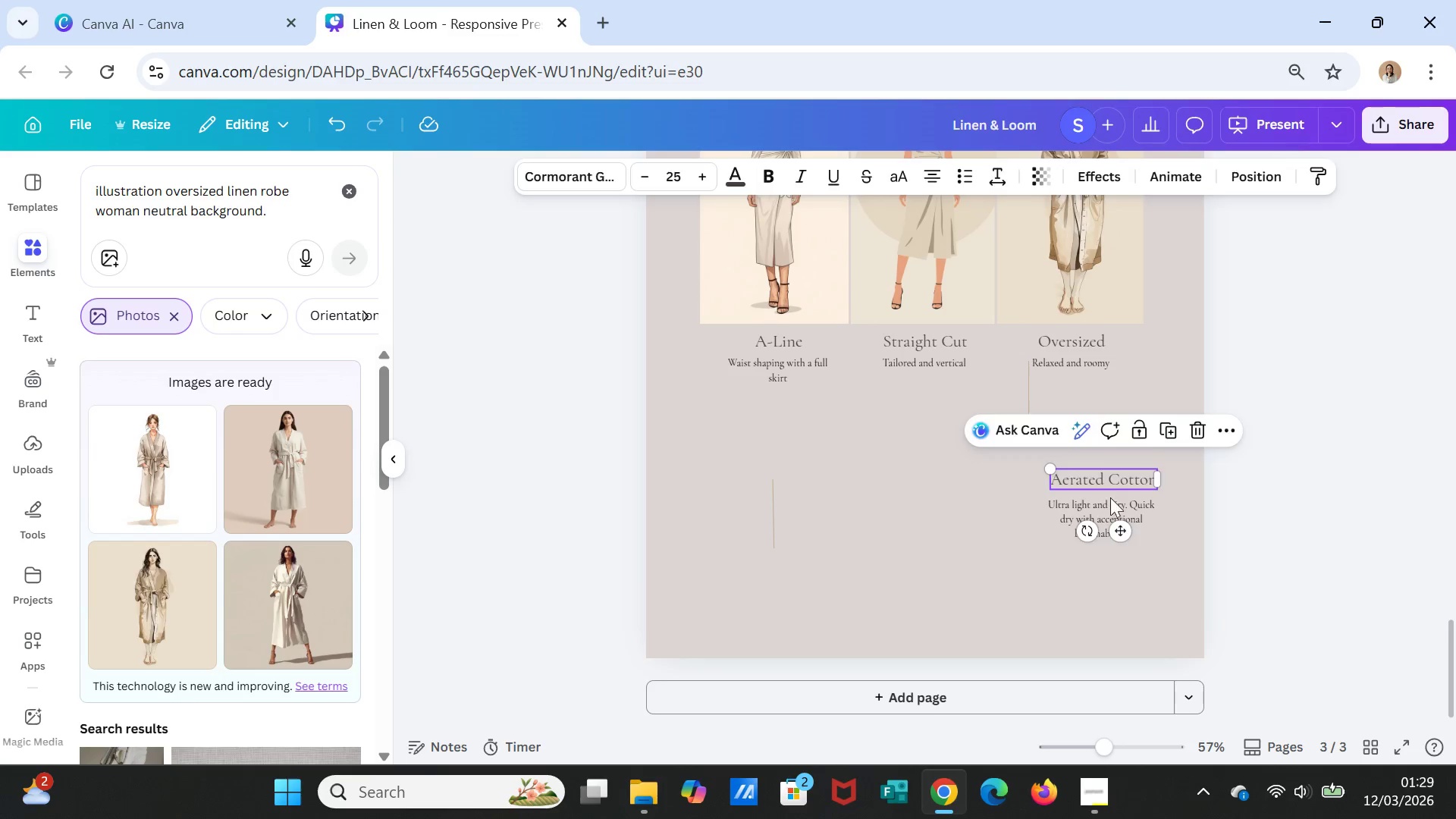 
key(Delete)
 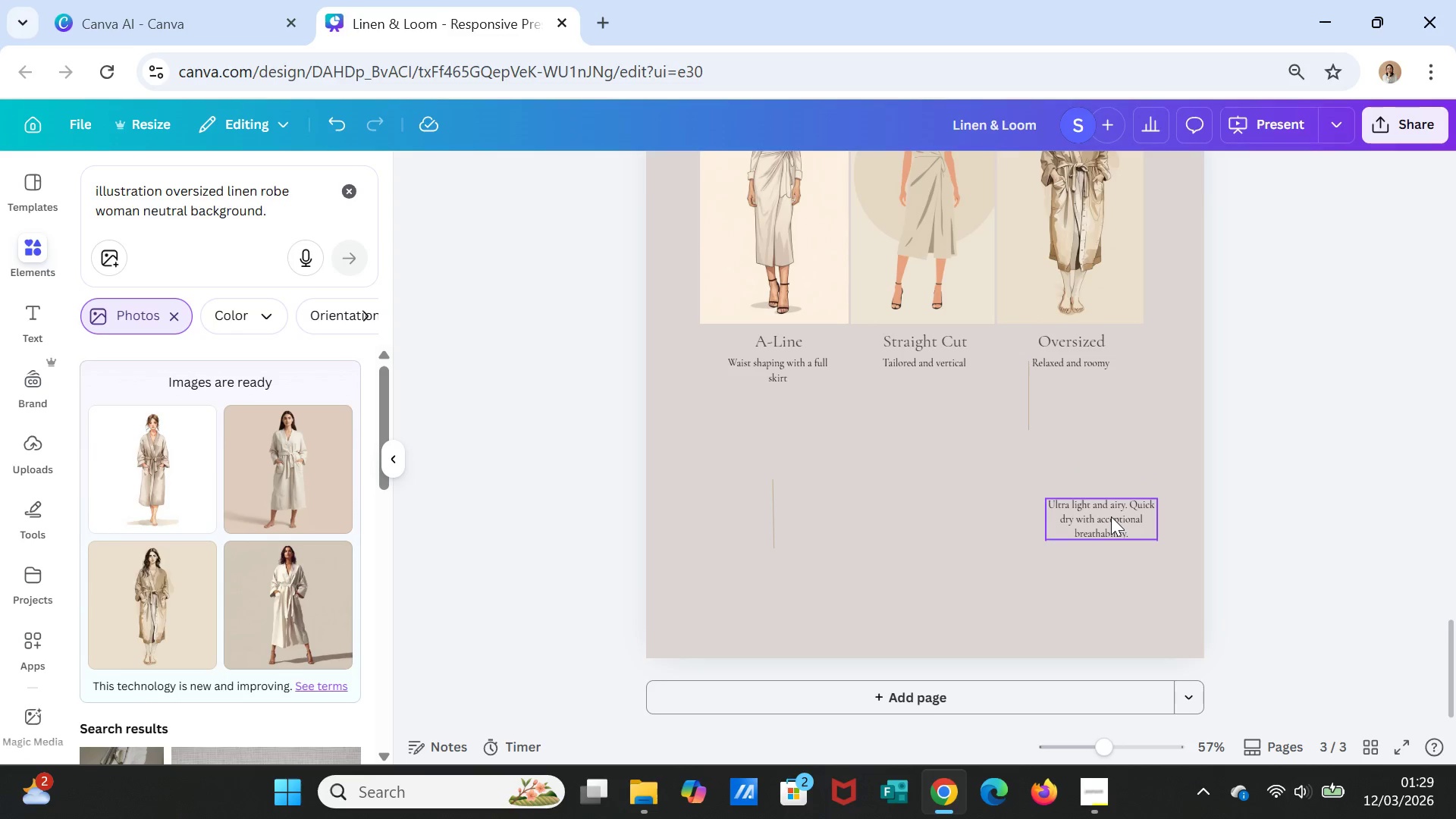 
left_click([1111, 516])
 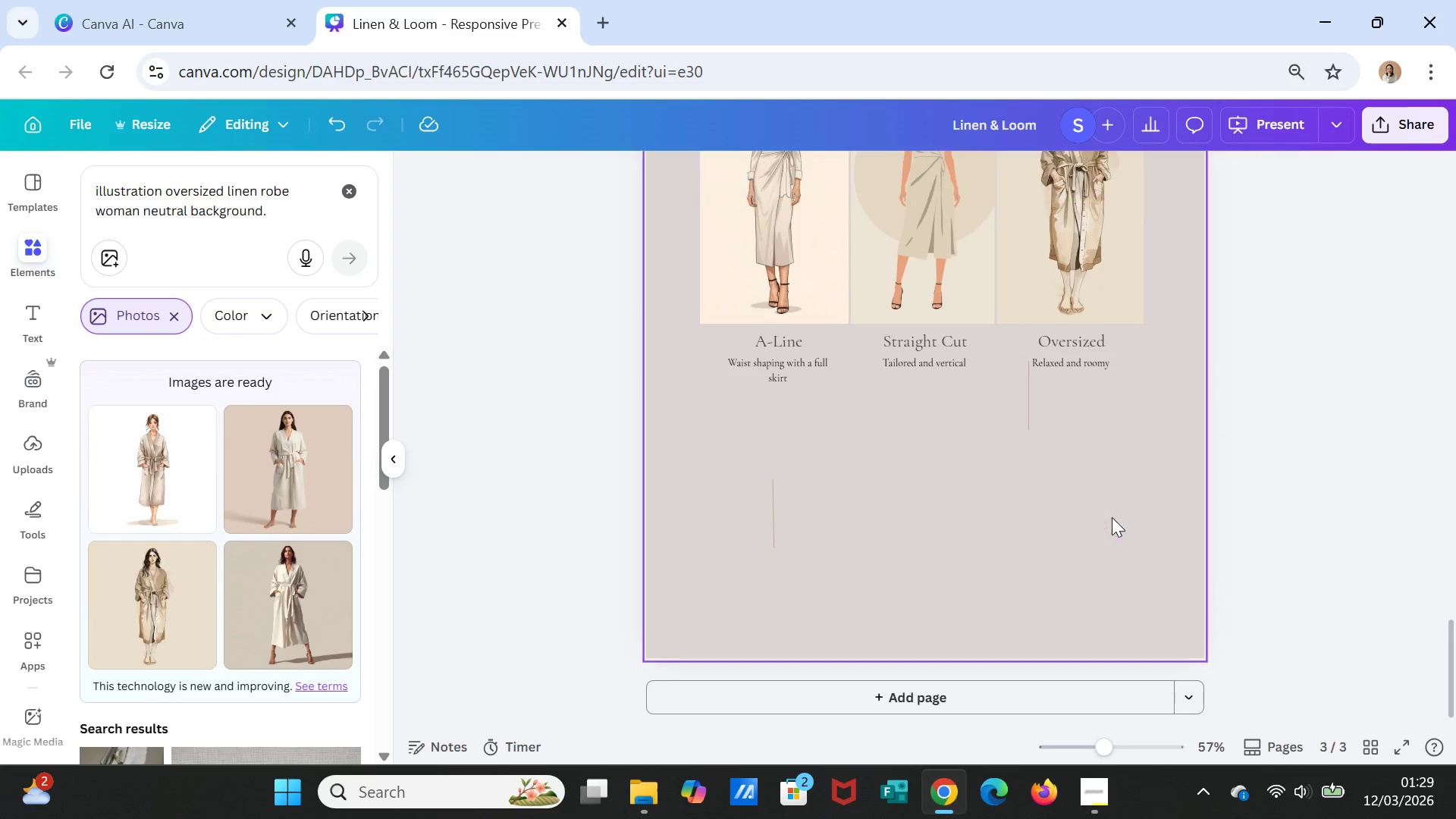 
key(Delete)
 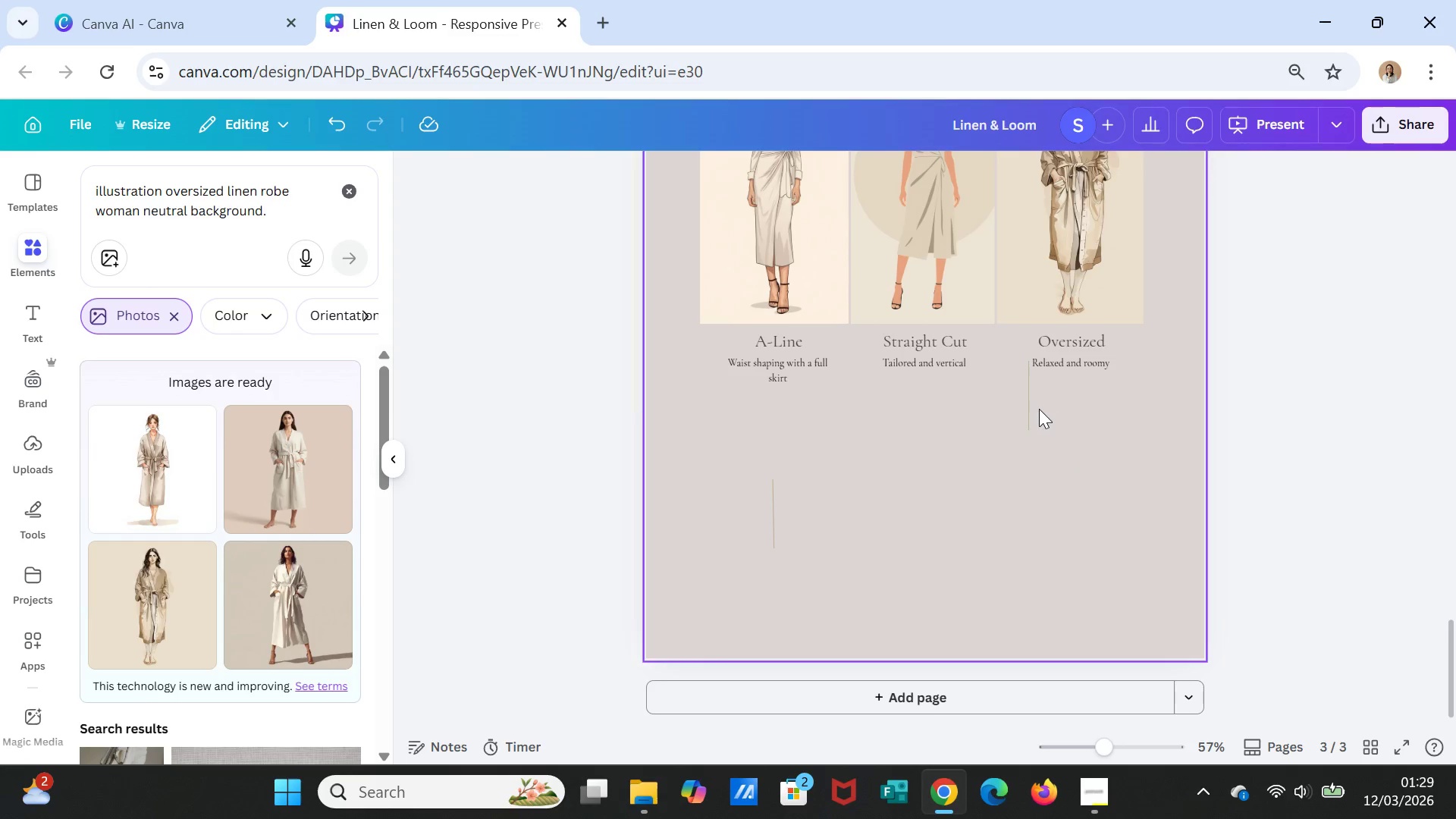 
left_click_drag(start_coordinate=[1028, 403], to_coordinate=[1032, 521])
 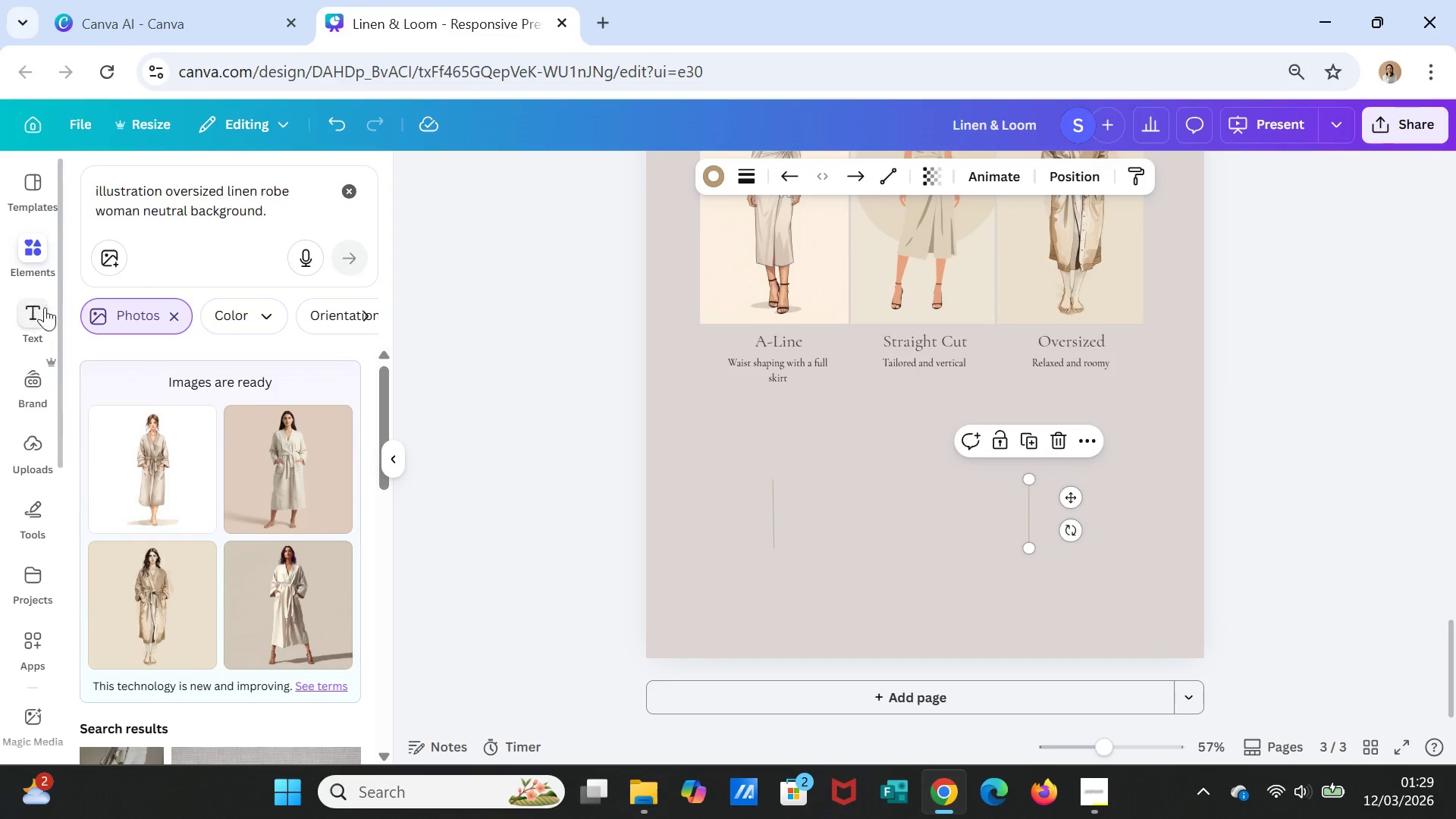 
left_click([27, 250])
 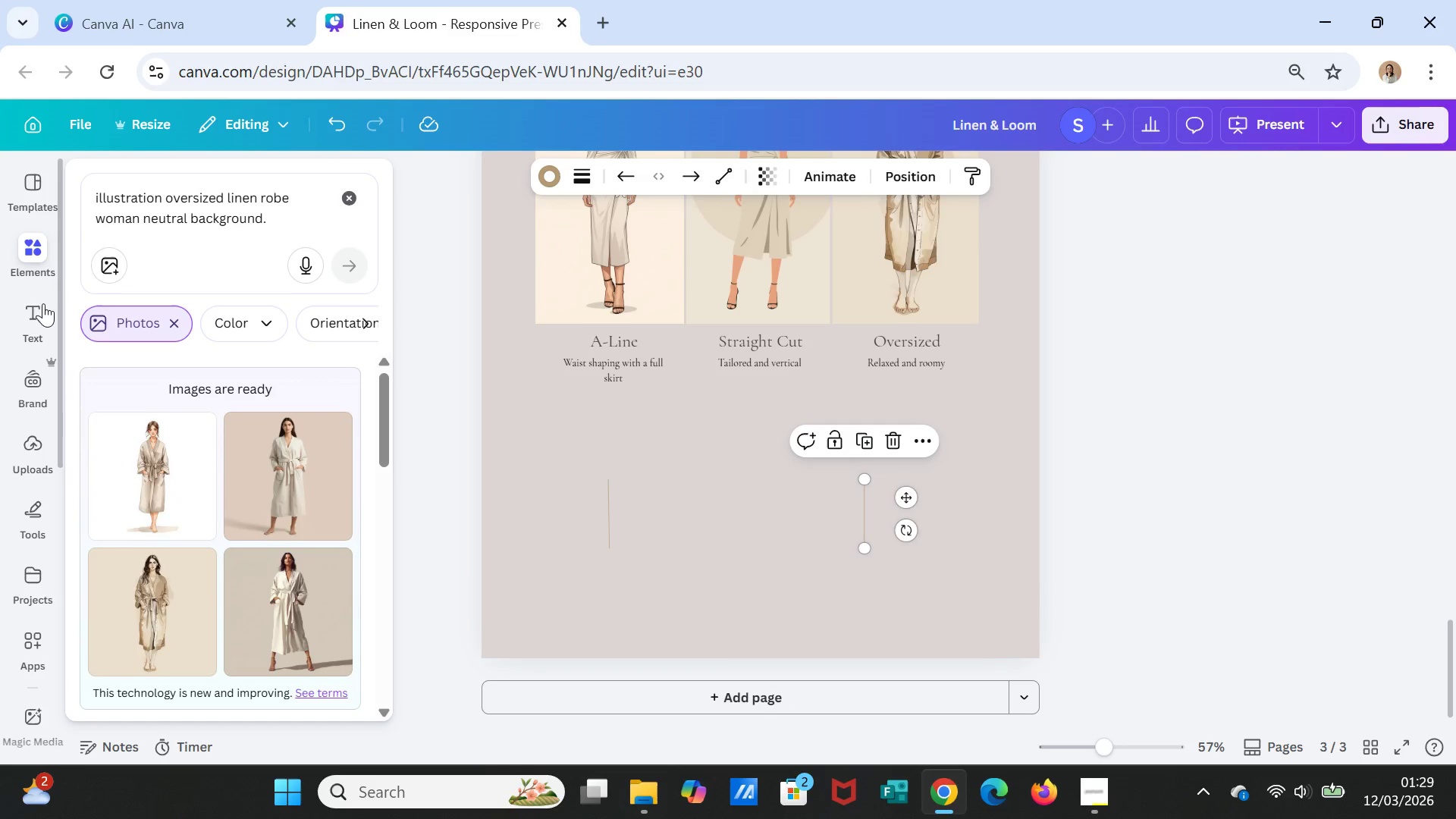 
left_click([33, 259])
 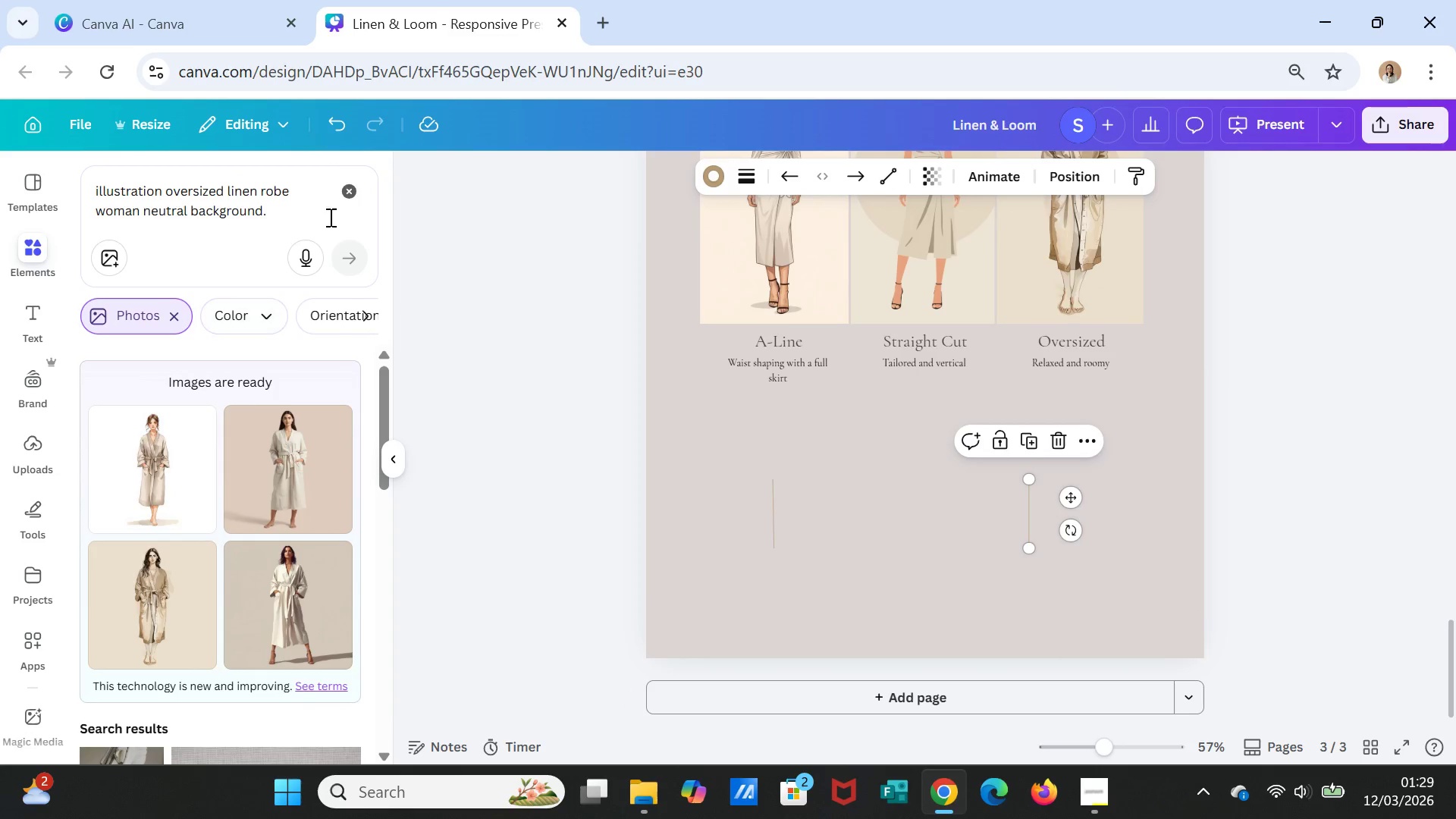 
left_click([353, 190])
 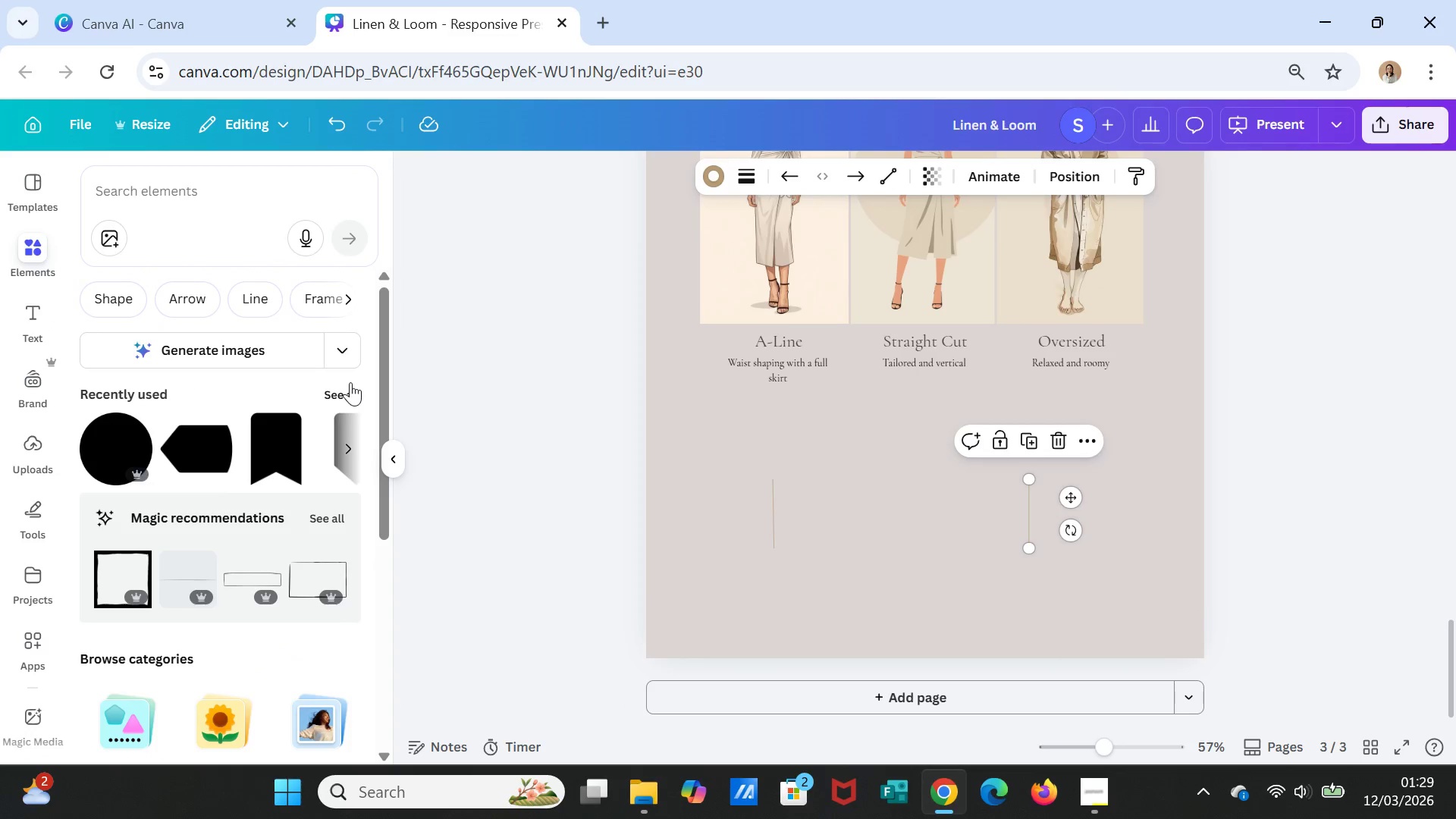 
left_click([349, 388])
 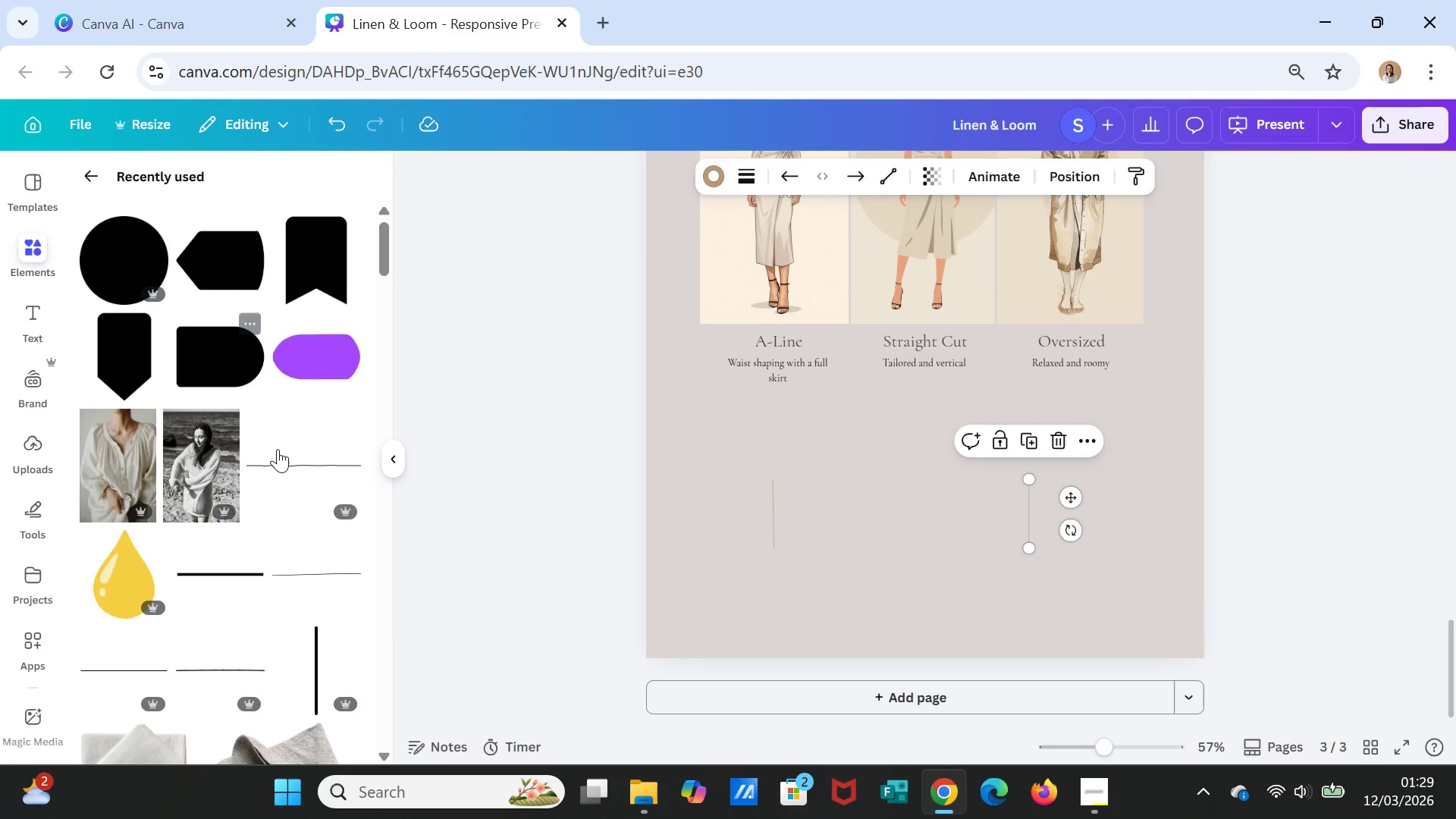 
scroll: coordinate [291, 534], scroll_direction: down, amount: 10.0
 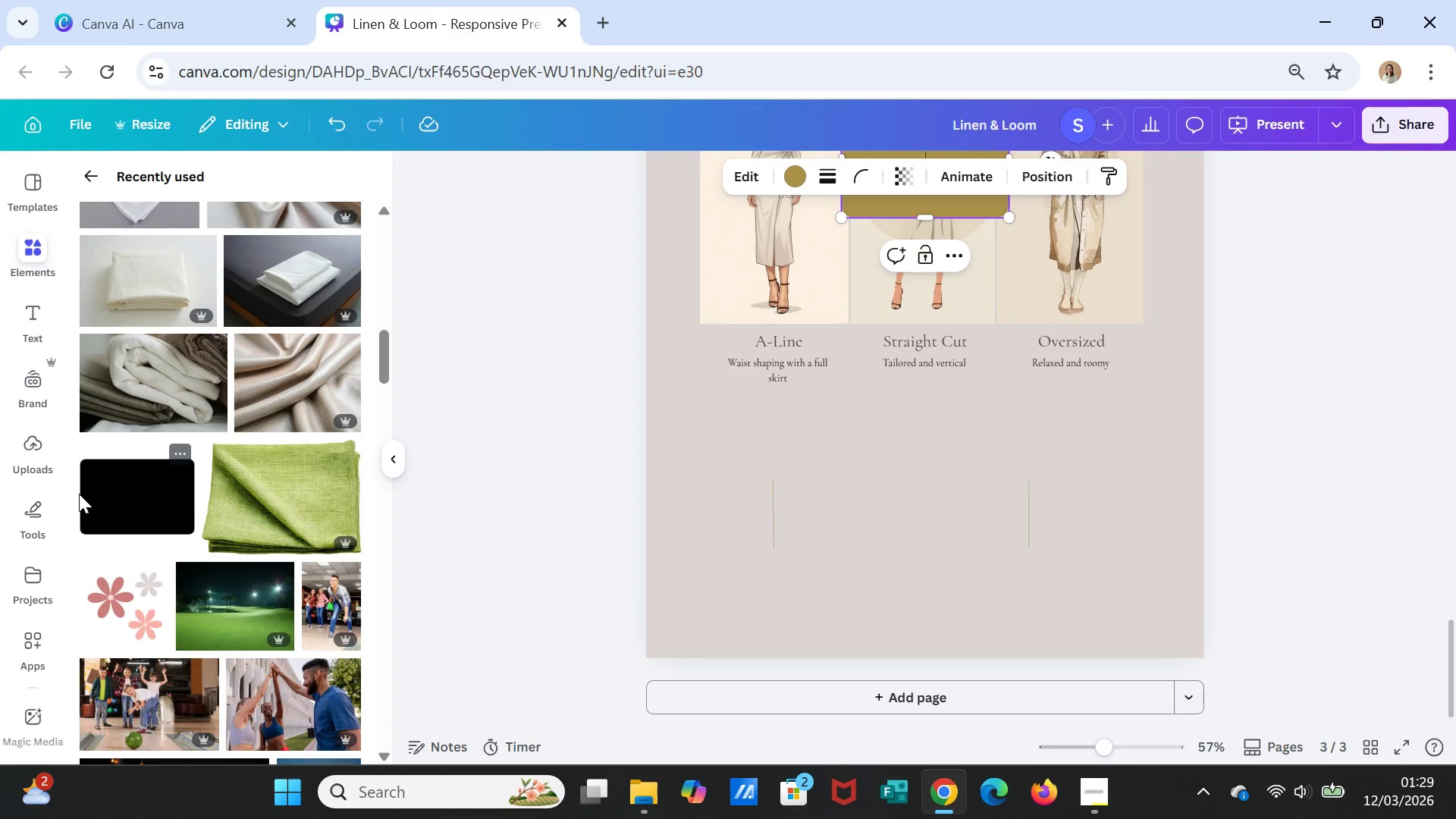 
scroll: coordinate [986, 347], scroll_direction: up, amount: 2.0
 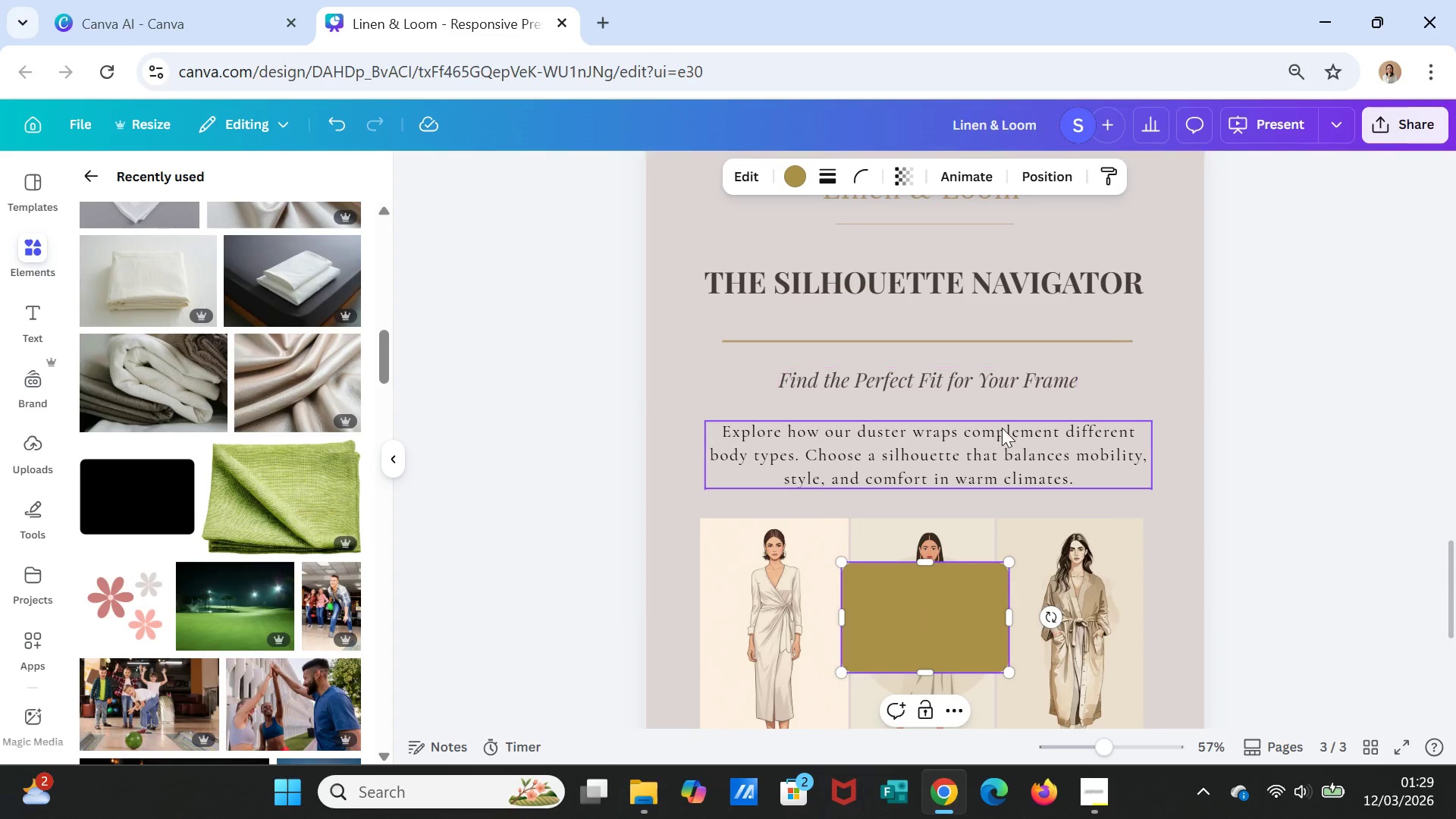 
scroll: coordinate [1003, 435], scroll_direction: down, amount: 1.0
 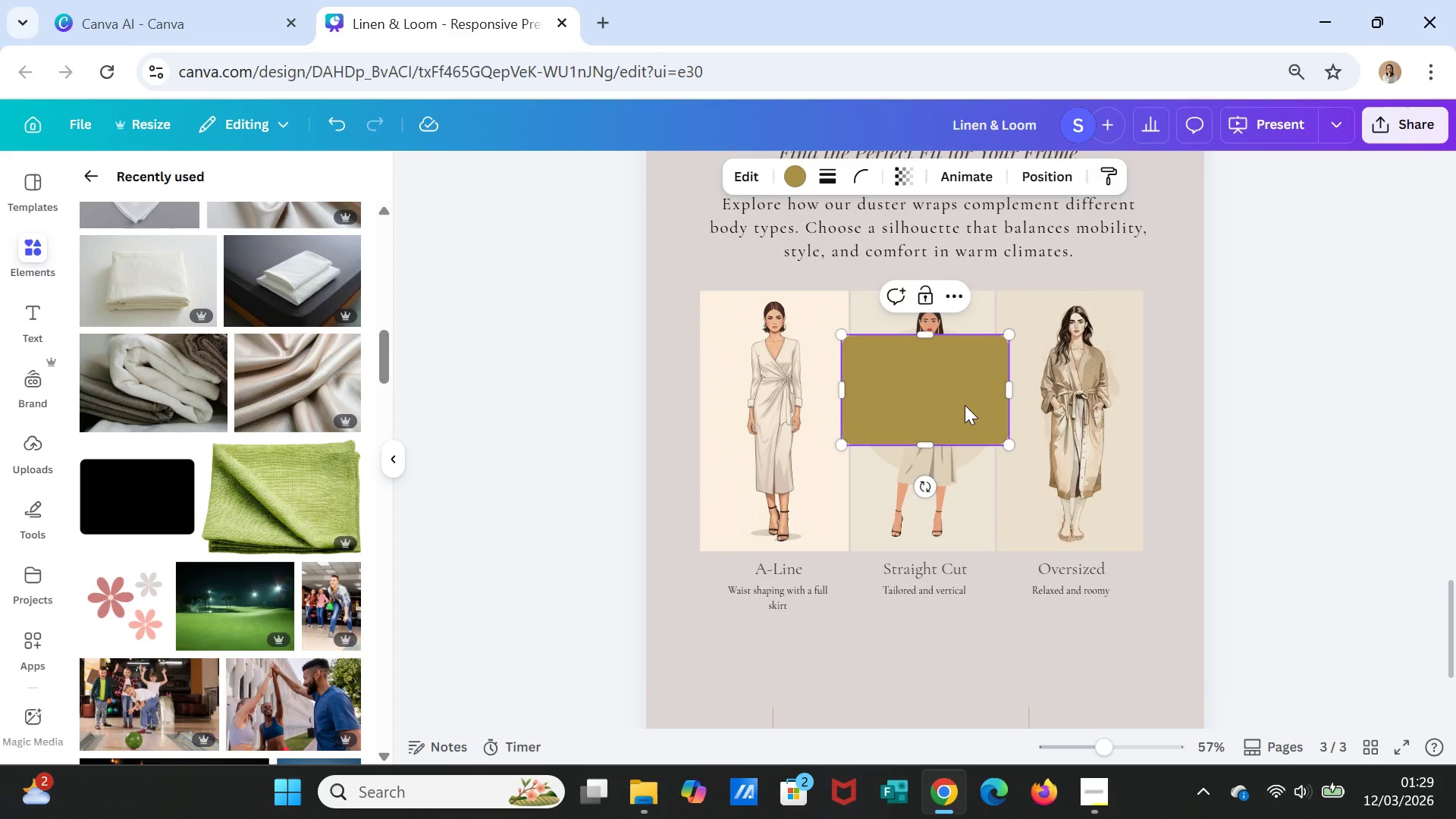 
left_click_drag(start_coordinate=[965, 405], to_coordinate=[824, 706])
 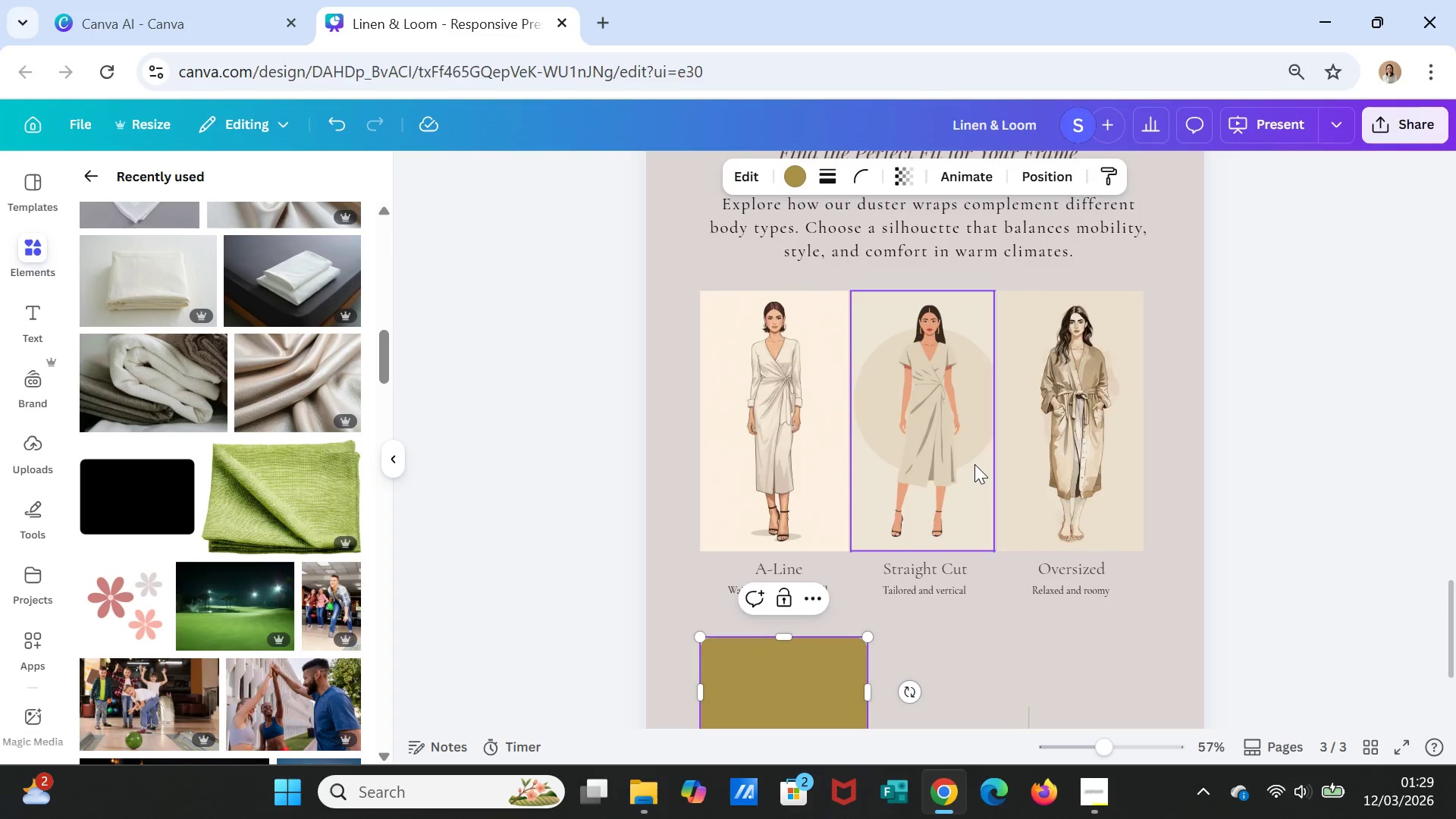 
scroll: coordinate [974, 464], scroll_direction: down, amount: 3.0
 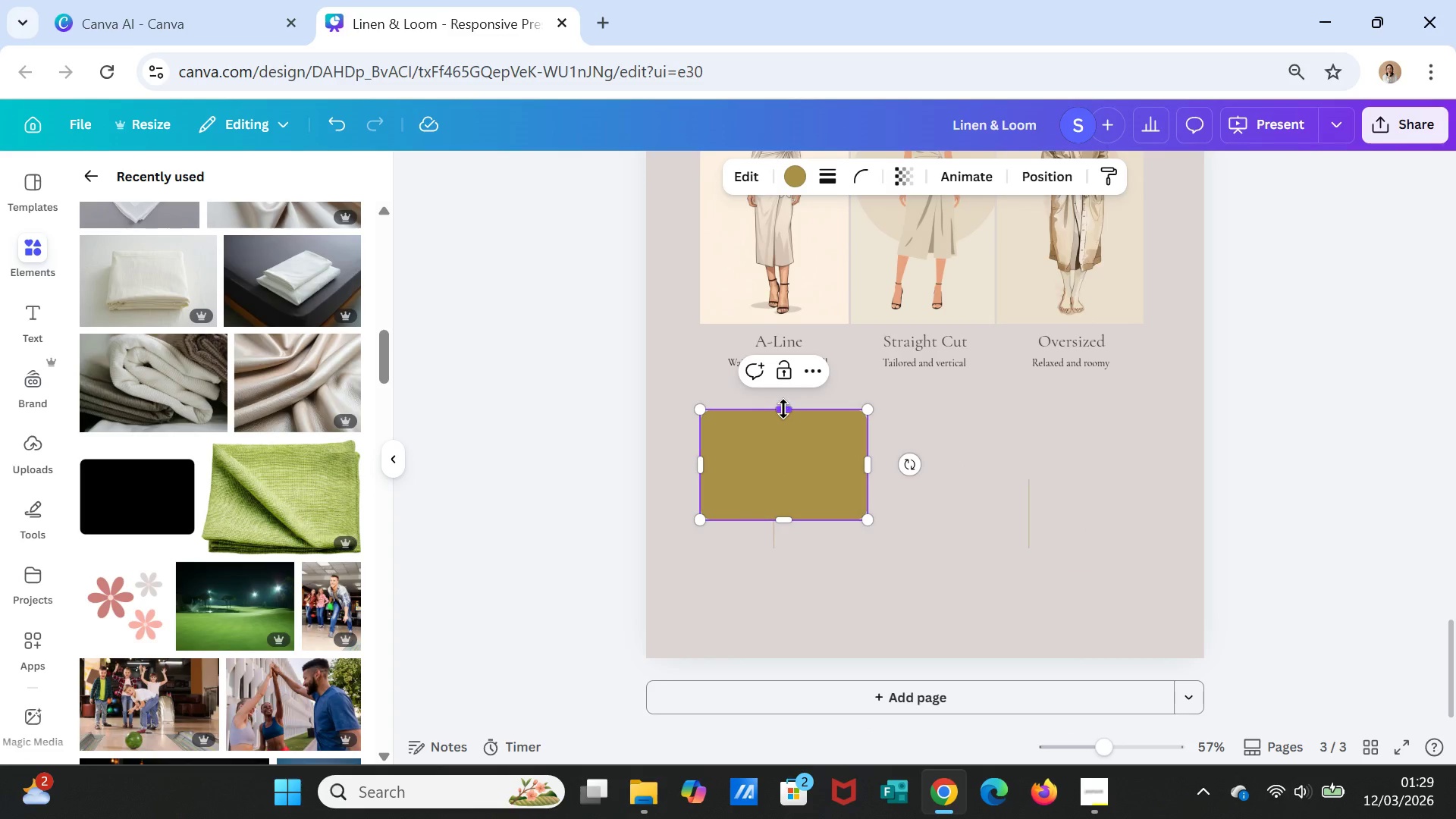 
left_click_drag(start_coordinate=[783, 406], to_coordinate=[782, 439])
 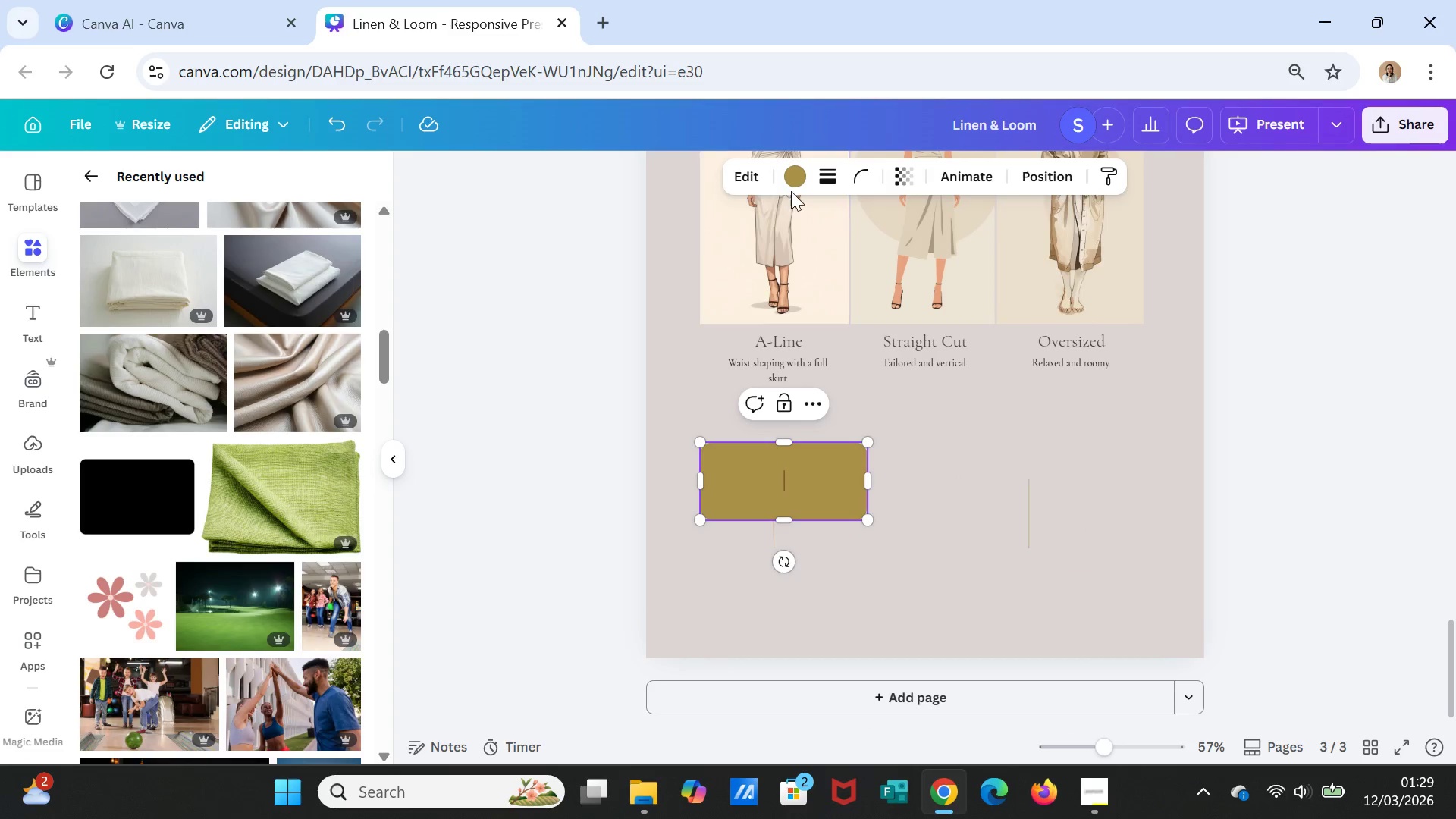 
left_click([855, 173])
 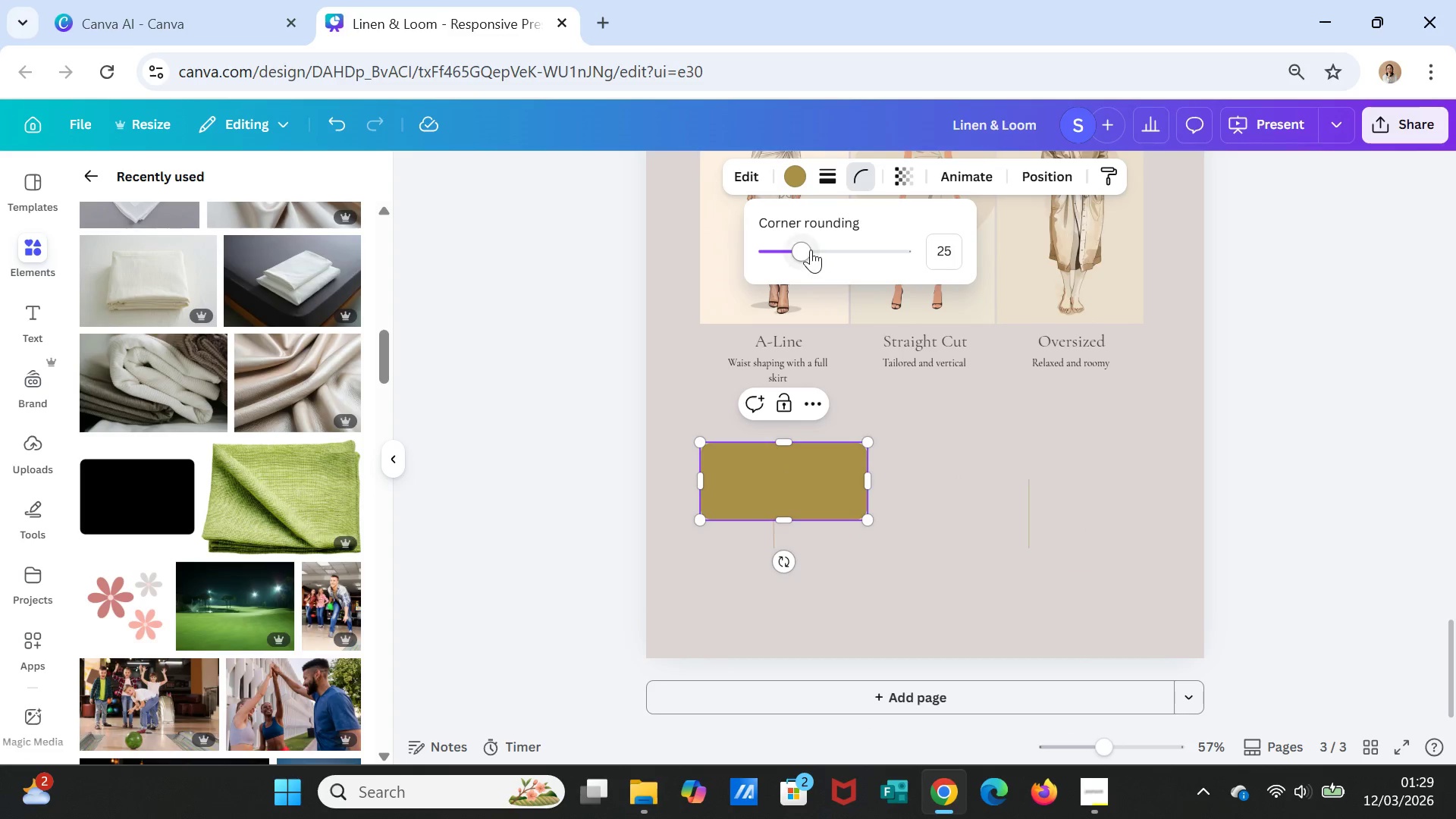 
left_click_drag(start_coordinate=[808, 249], to_coordinate=[755, 248])
 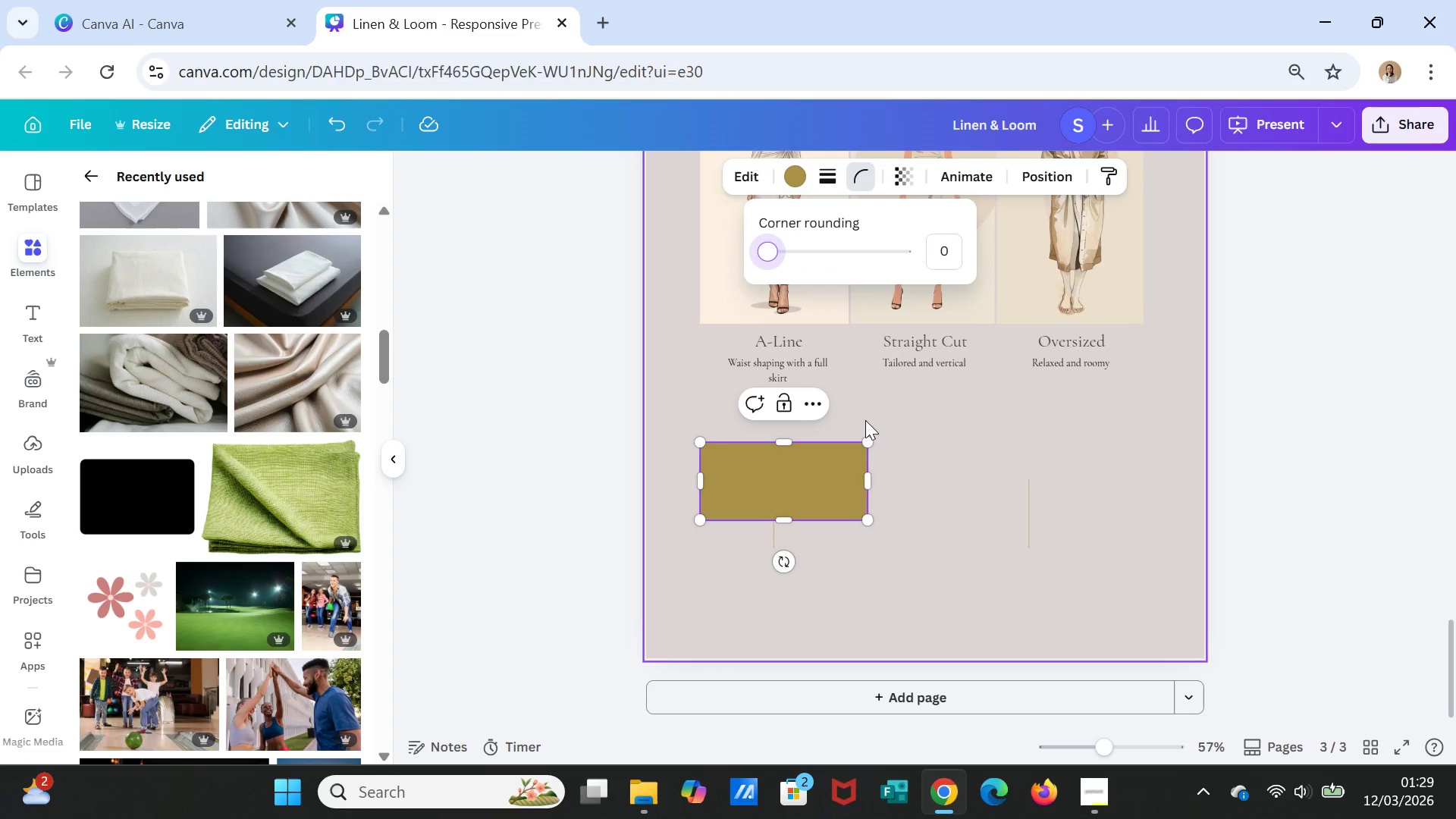 
left_click([959, 464])
 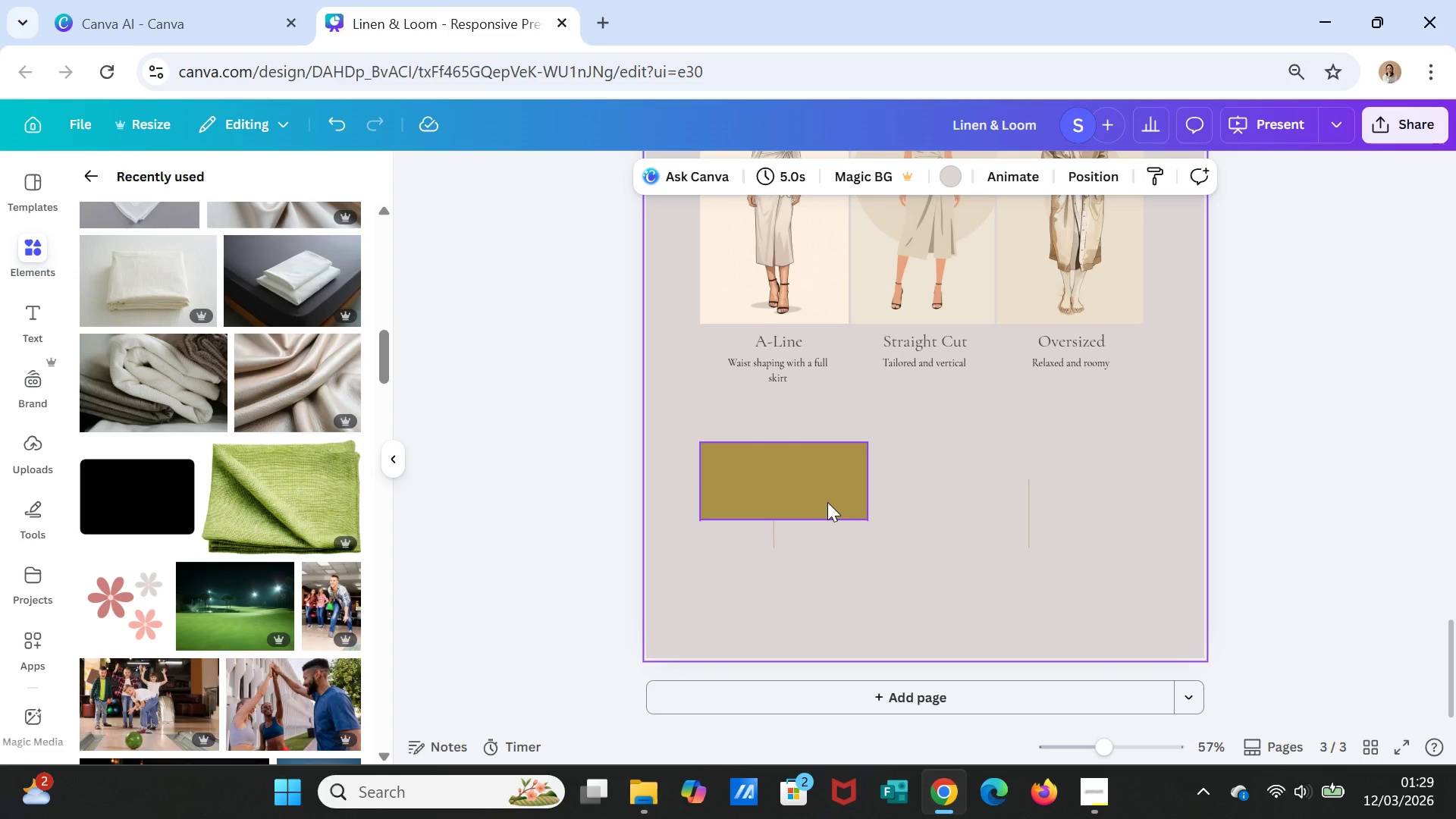 
left_click([827, 502])
 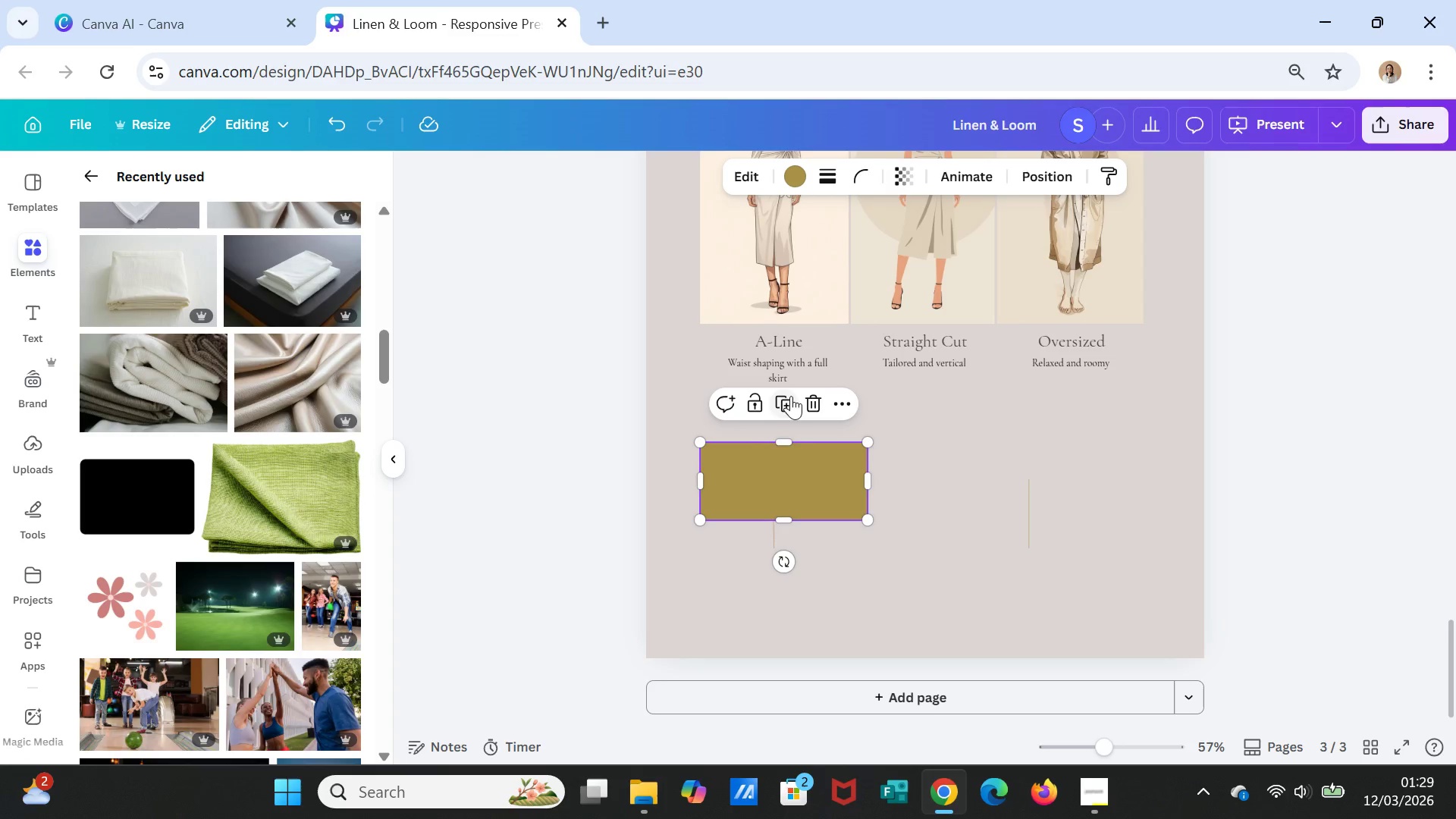 
left_click([786, 400])
 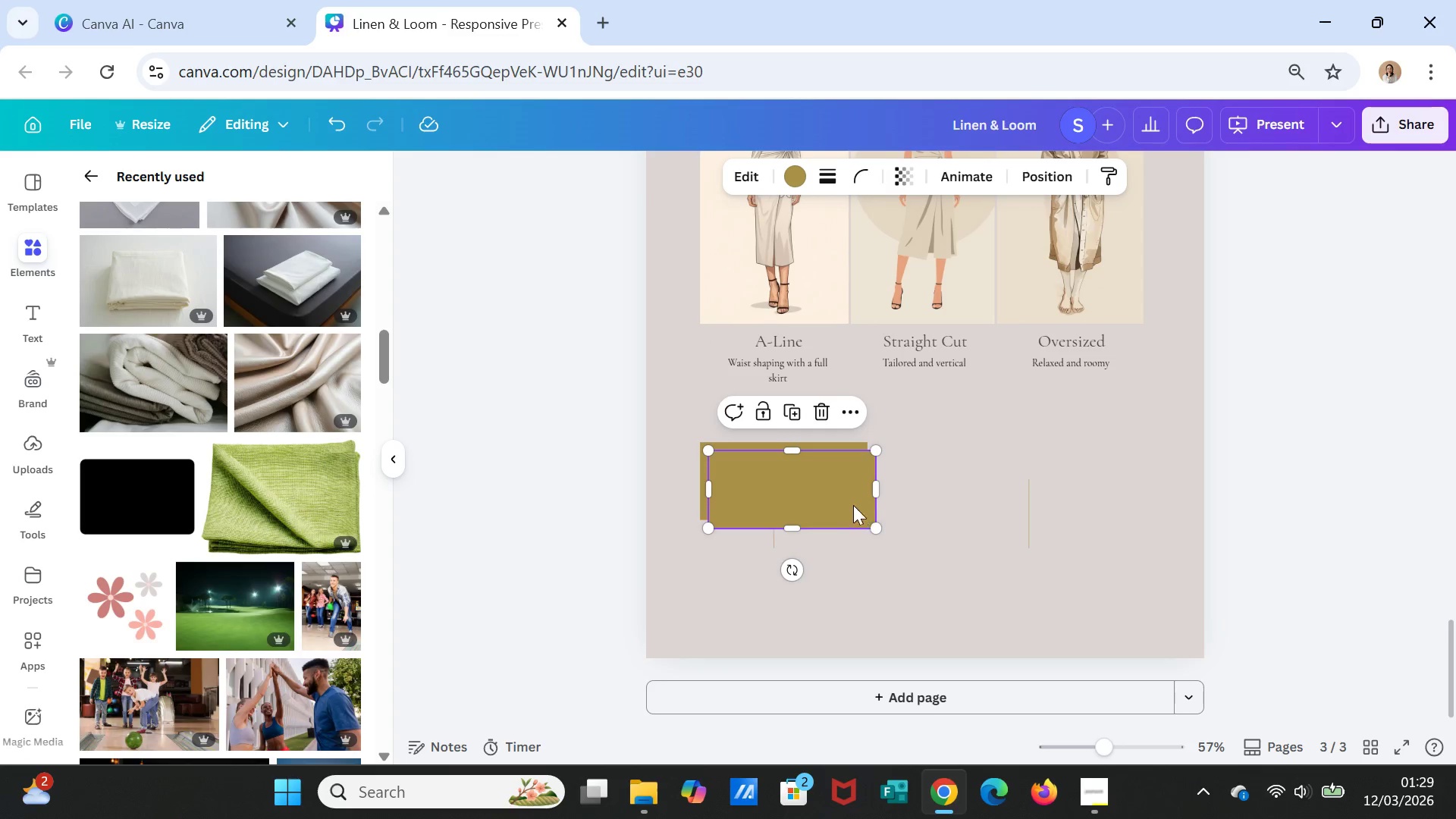 
left_click_drag(start_coordinate=[851, 504], to_coordinate=[1014, 495])
 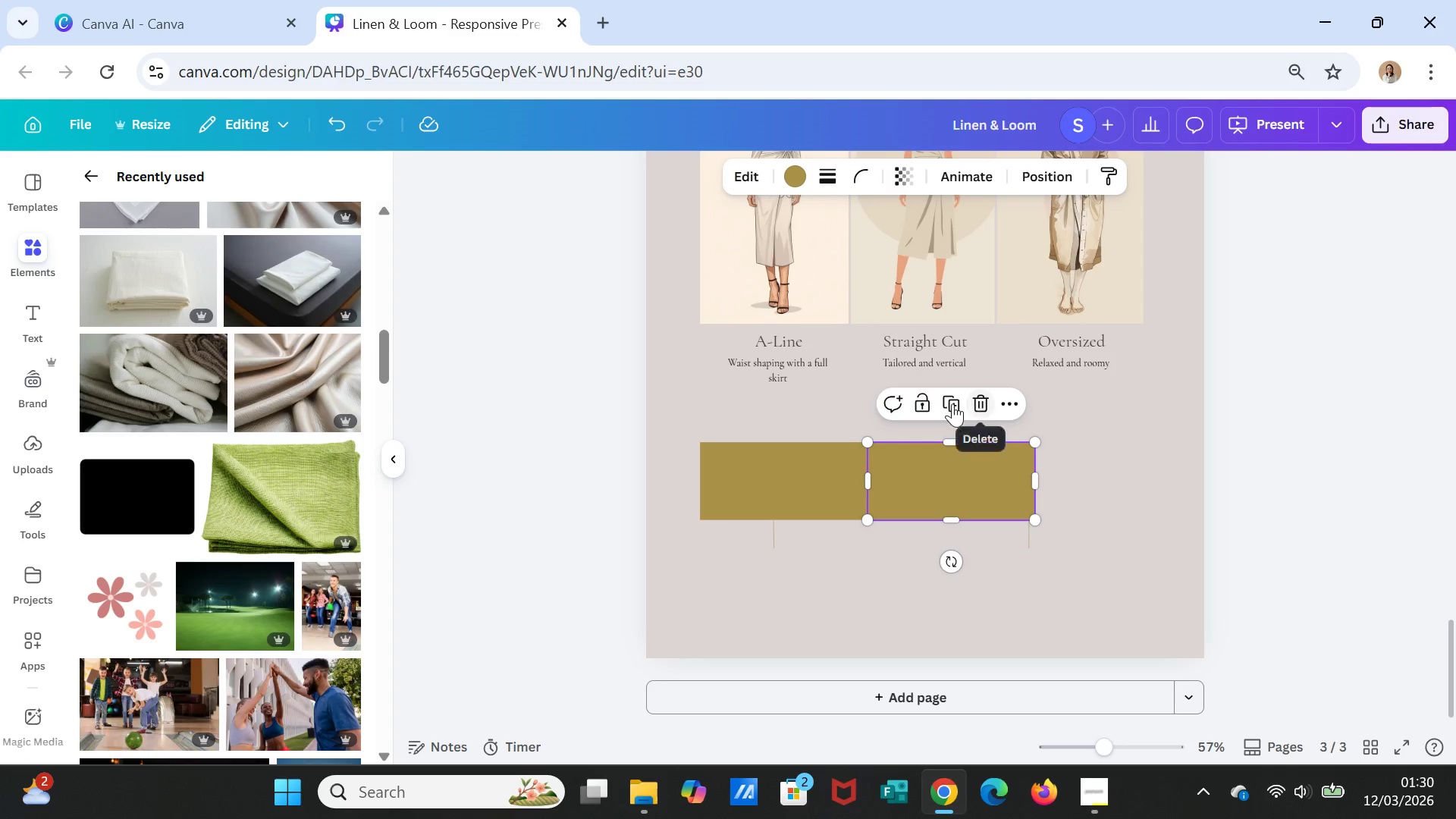 
left_click([951, 403])
 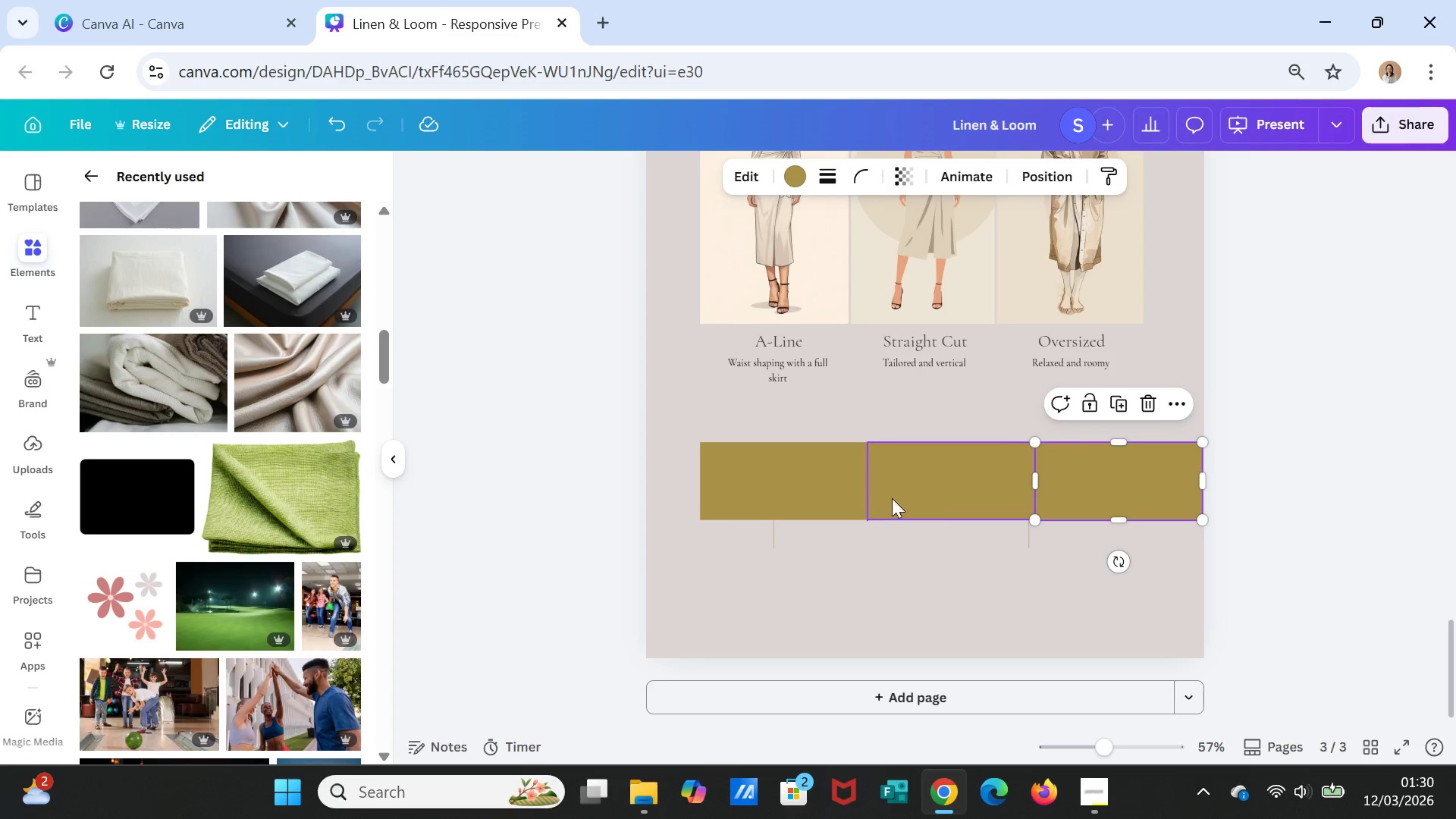 
left_click([827, 481])
 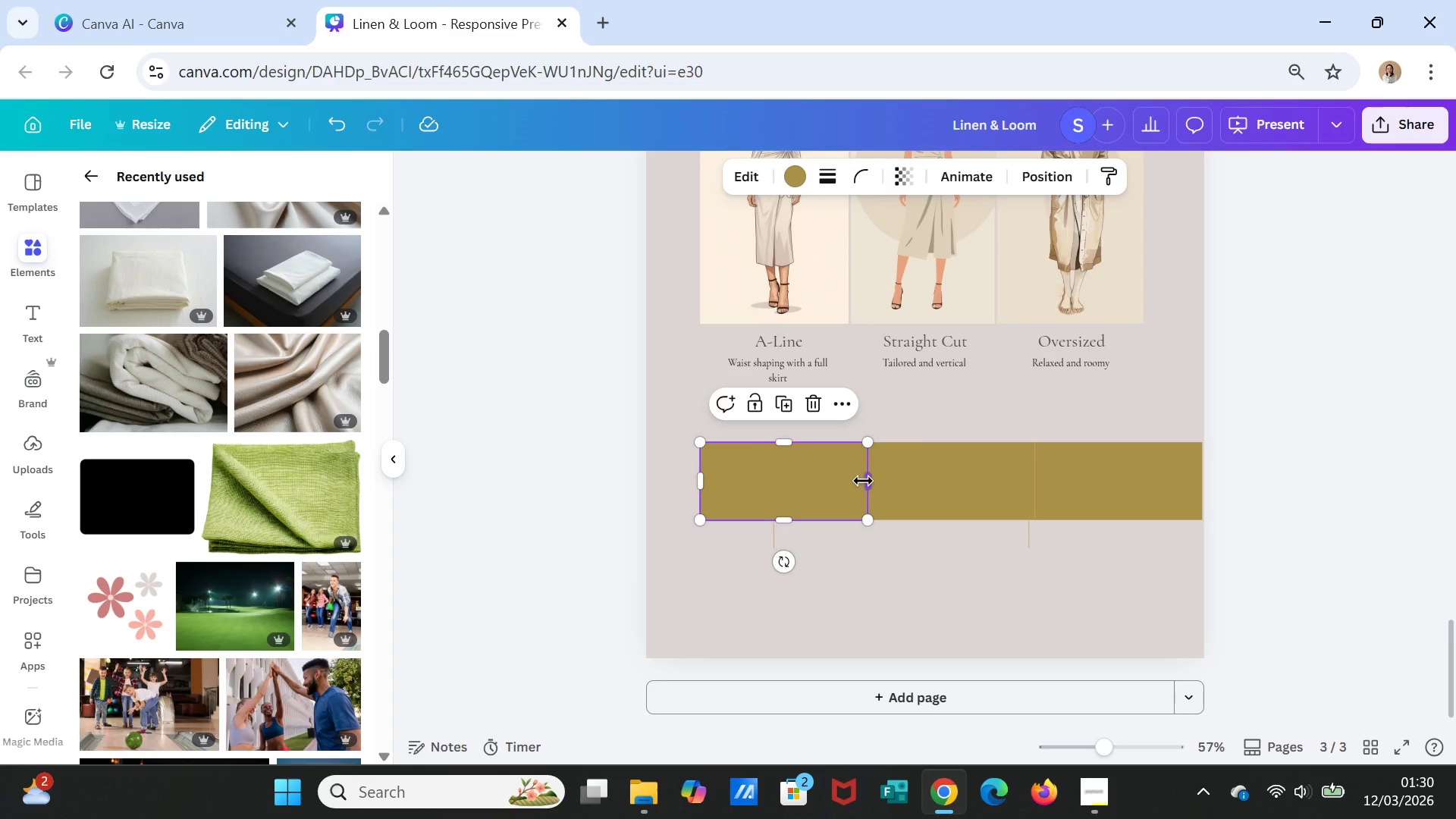 
left_click_drag(start_coordinate=[865, 481], to_coordinate=[848, 481])
 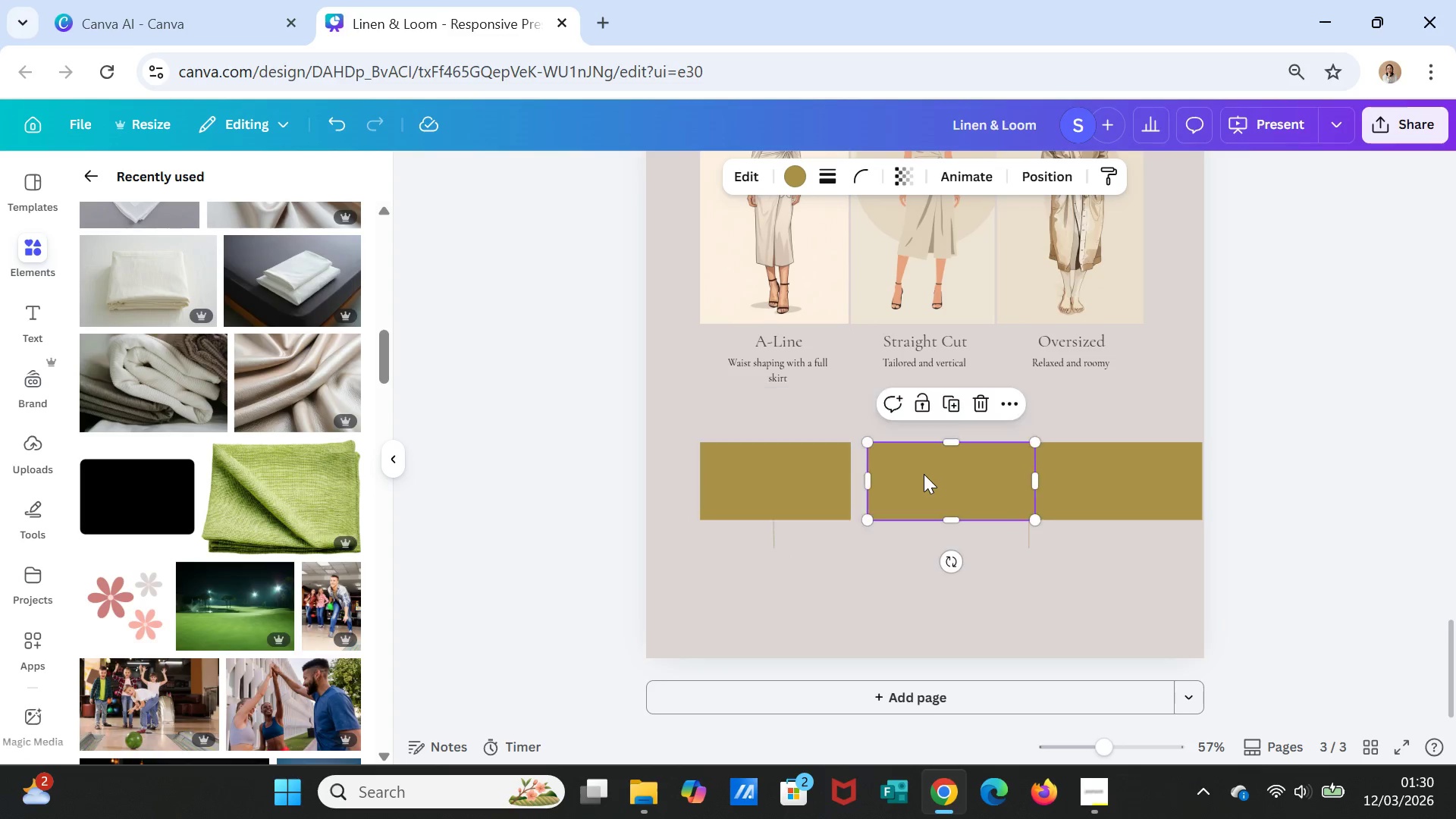 
left_click([924, 474])
 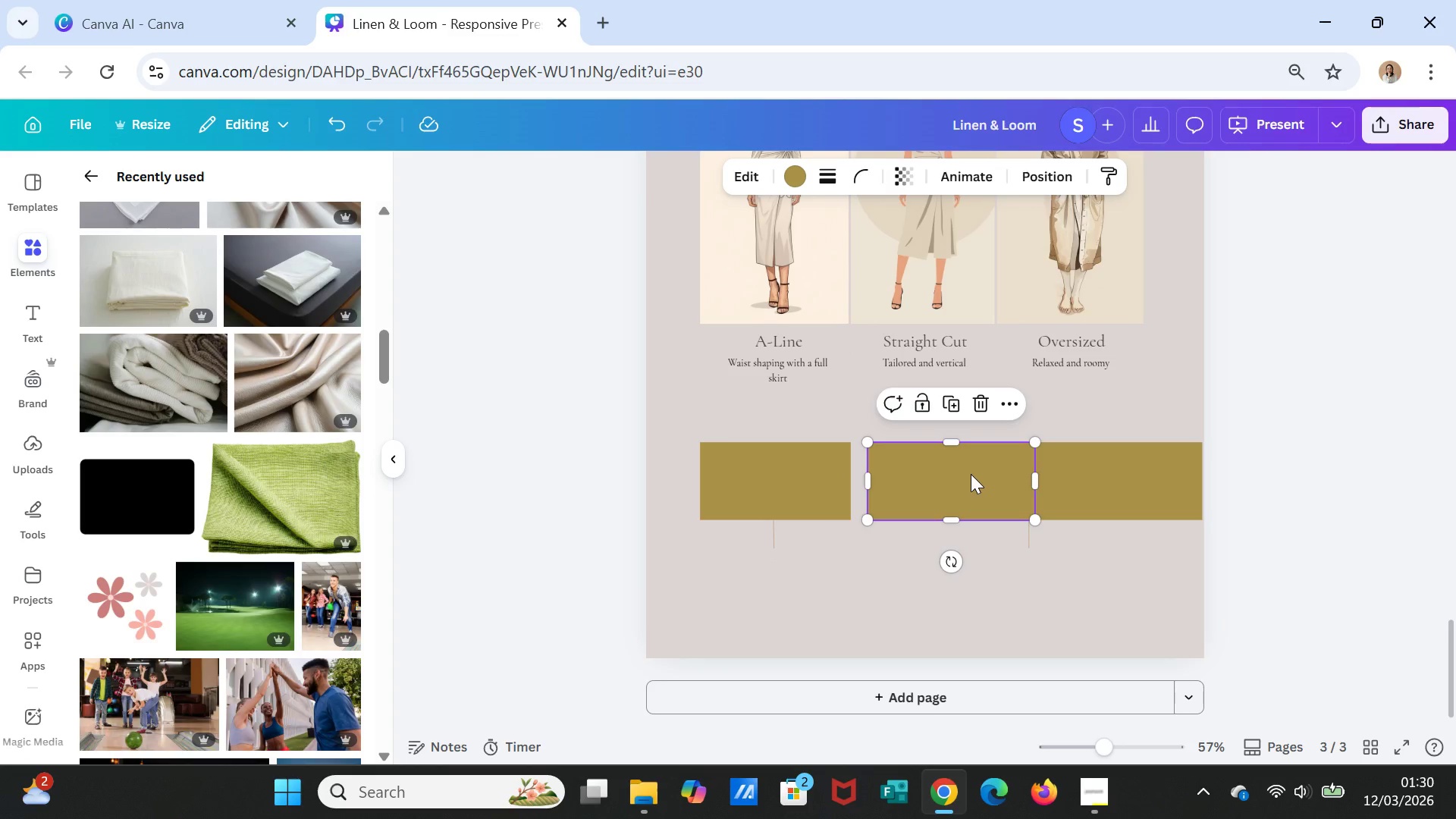 
left_click_drag(start_coordinate=[971, 474], to_coordinate=[958, 474])
 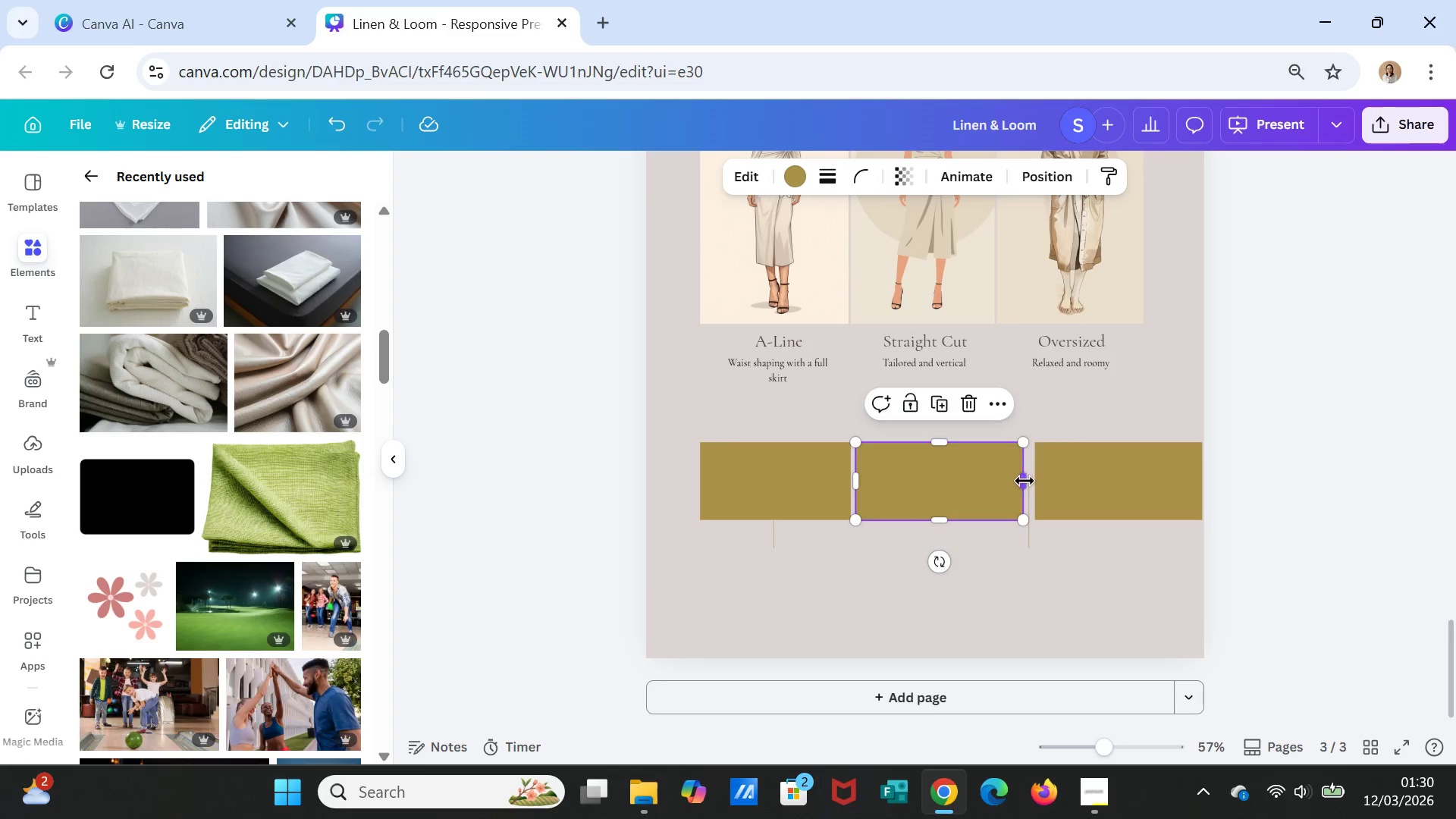 
left_click_drag(start_coordinate=[1023, 481], to_coordinate=[1015, 479])
 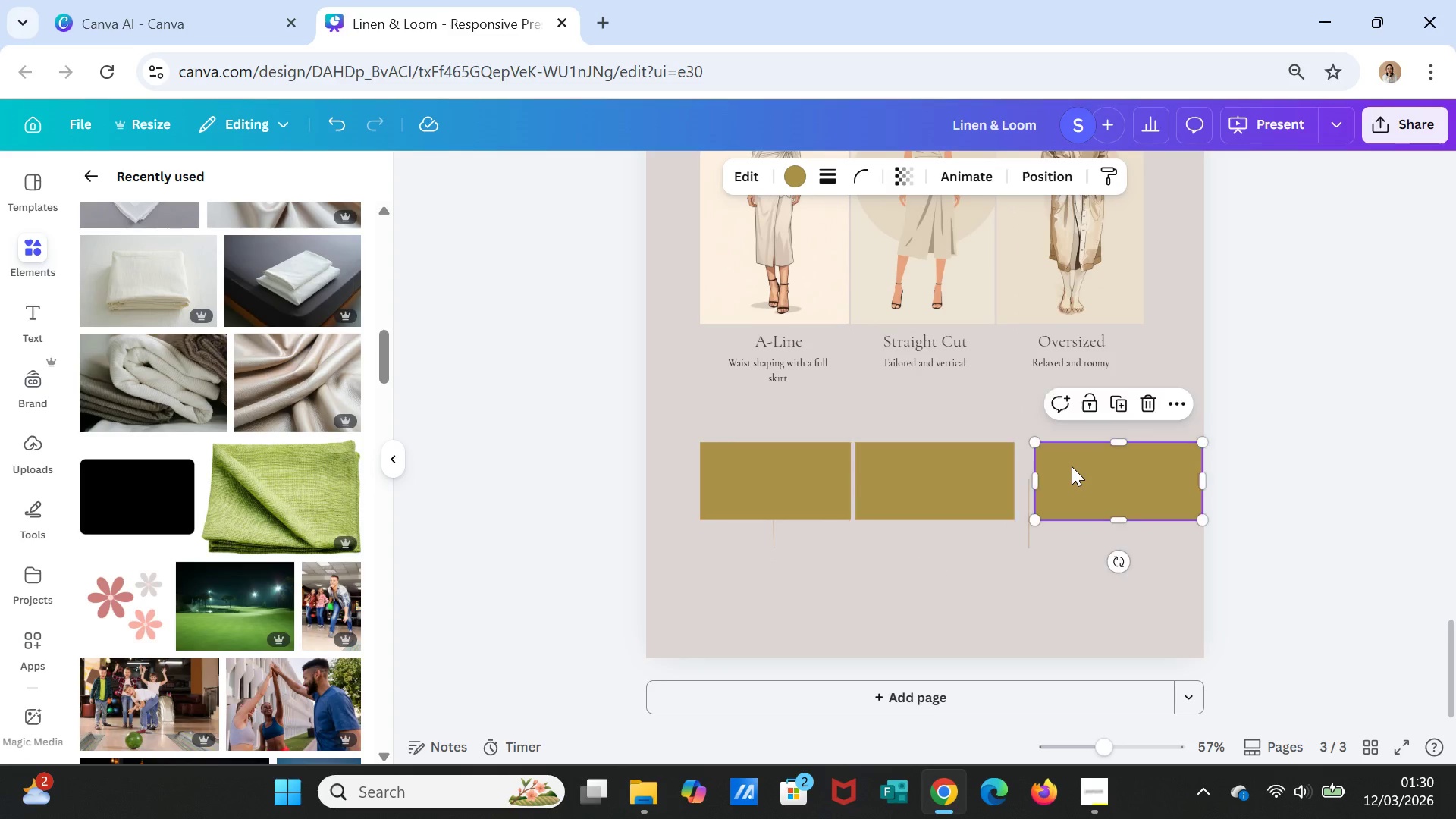 
left_click([1072, 466])
 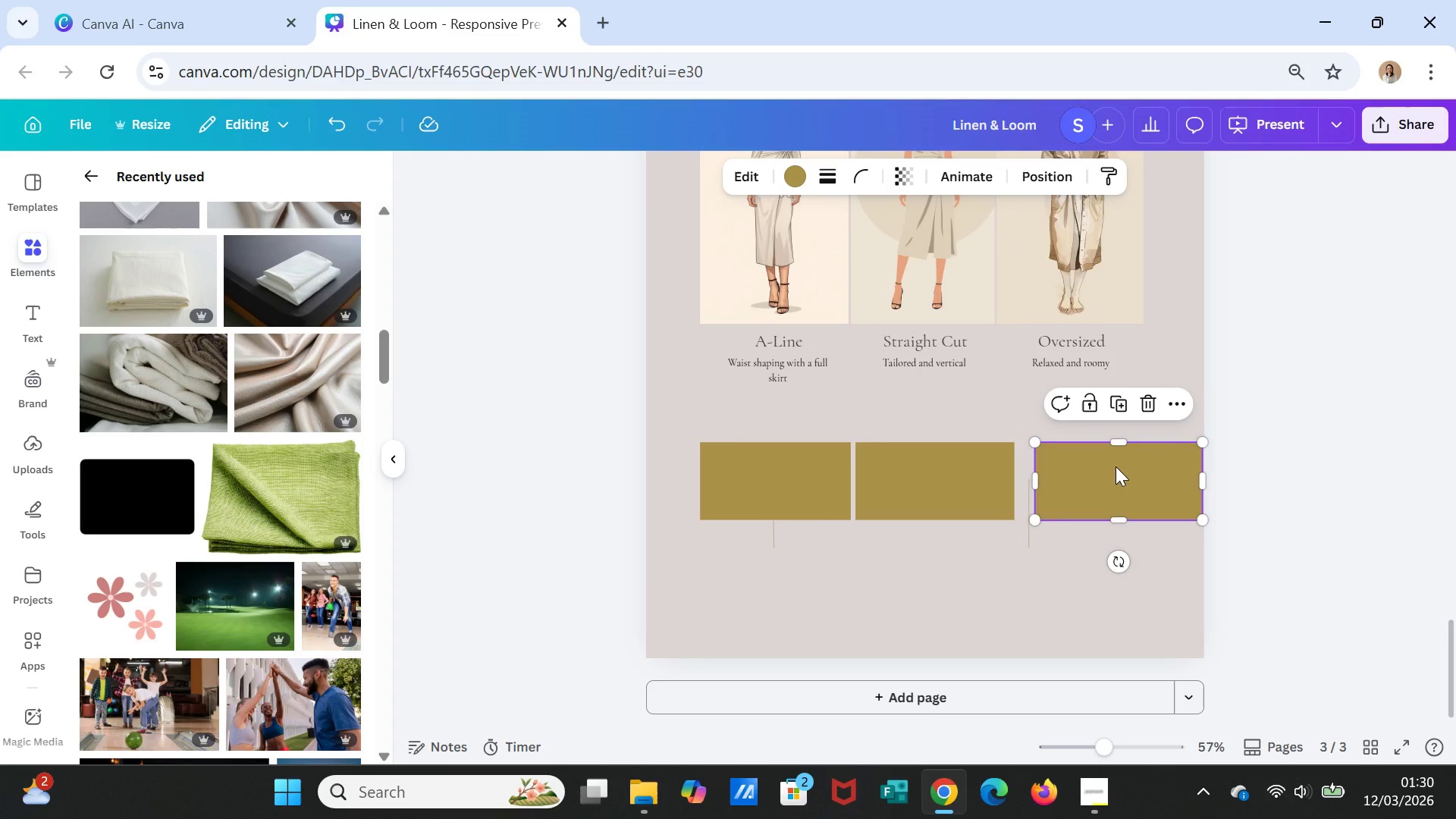 
left_click_drag(start_coordinate=[1116, 466], to_coordinate=[1101, 466])
 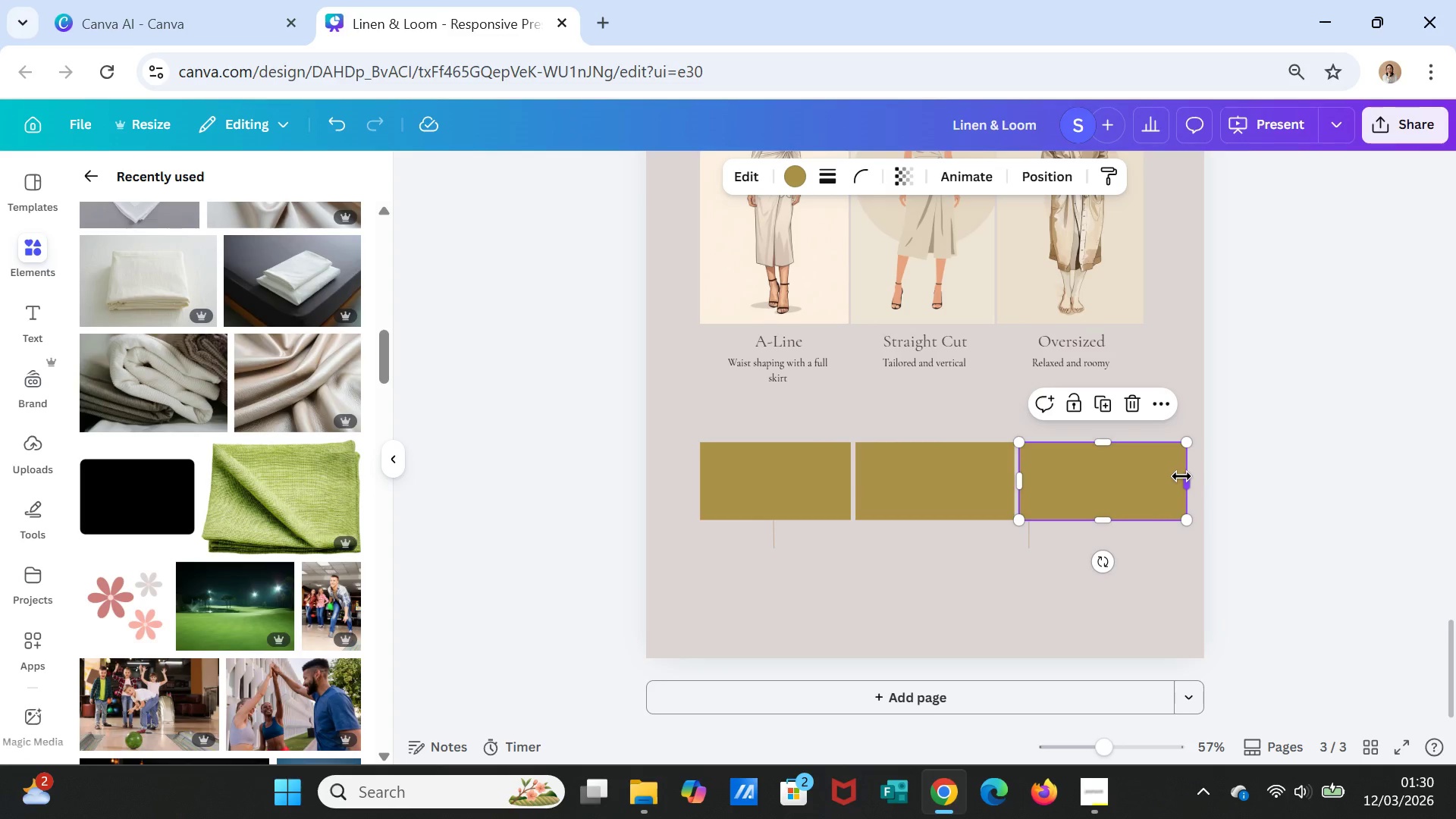 
left_click_drag(start_coordinate=[1181, 477], to_coordinate=[1154, 483])
 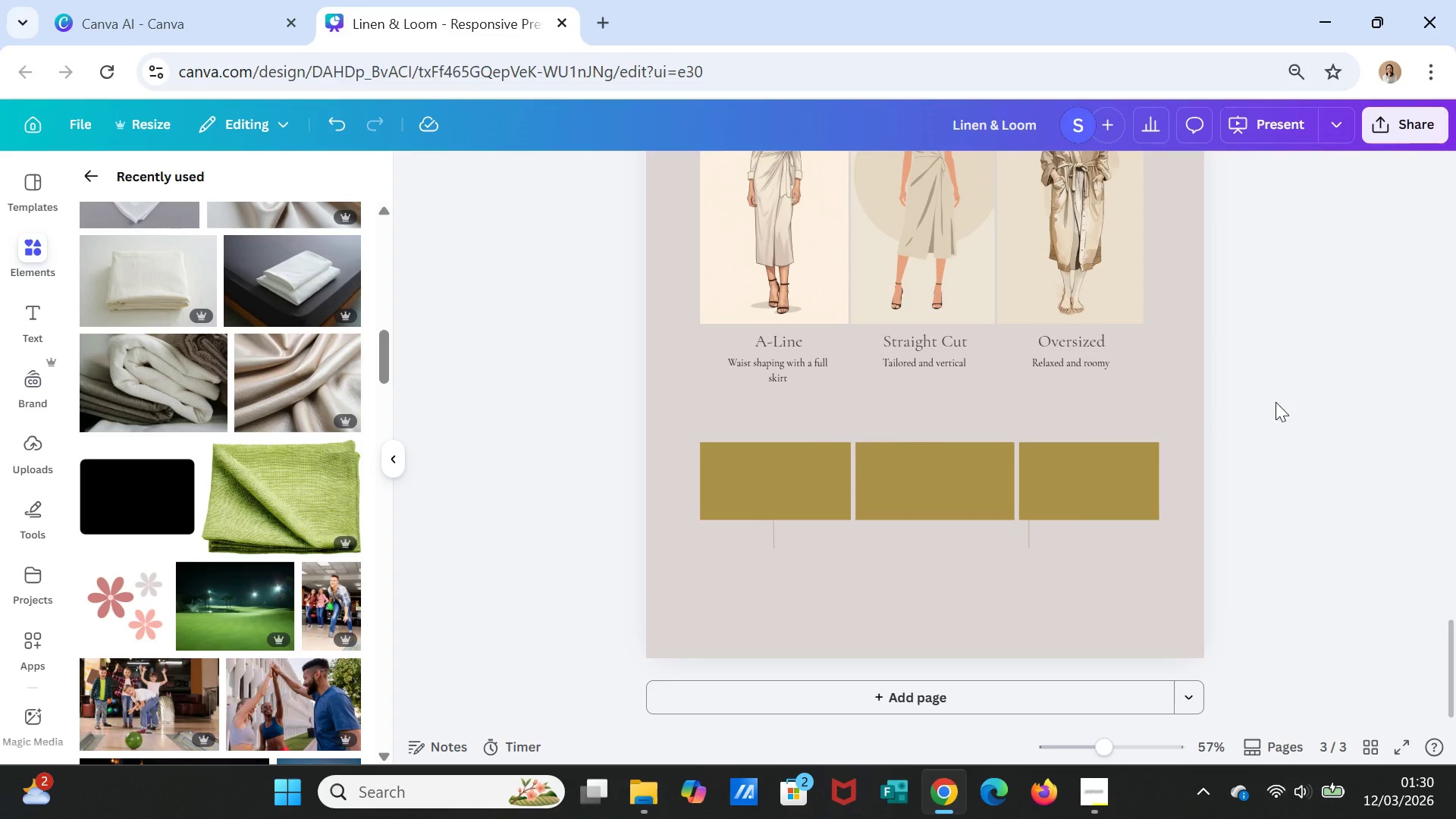 
wait(5.88)
 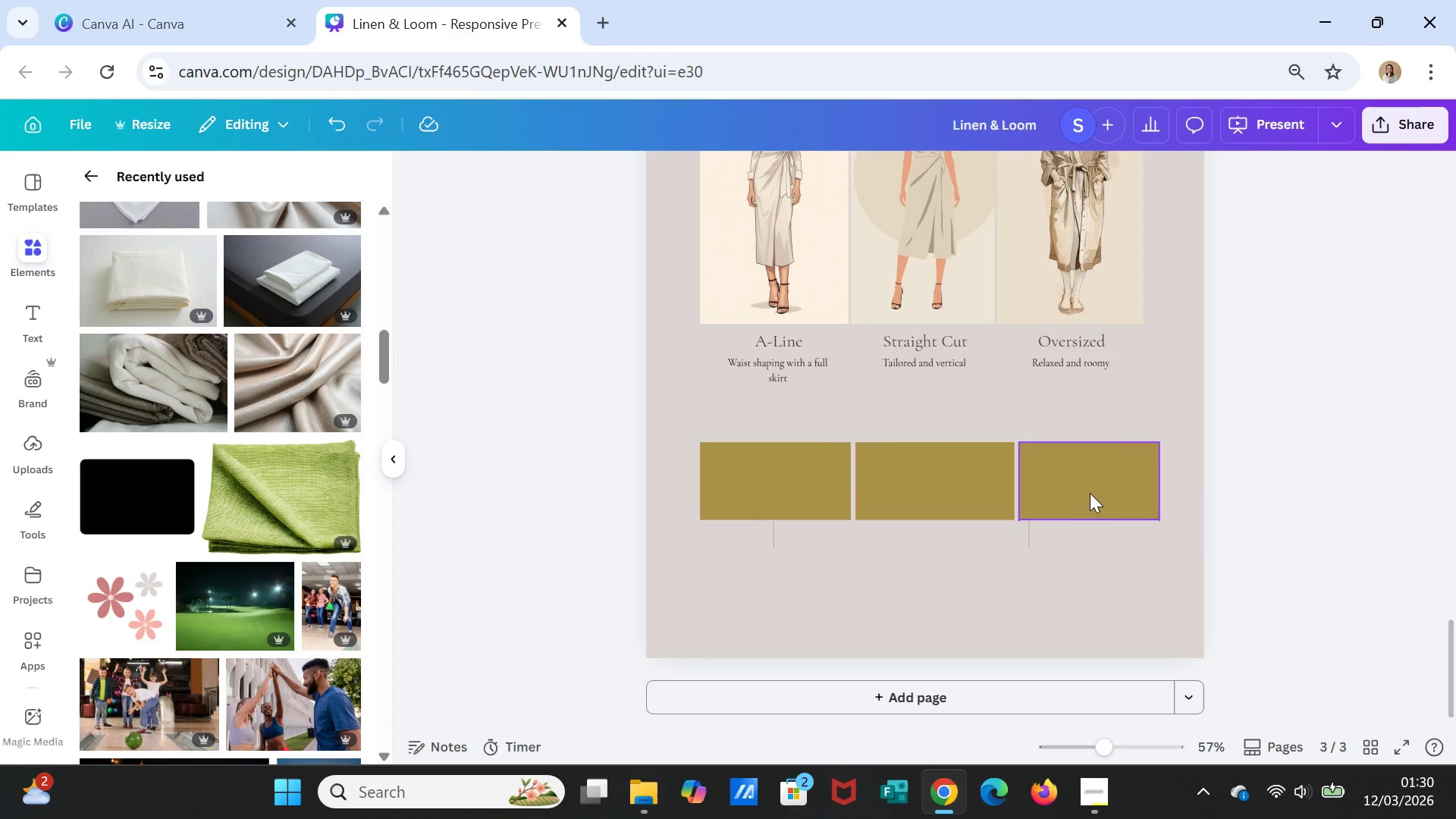 
left_click([37, 303])
 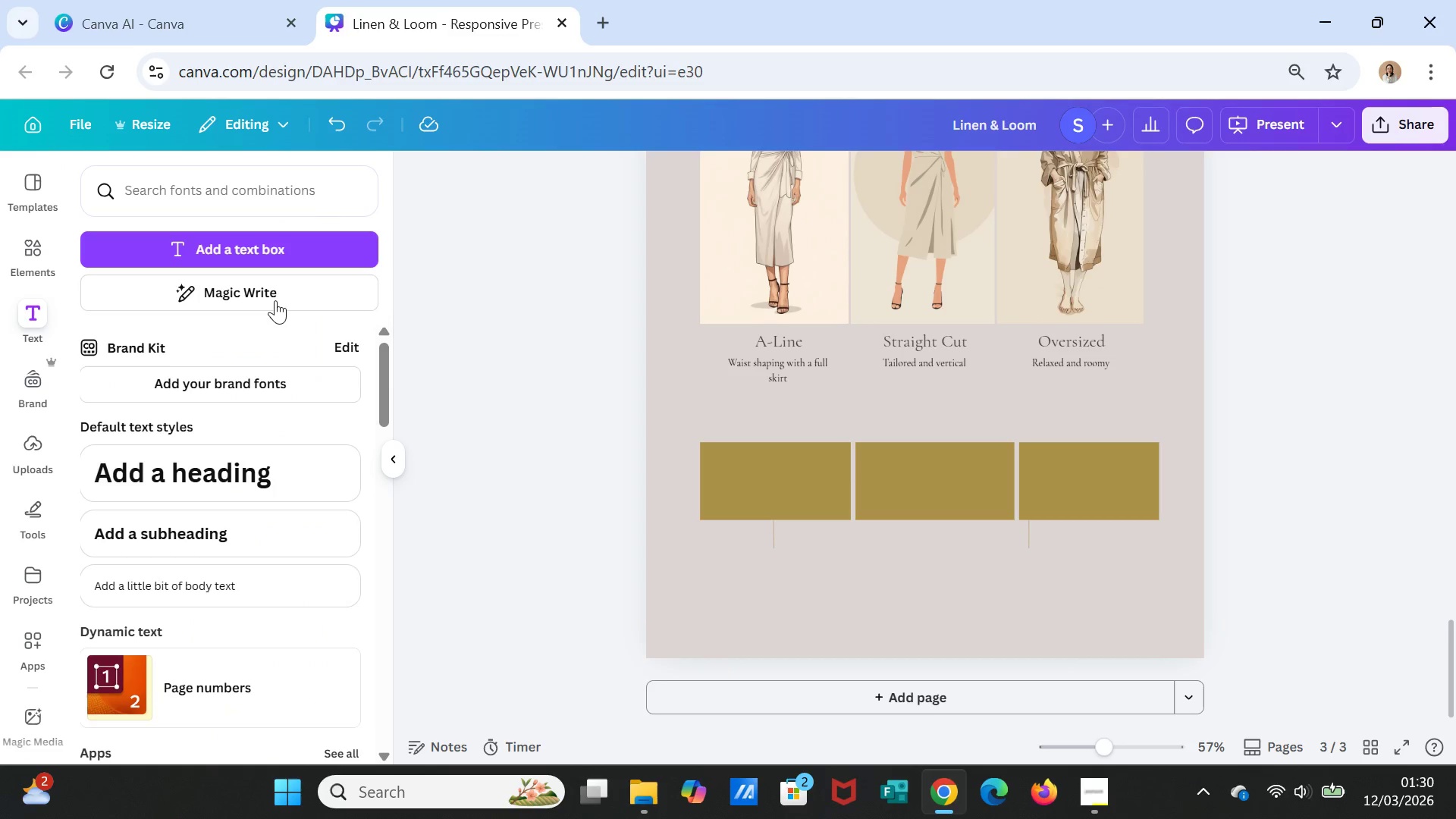 
left_click([273, 240])
 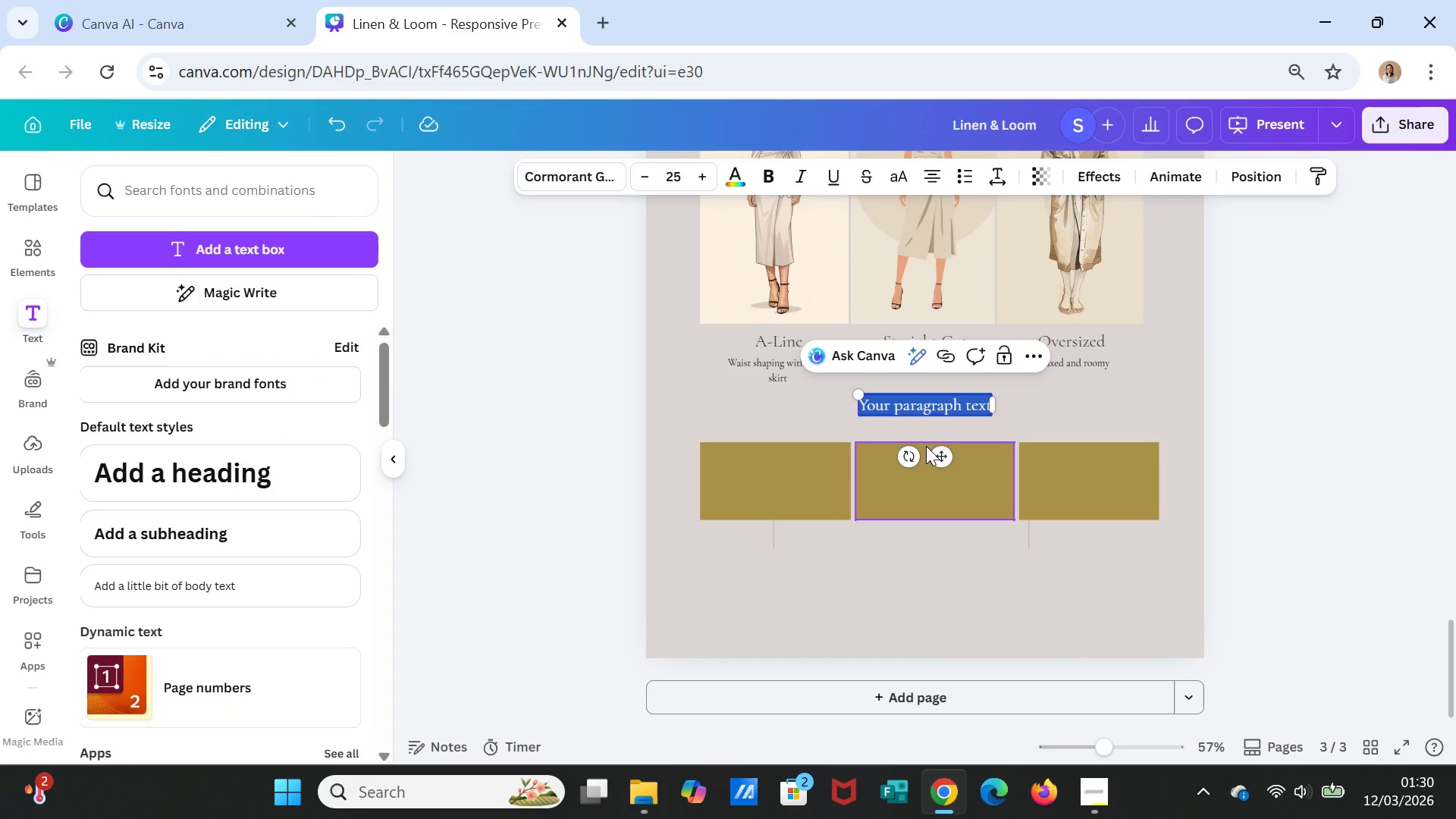 
left_click_drag(start_coordinate=[939, 455], to_coordinate=[788, 516])
 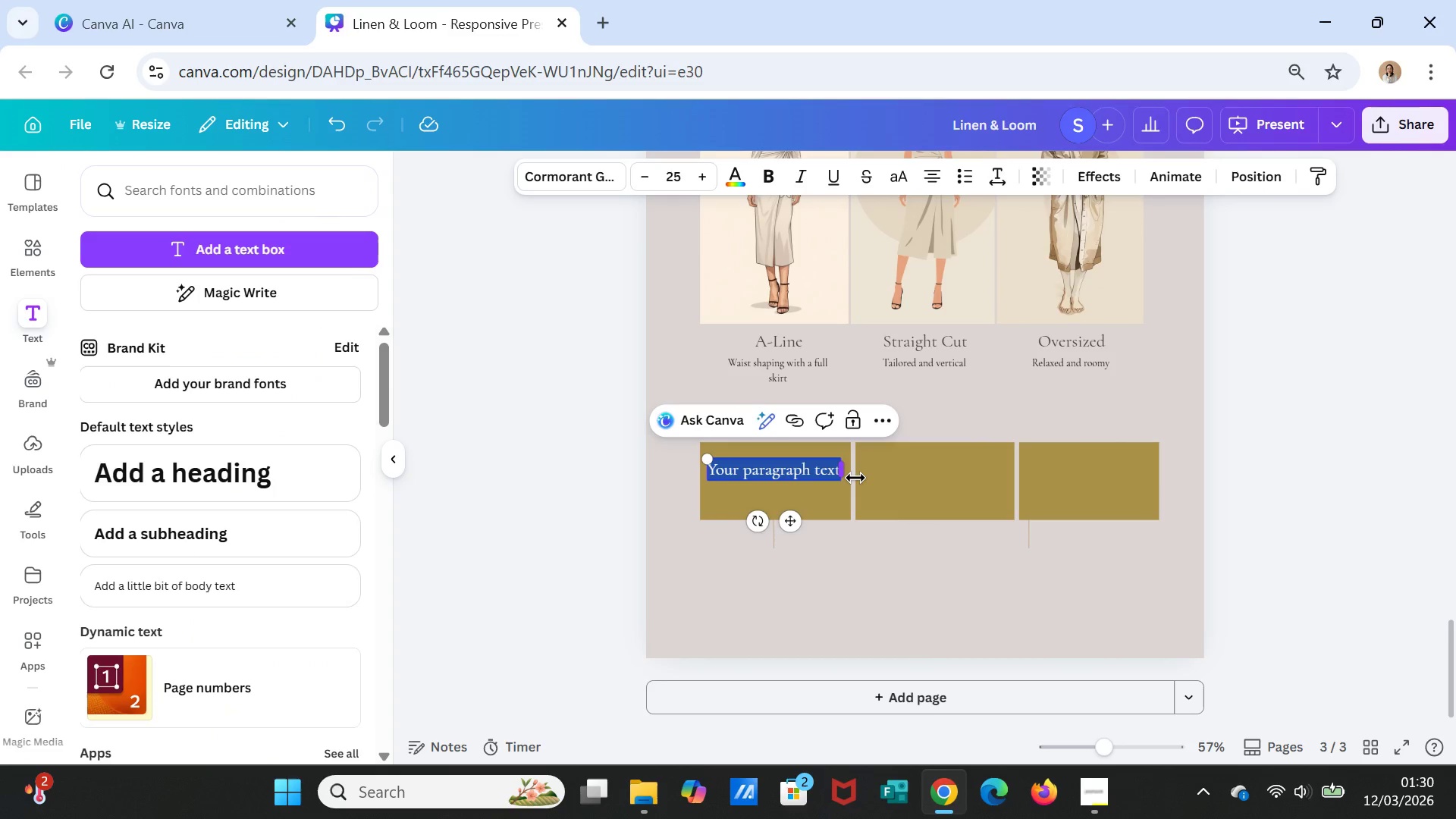 
type(Best )
 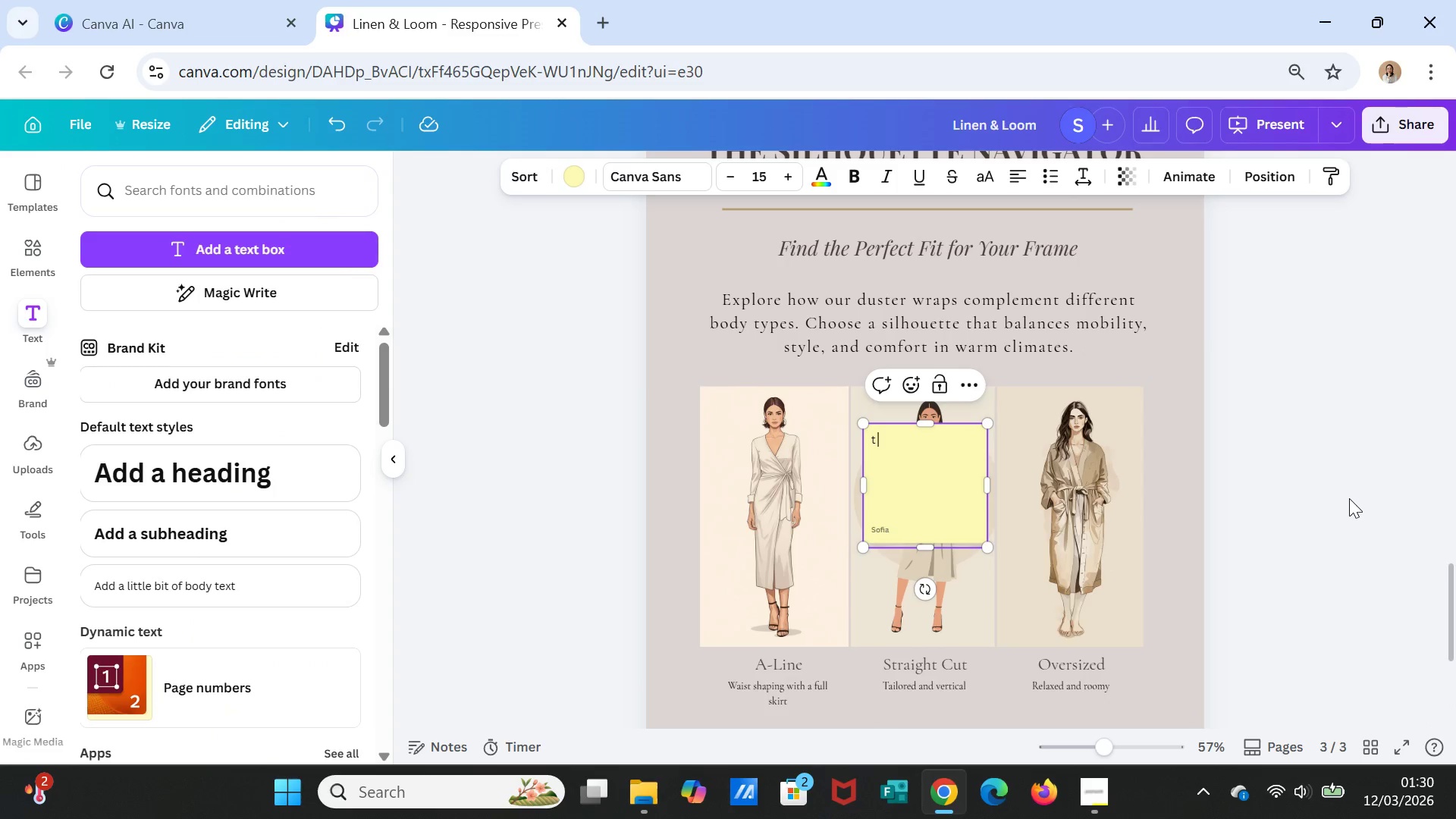 
left_click([1349, 498])
 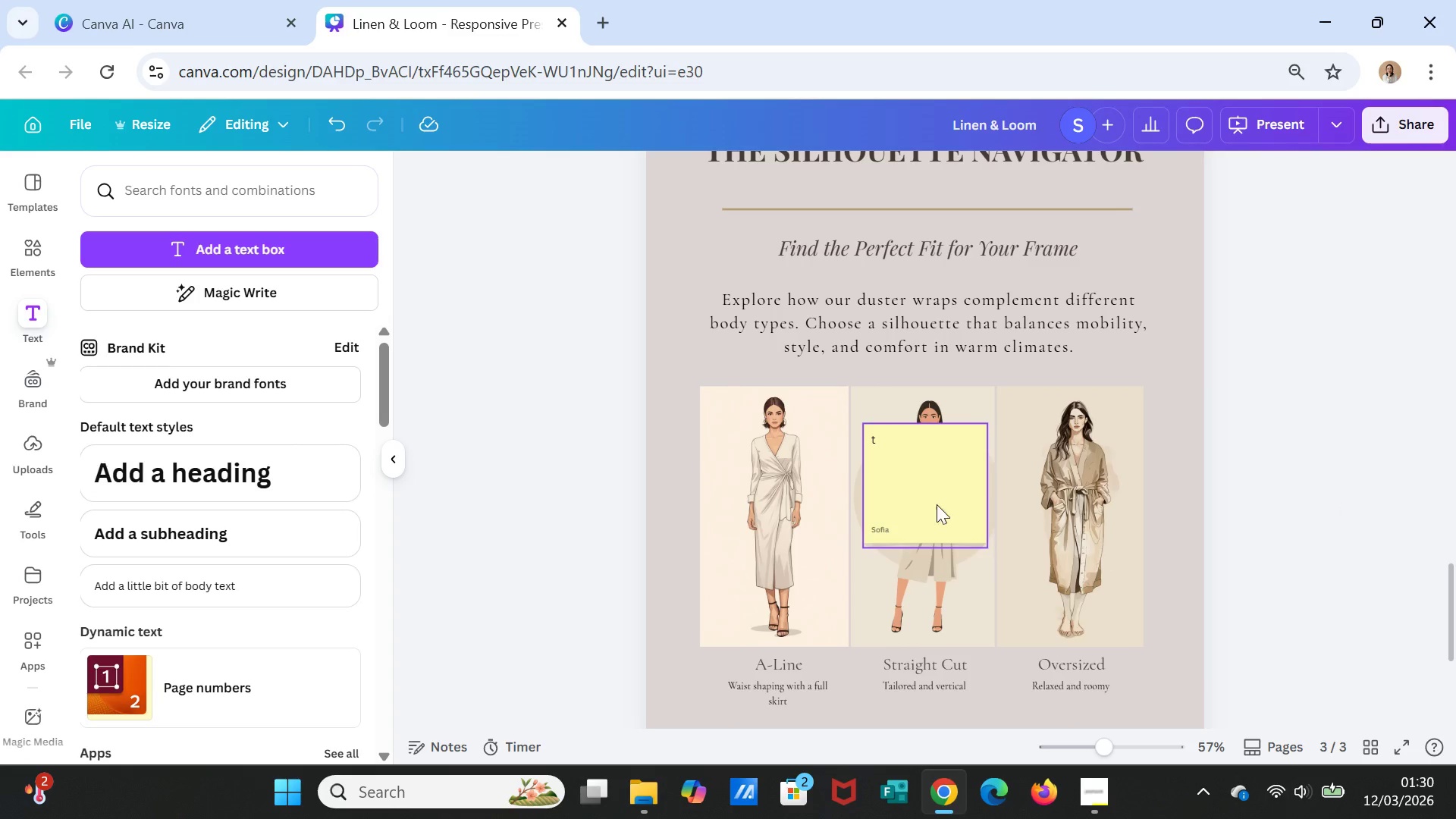 
left_click([918, 504])
 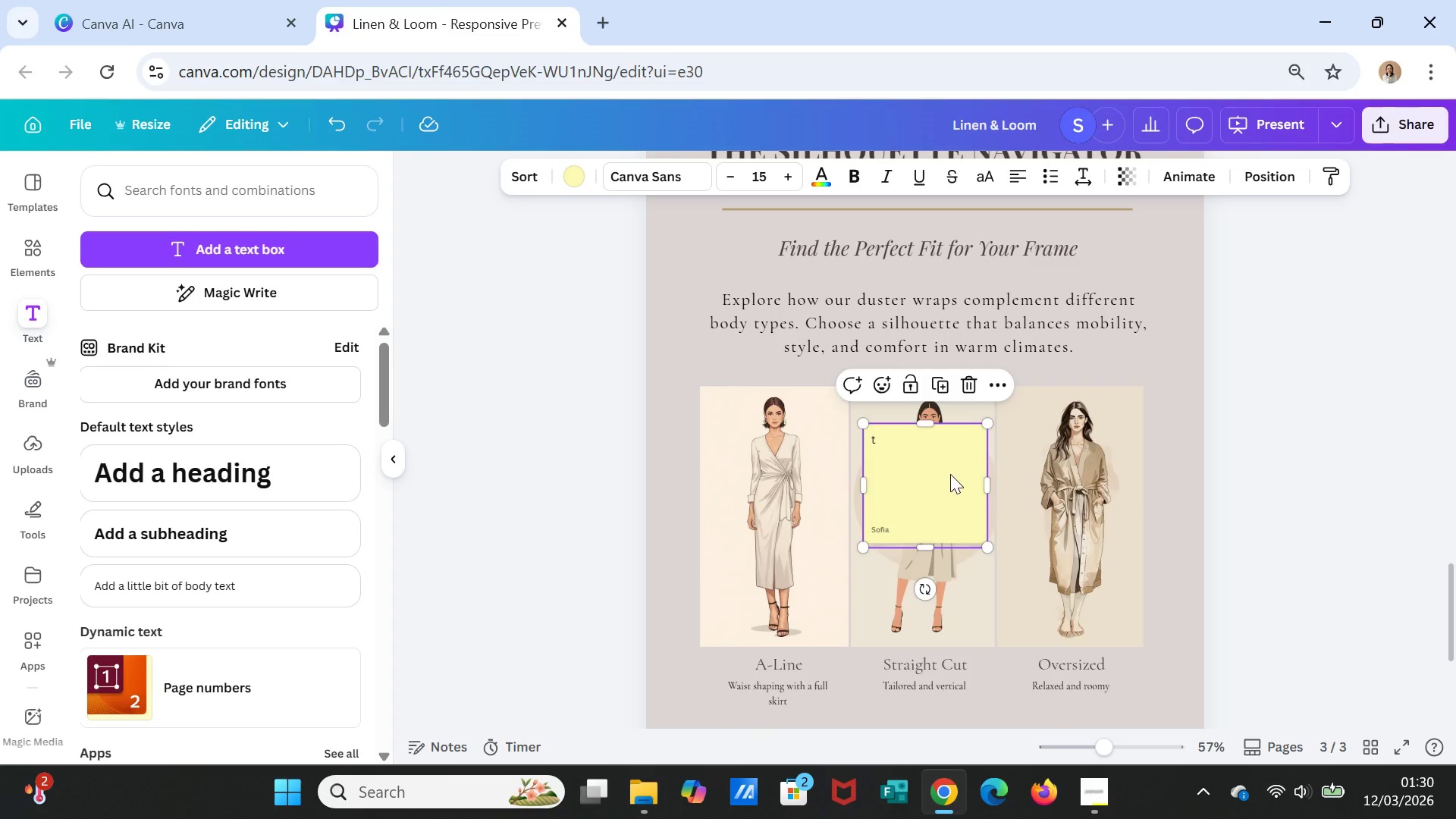 
key(Delete)
 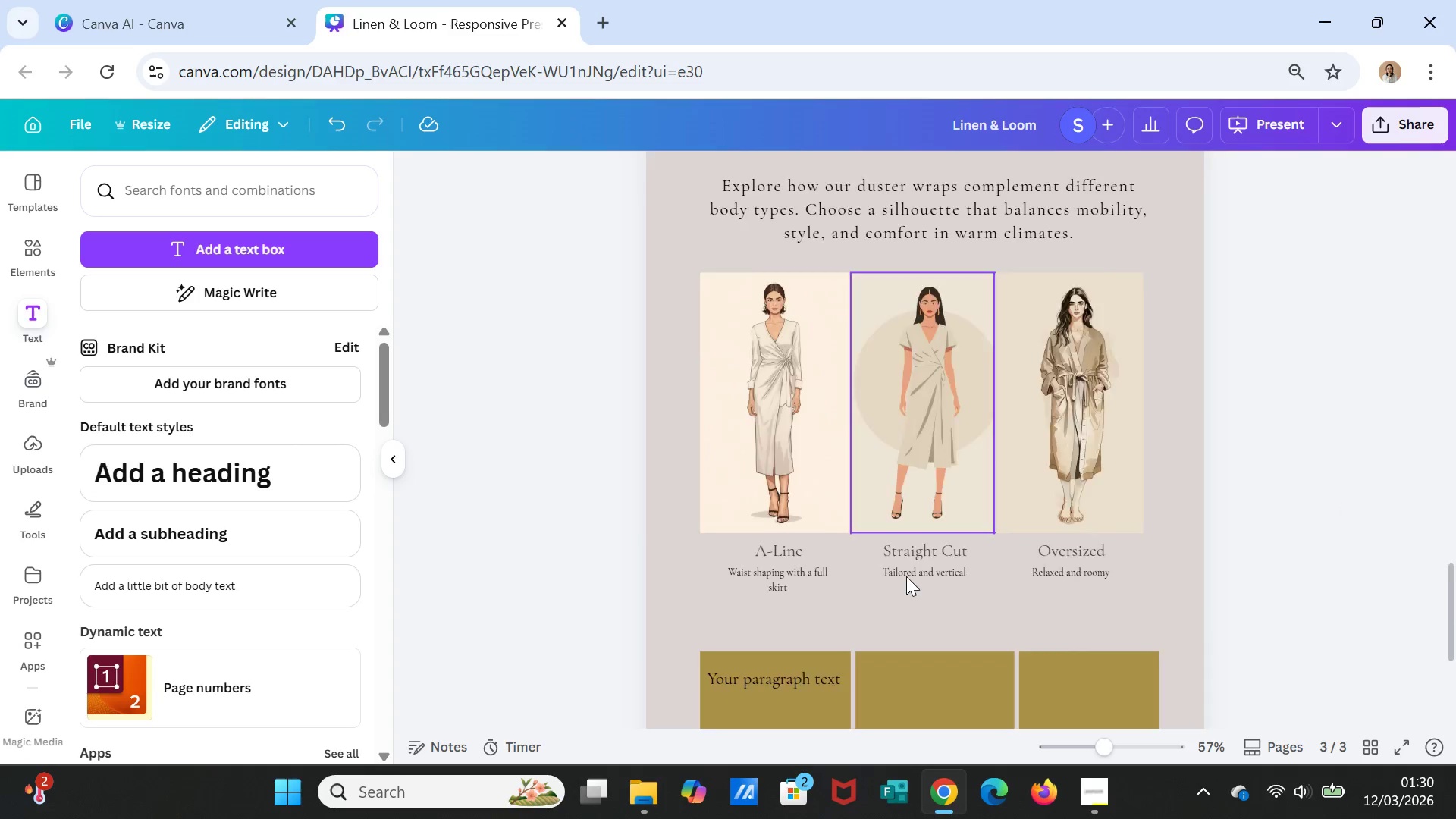 
scroll: coordinate [894, 579], scroll_direction: down, amount: 6.0
 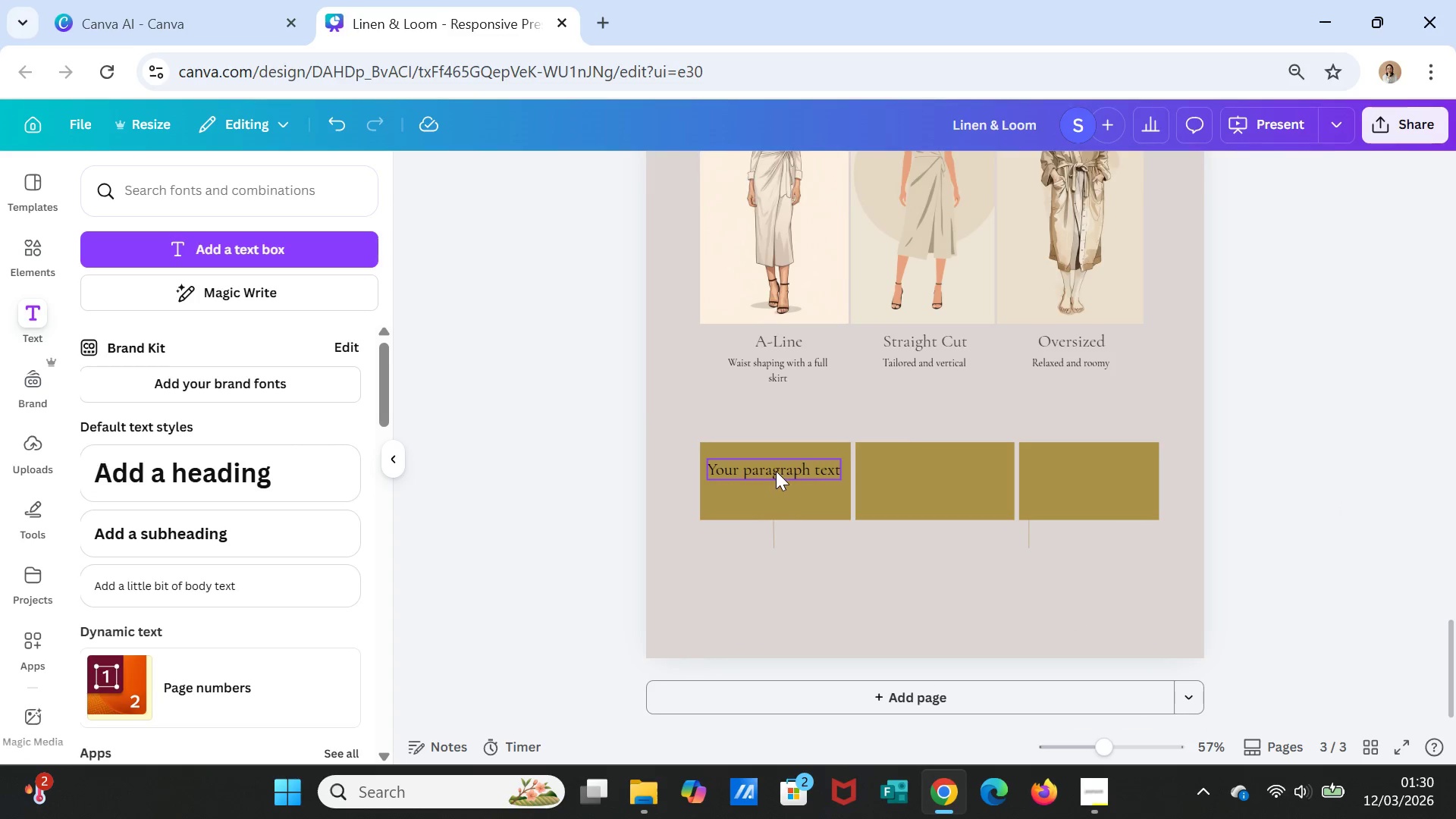 
double_click([776, 471])
 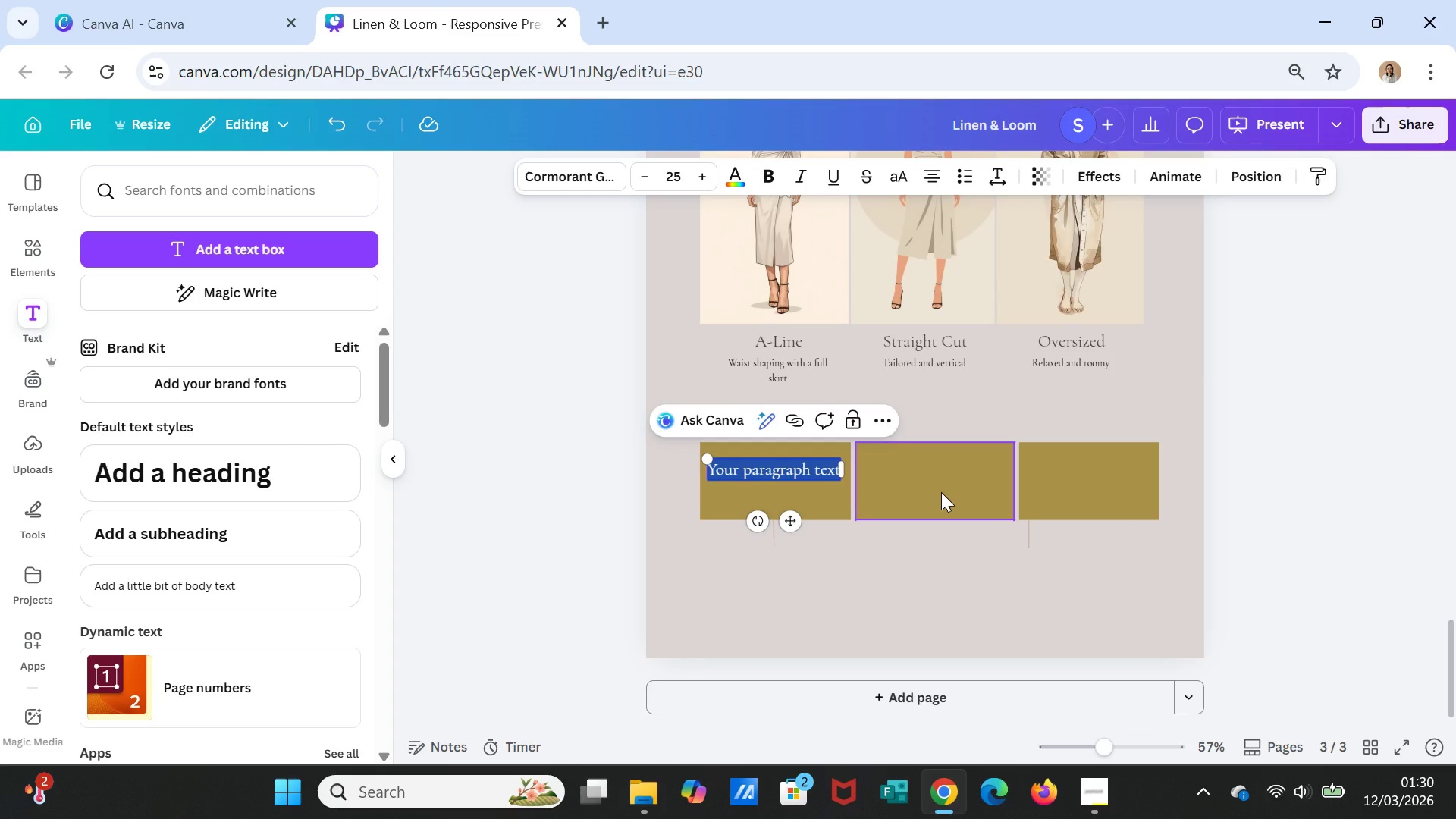 
type(Best For )
 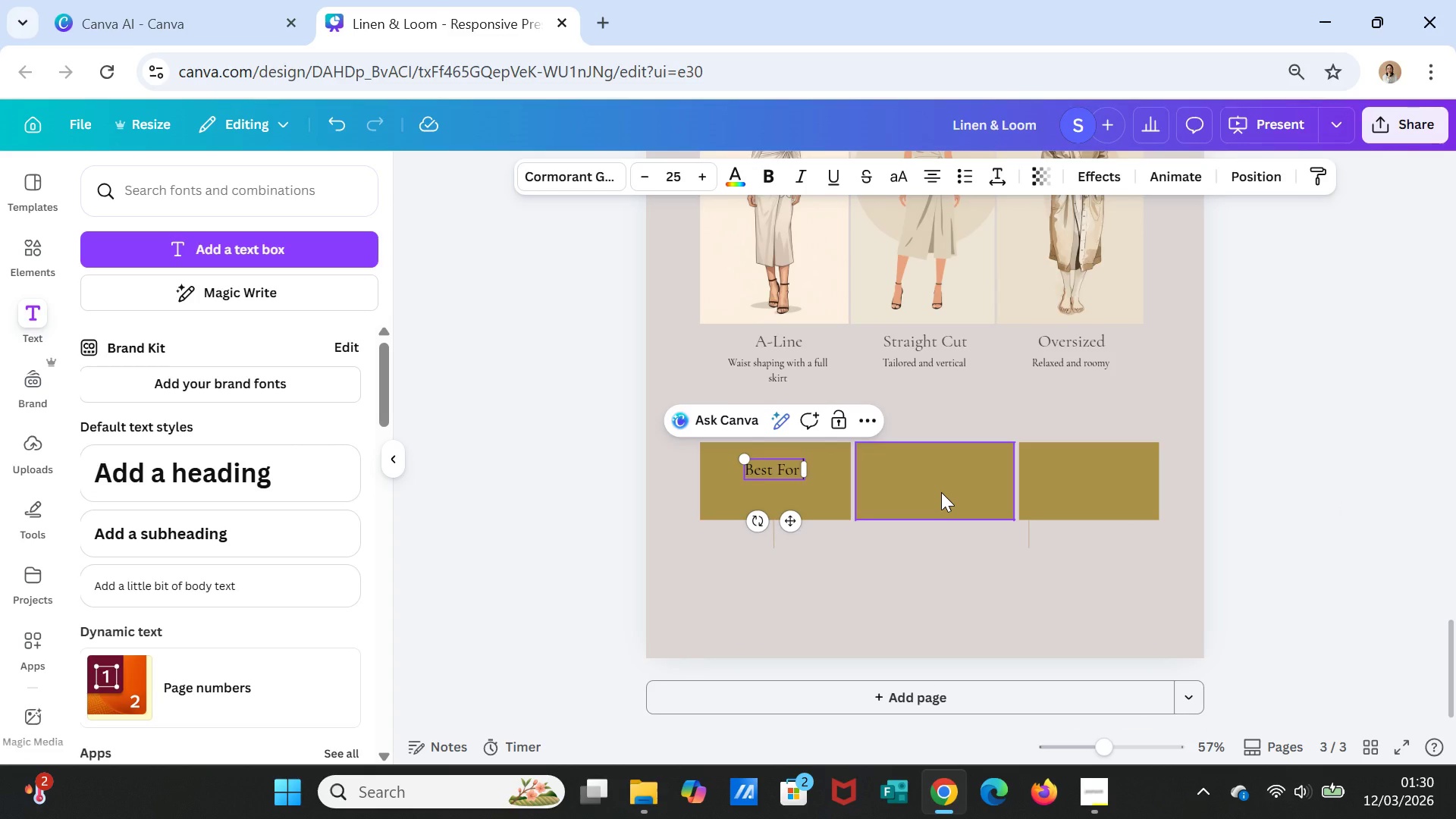 
key(Backspace)
 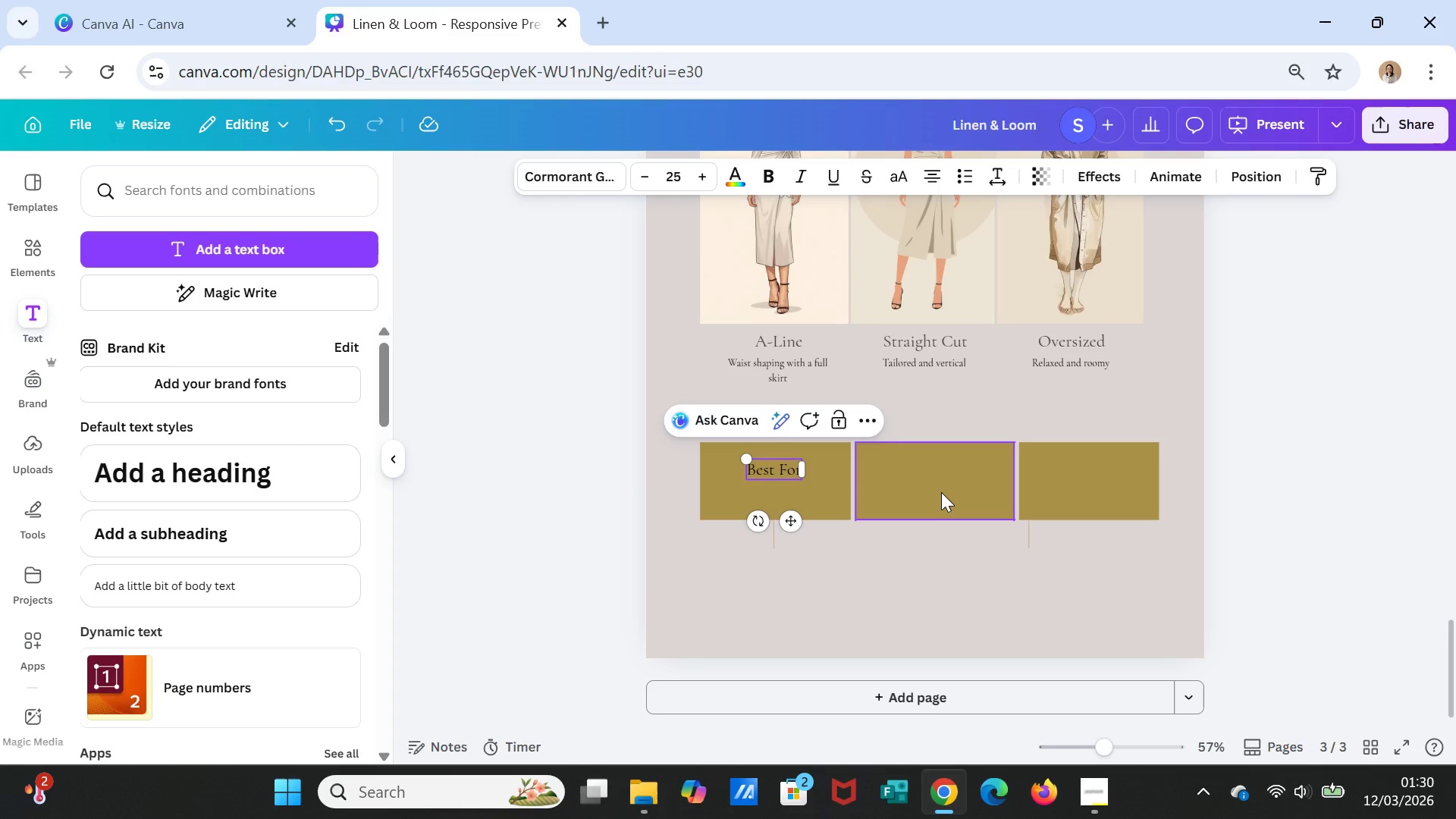 
key(Shift+Semicolon)
 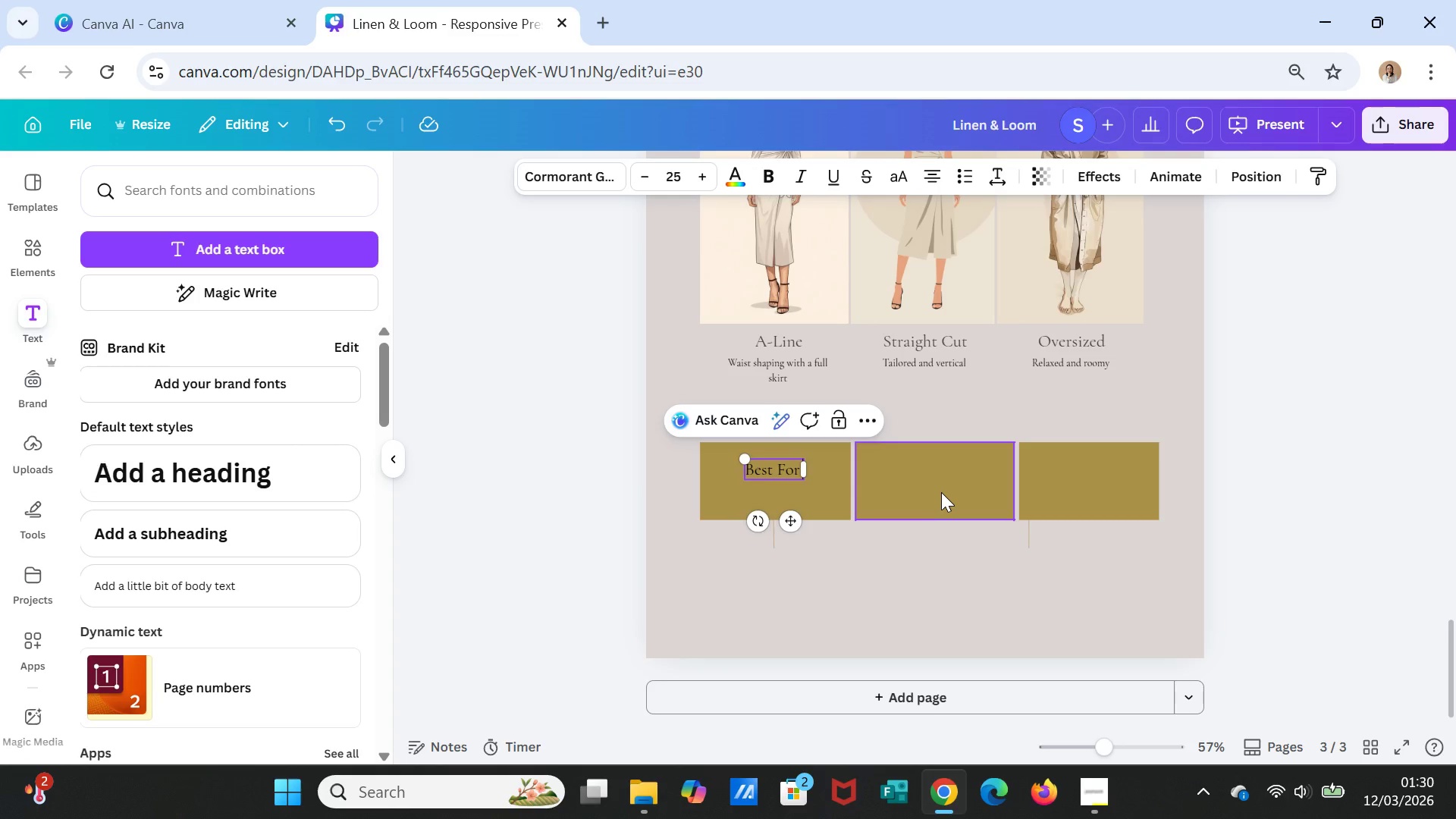 
key(Space)
 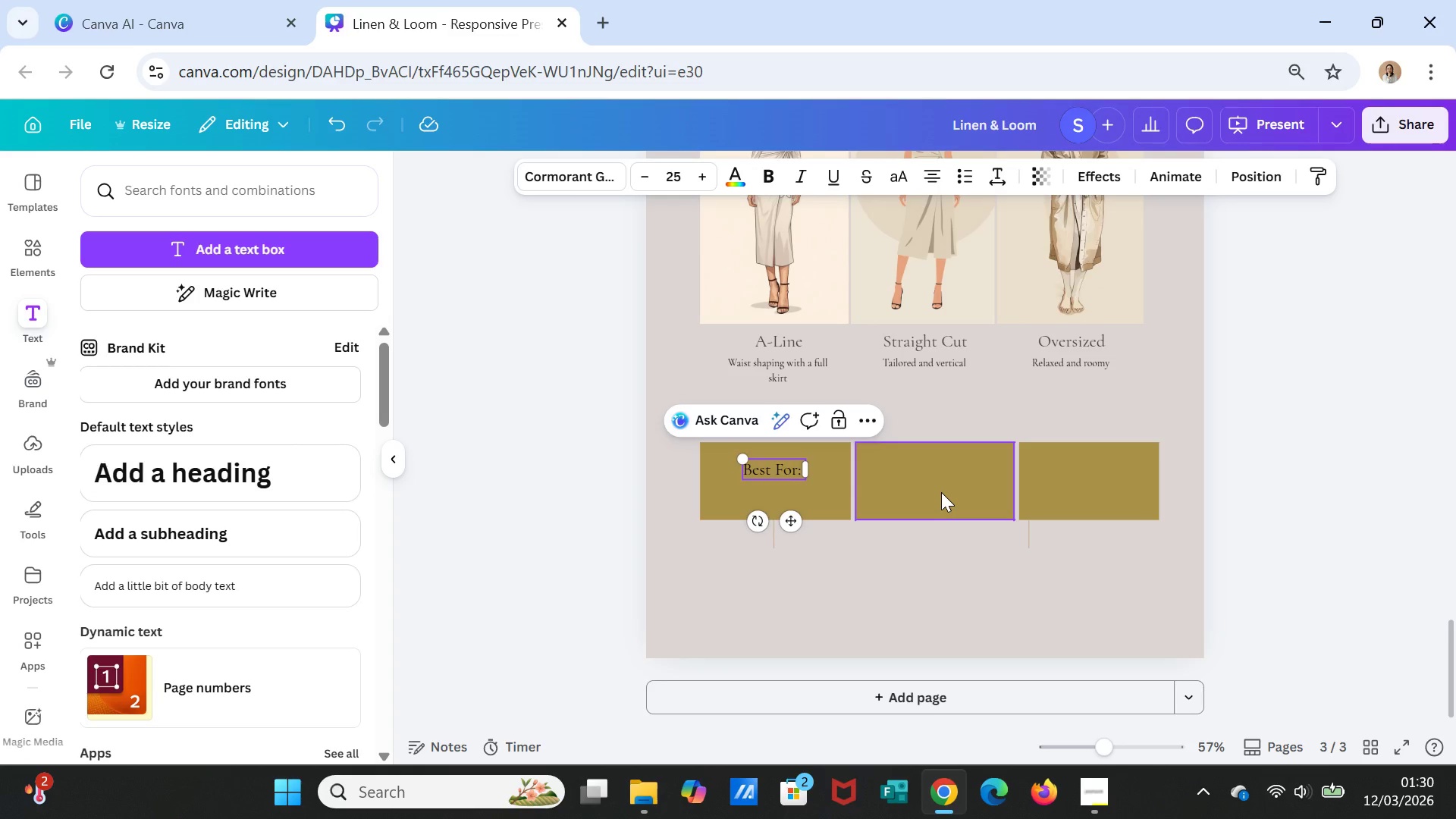 
key(Enter)
 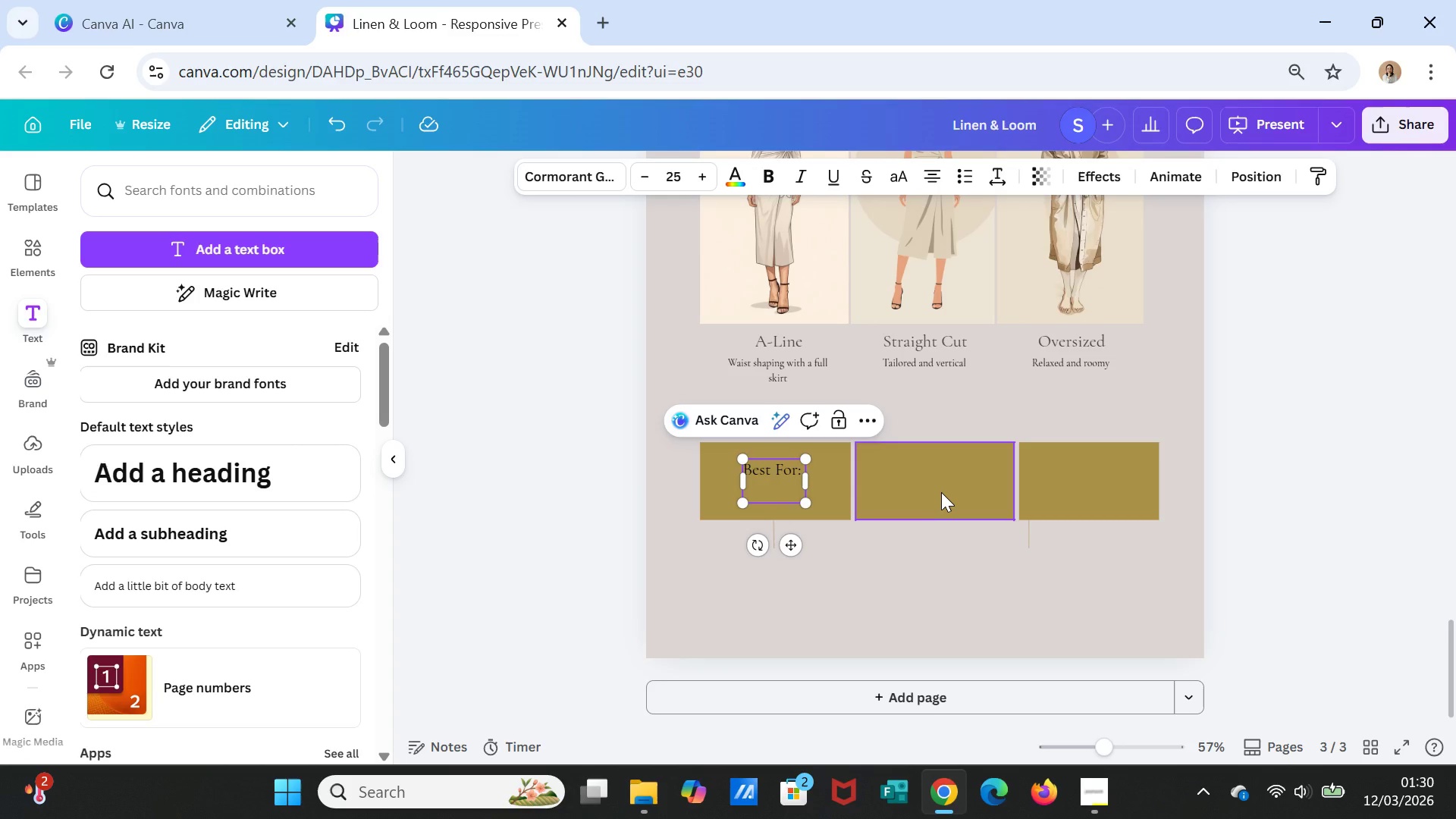 
type(Pear Shape)
 